 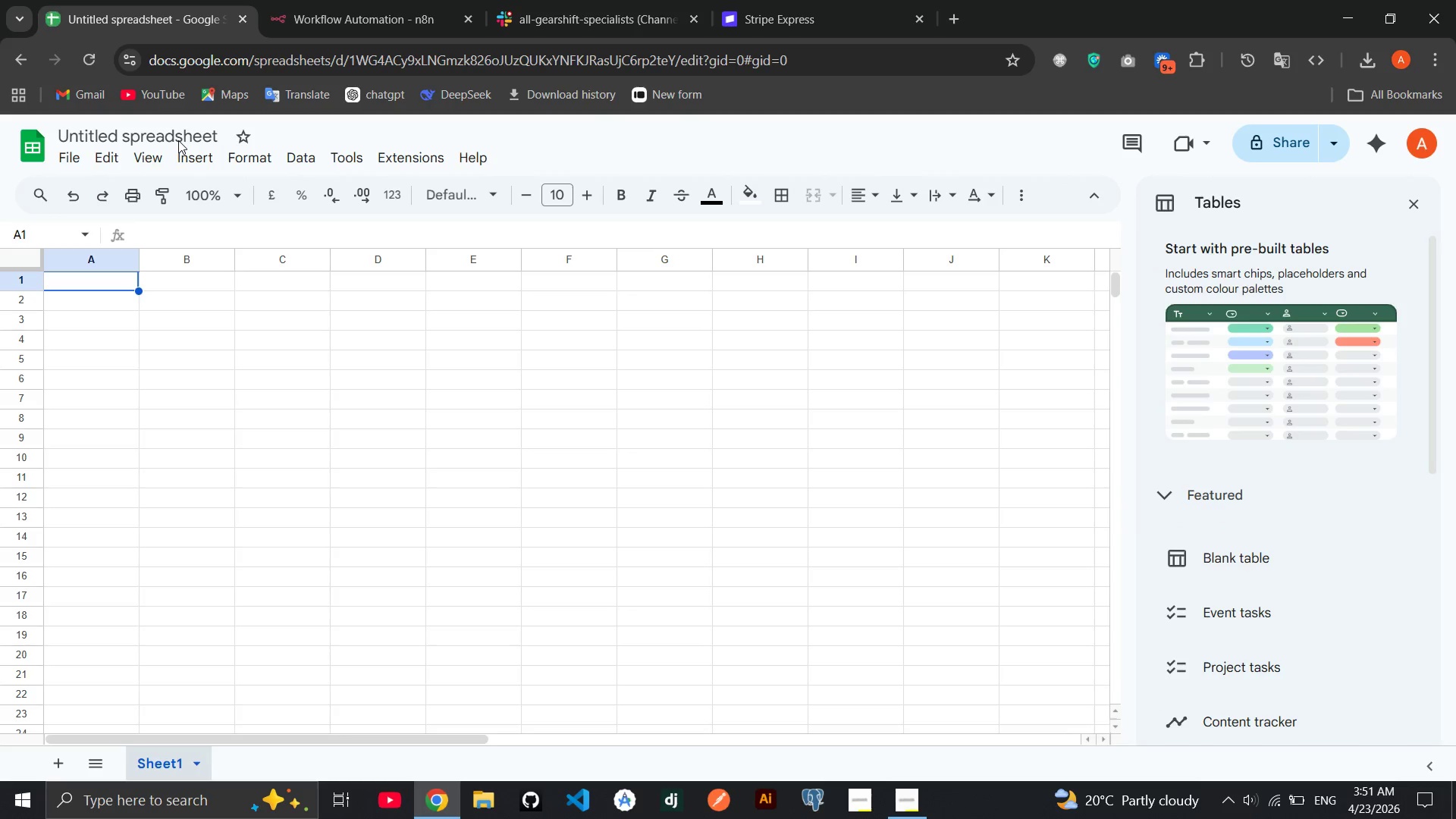 
left_click([178, 140])
 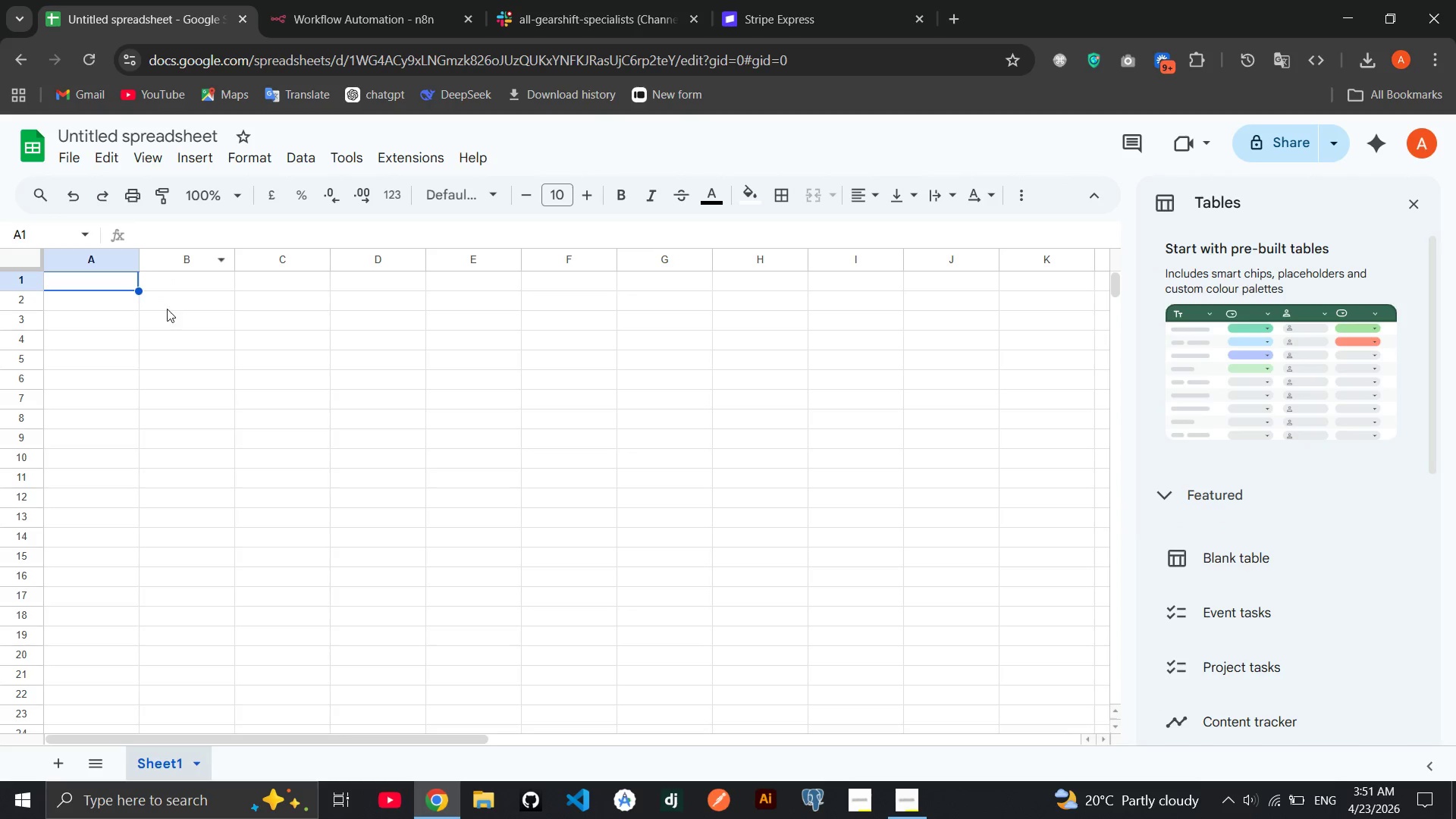 
left_click([166, 315])
 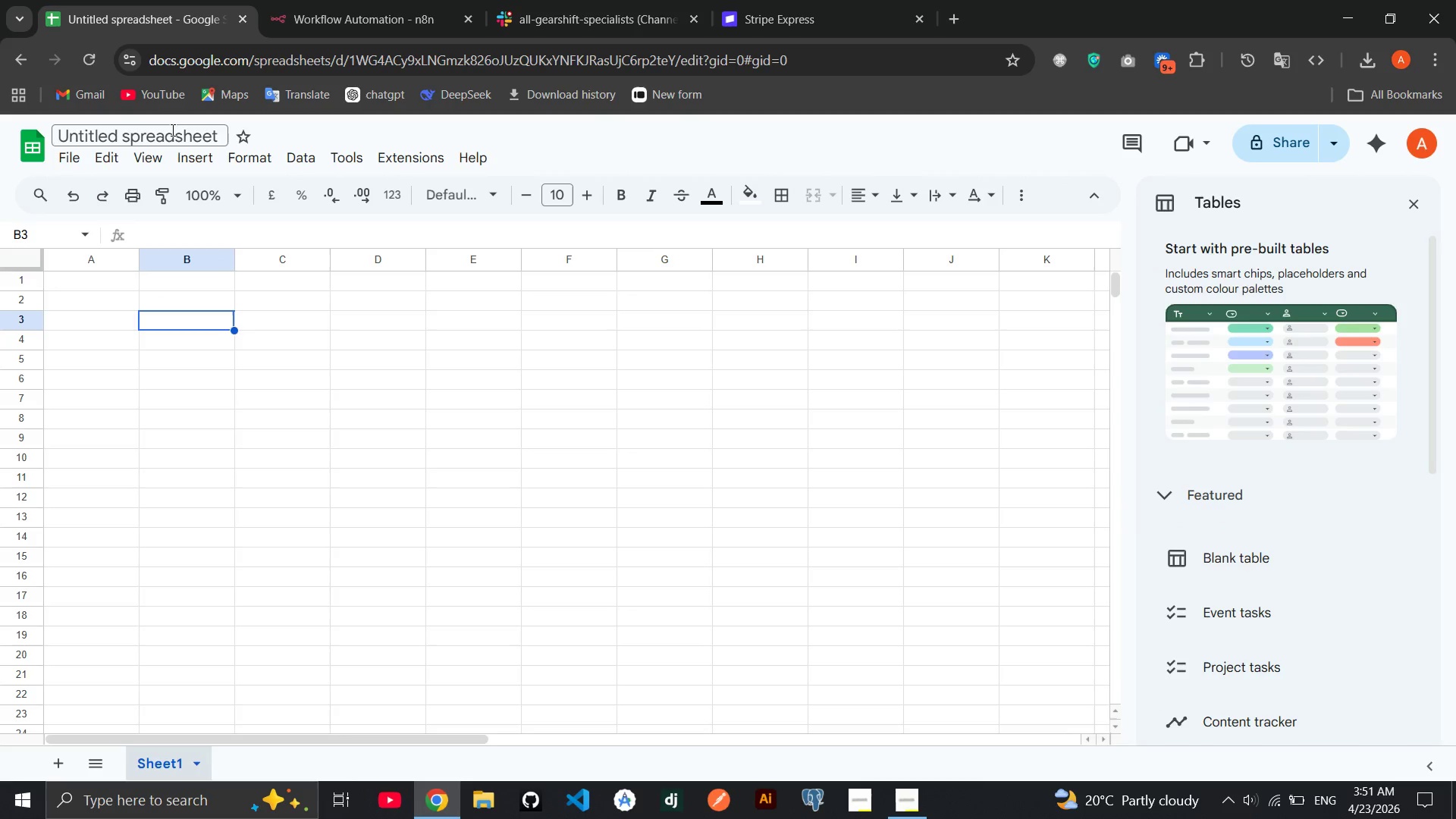 
double_click([171, 130])
 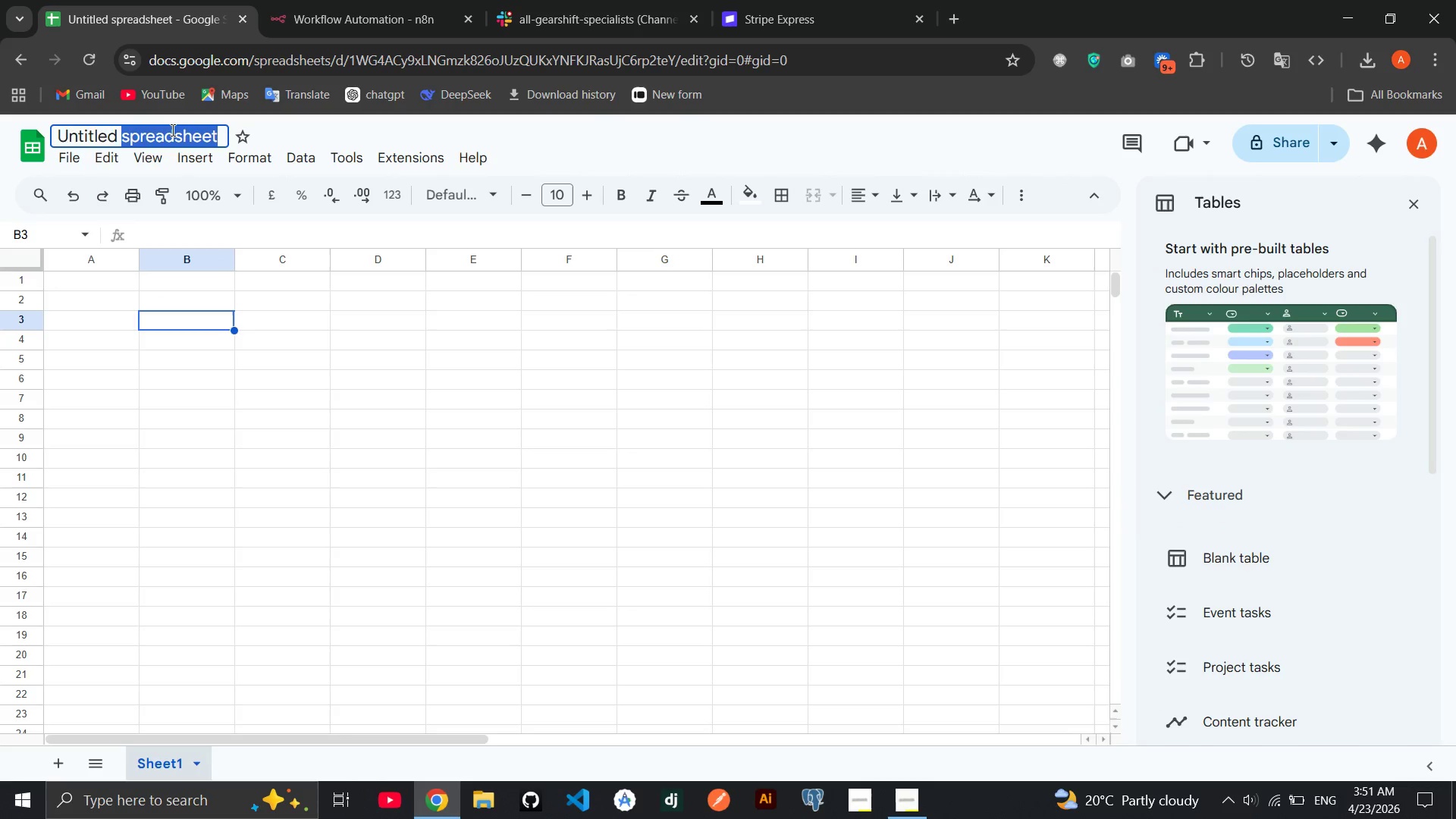 
triple_click([171, 130])
 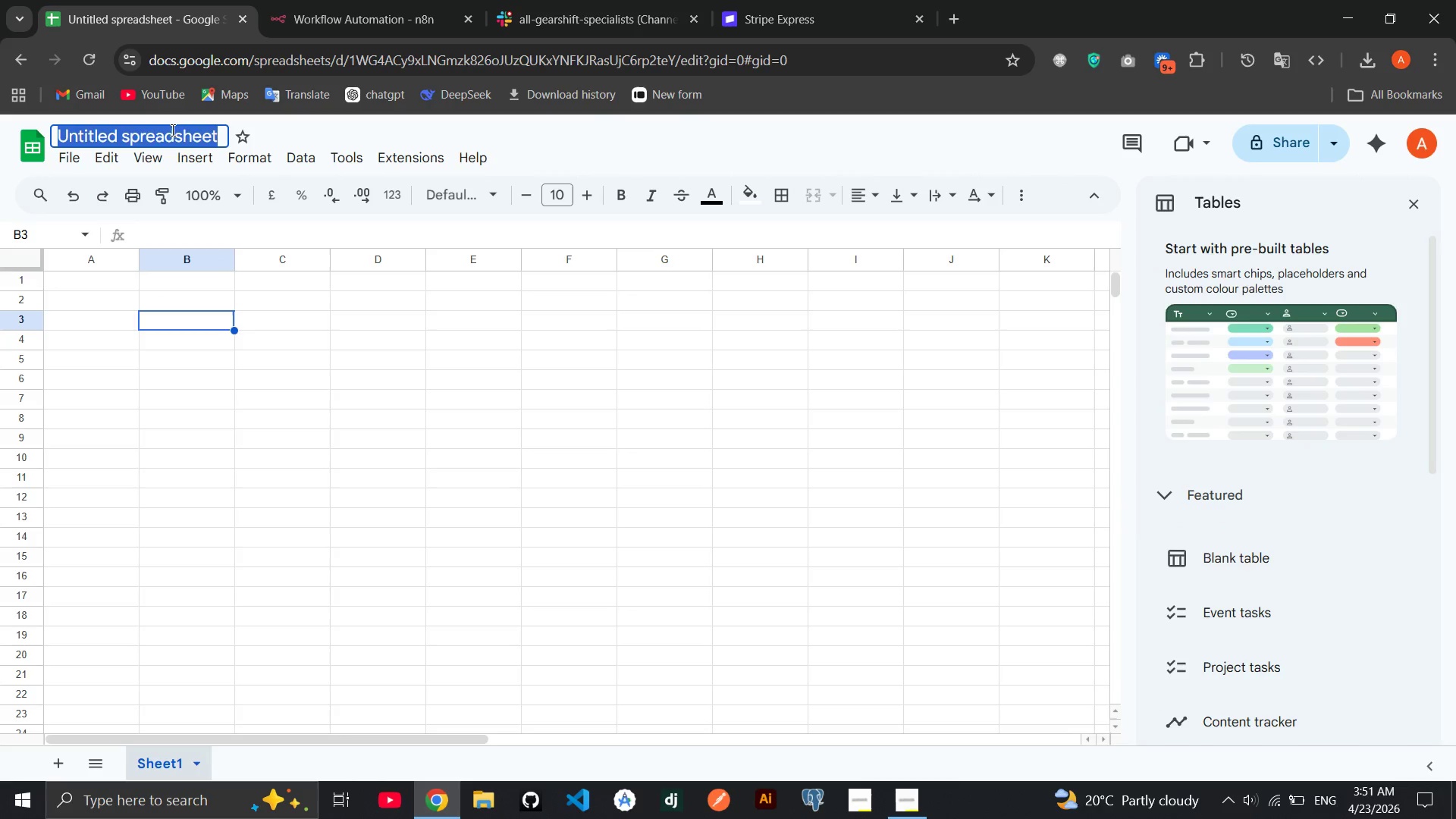 
key(Backspace)
type(GearShift Specialist - )
 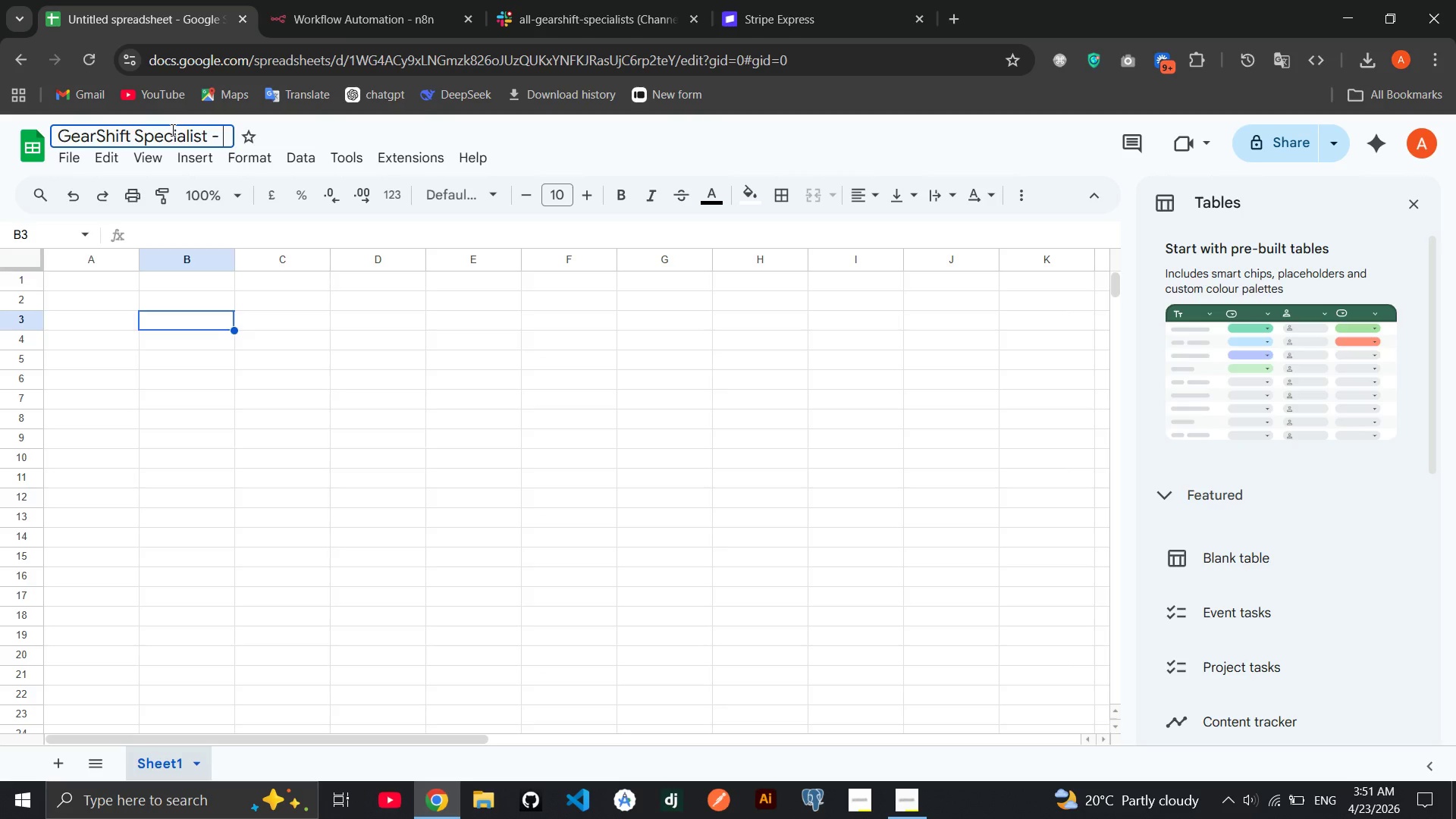 
type(Service ByTracker)
 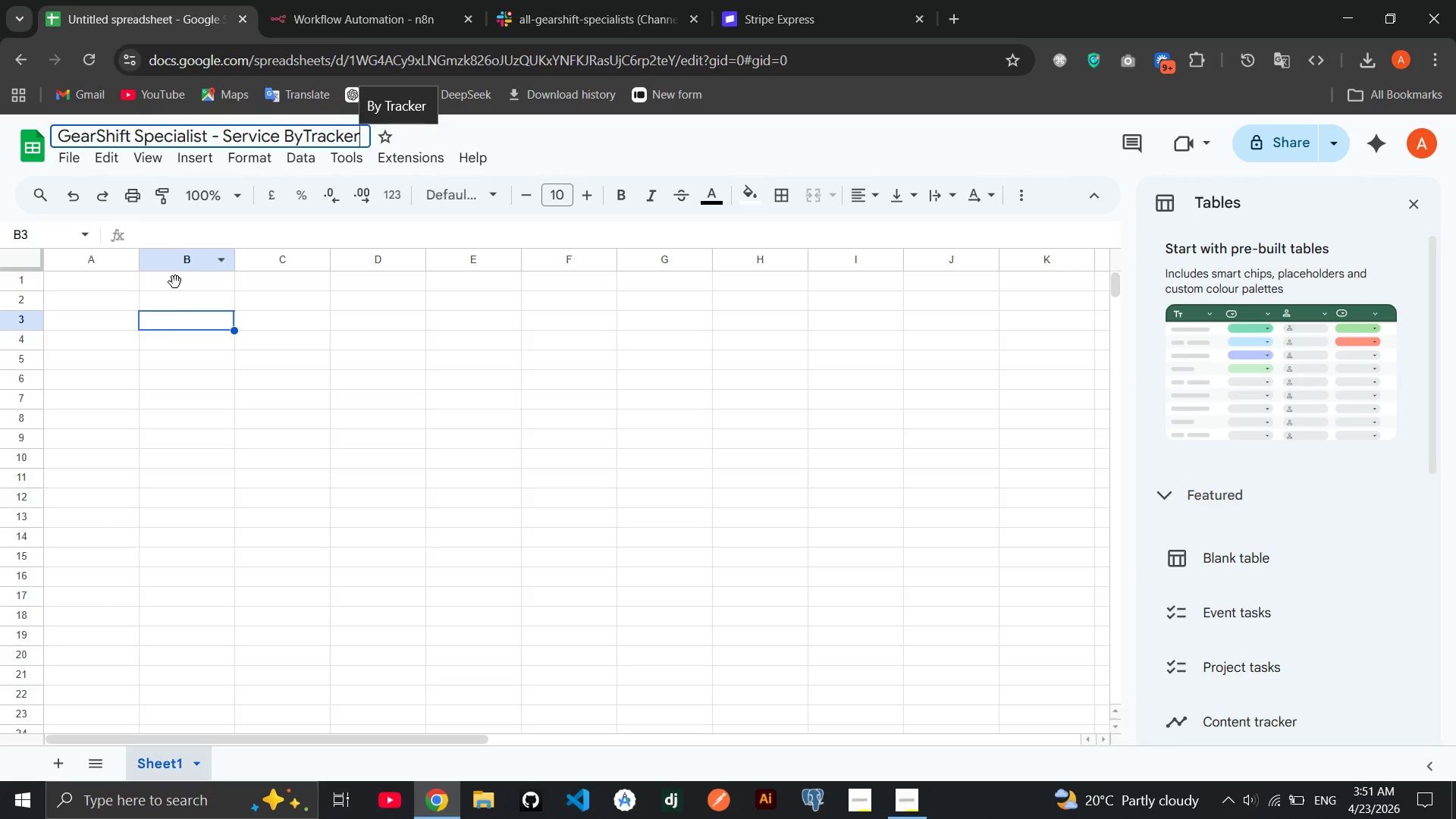 
left_click([166, 317])
 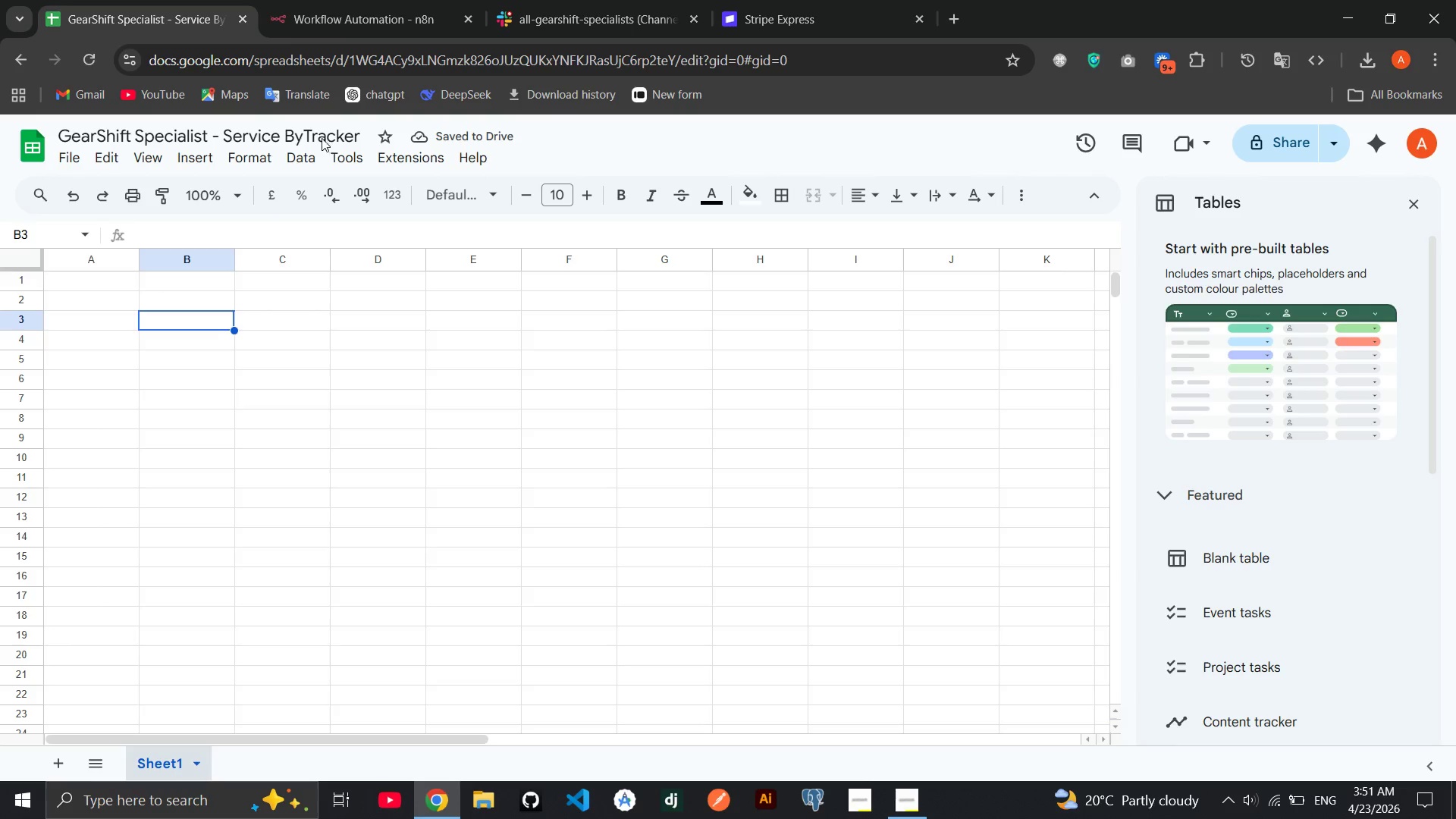 
left_click([306, 135])
 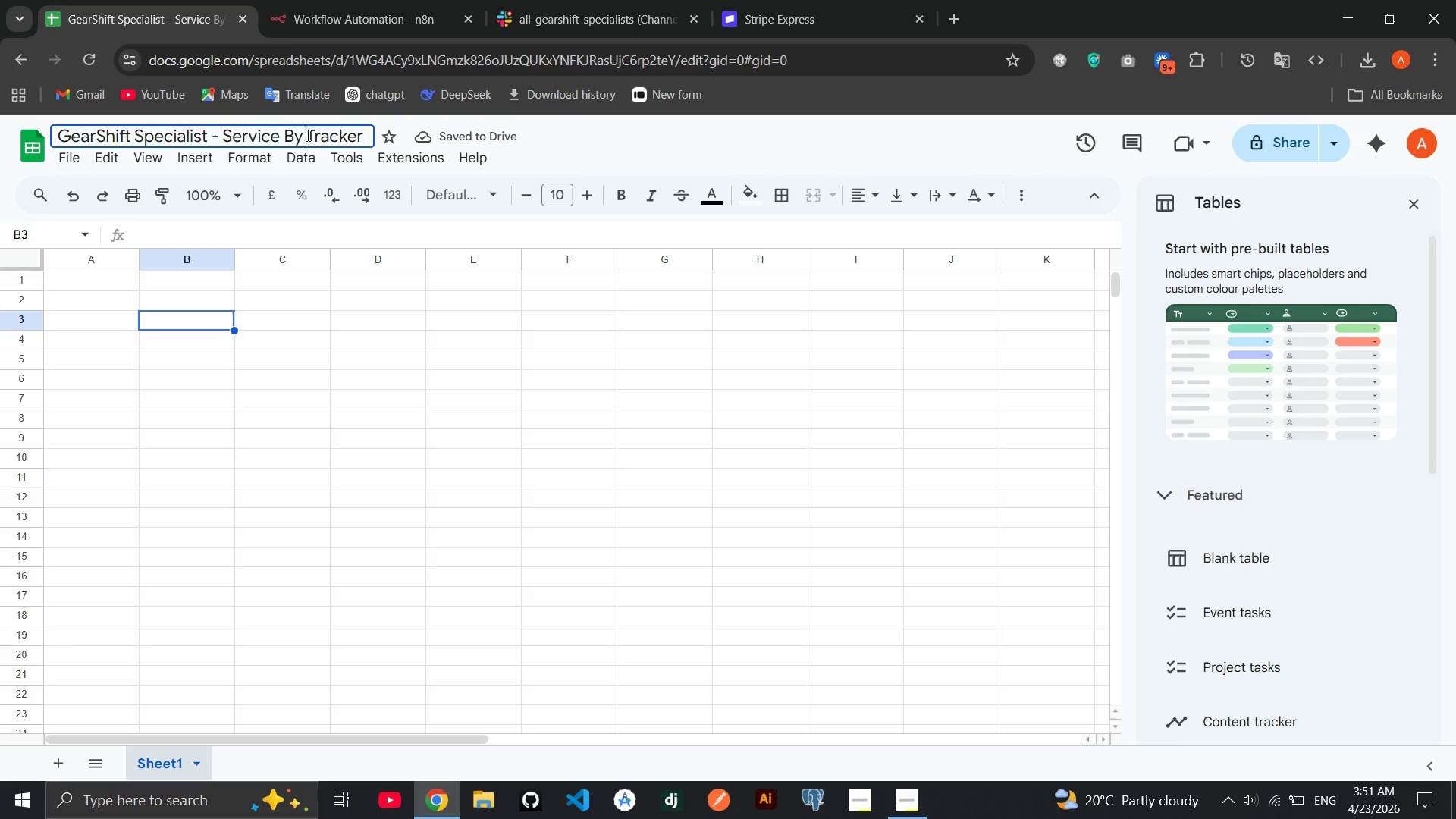 
key(Space)
 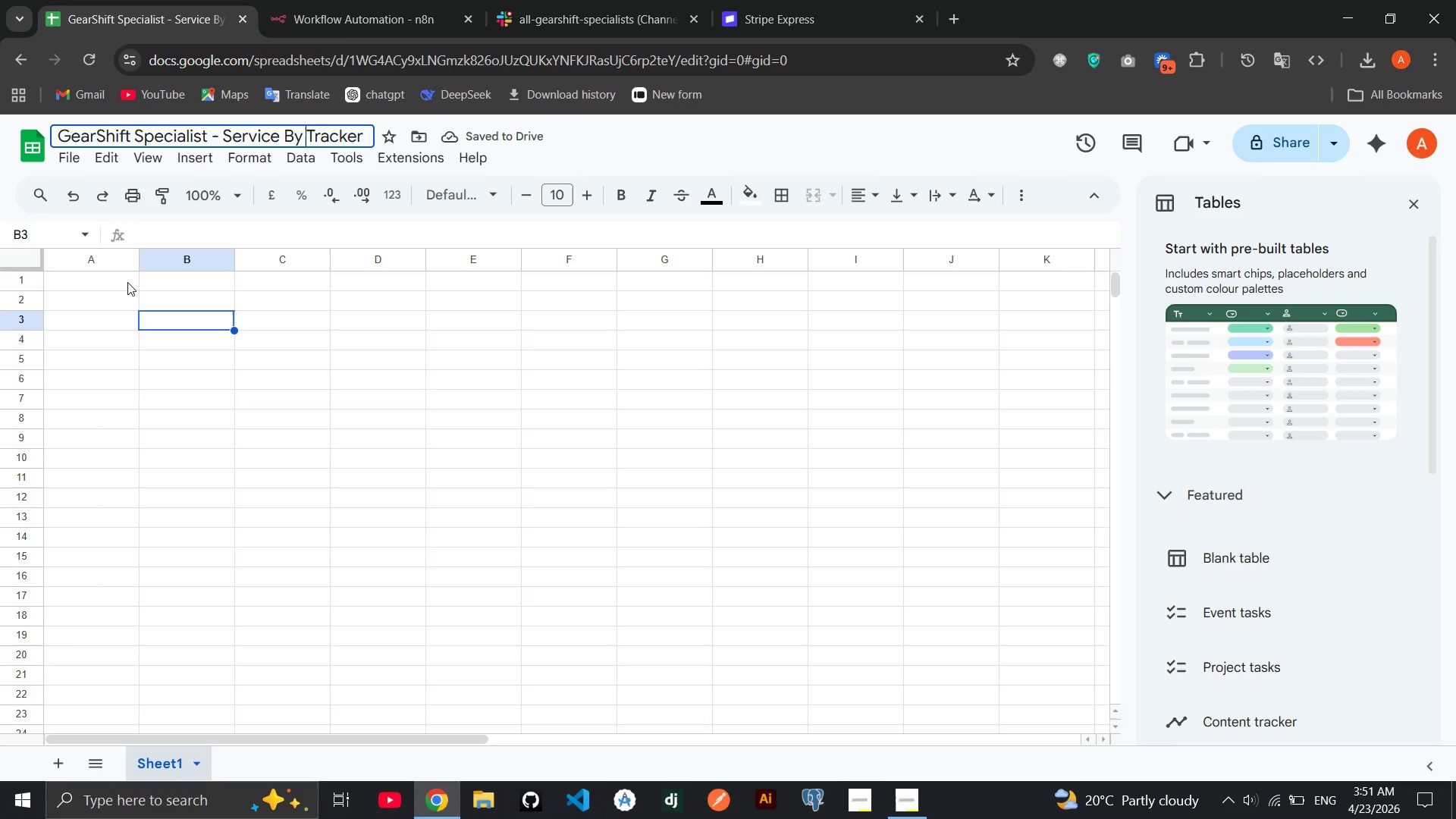 
double_click([127, 282])
 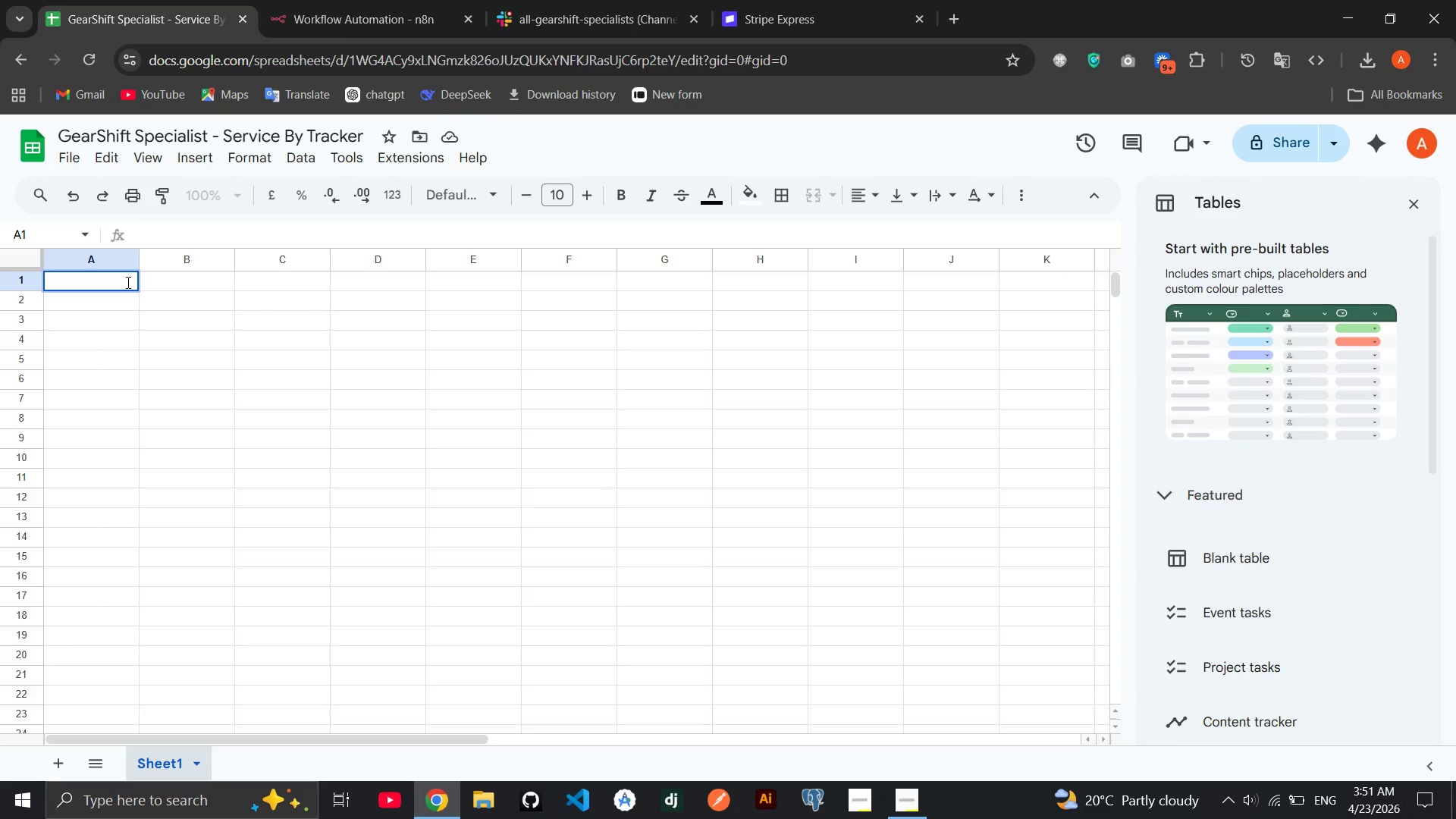 
type(Vheicke)
 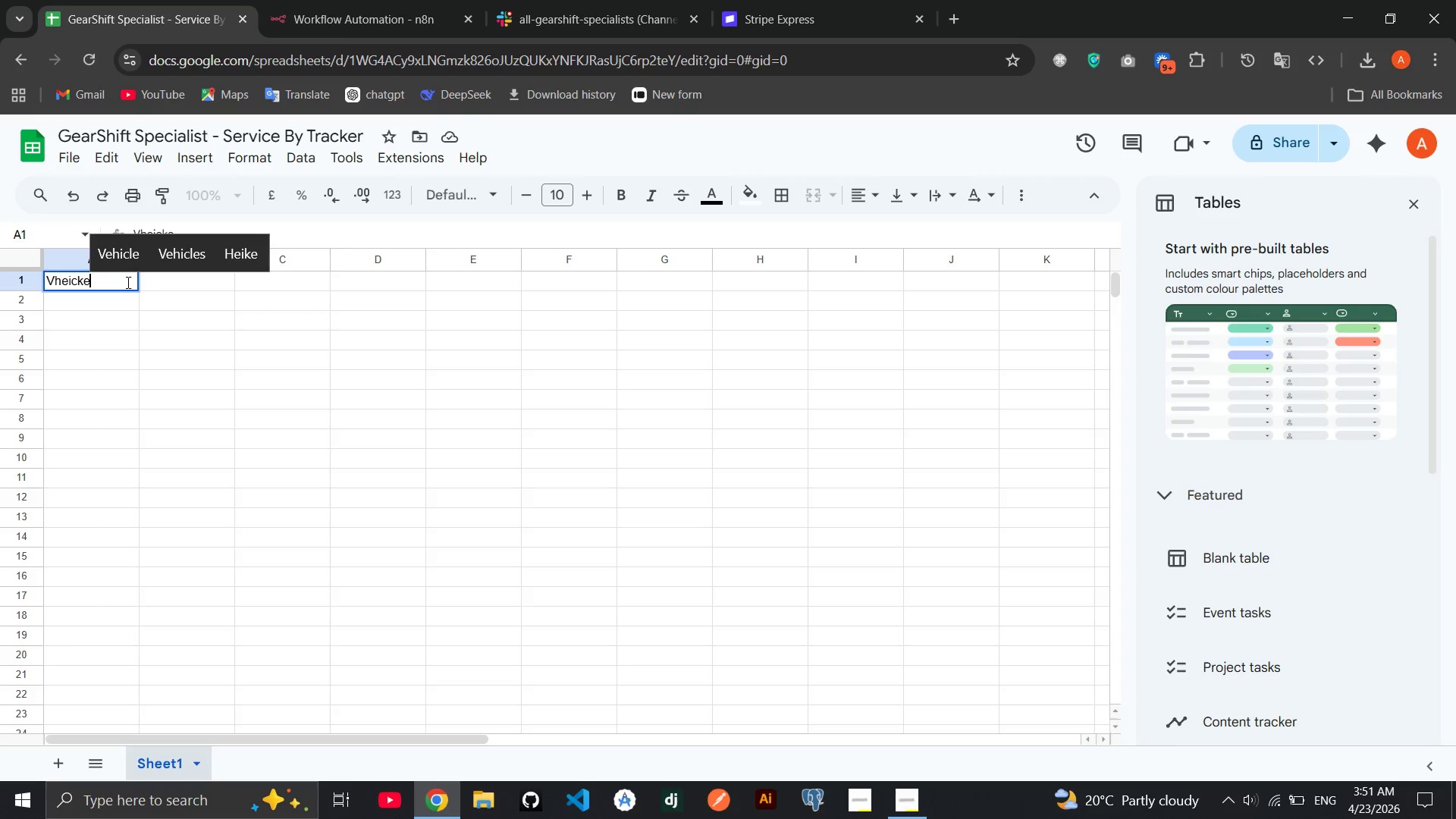 
key(ArrowUp)
 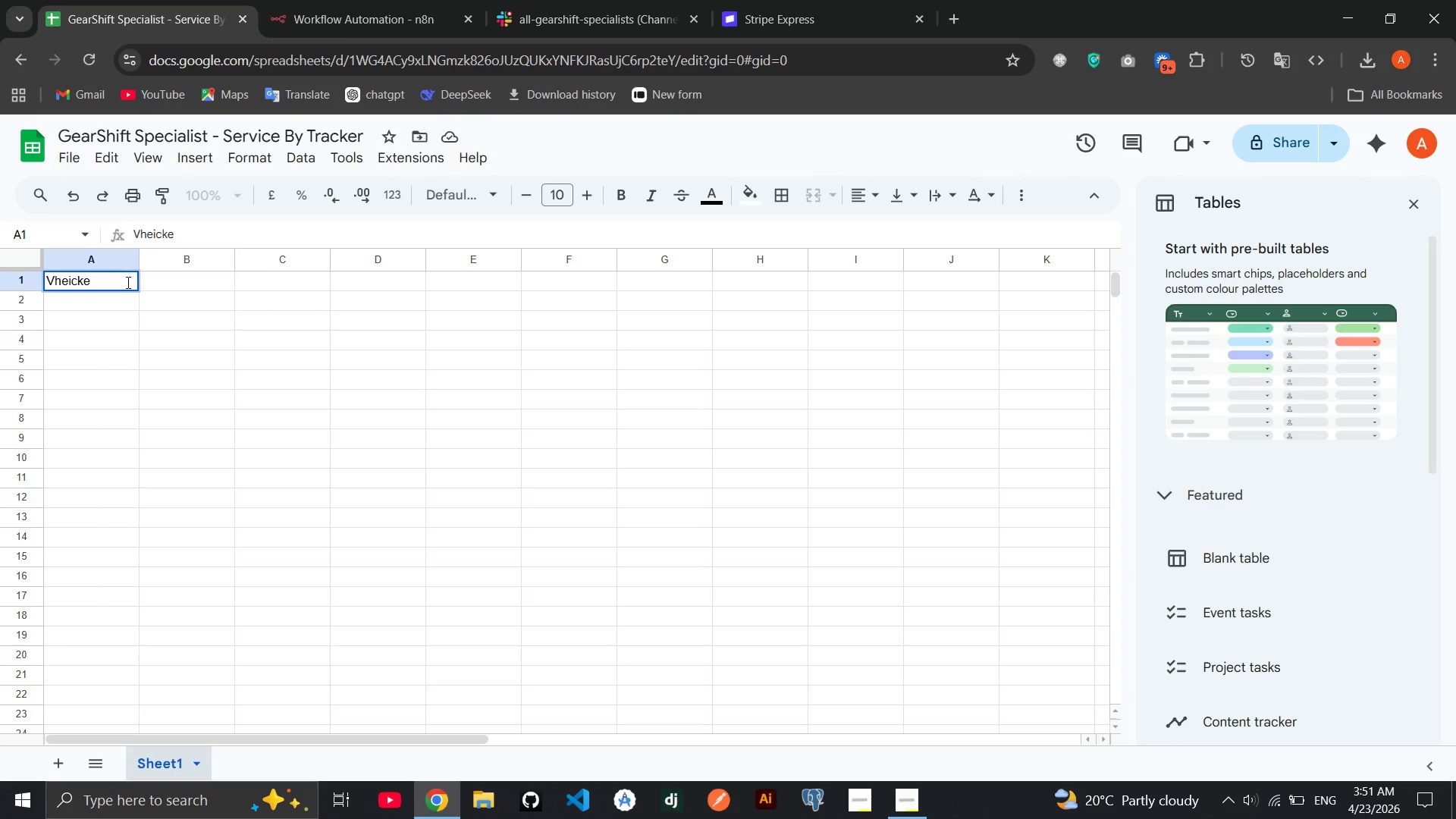 
key(Enter)
 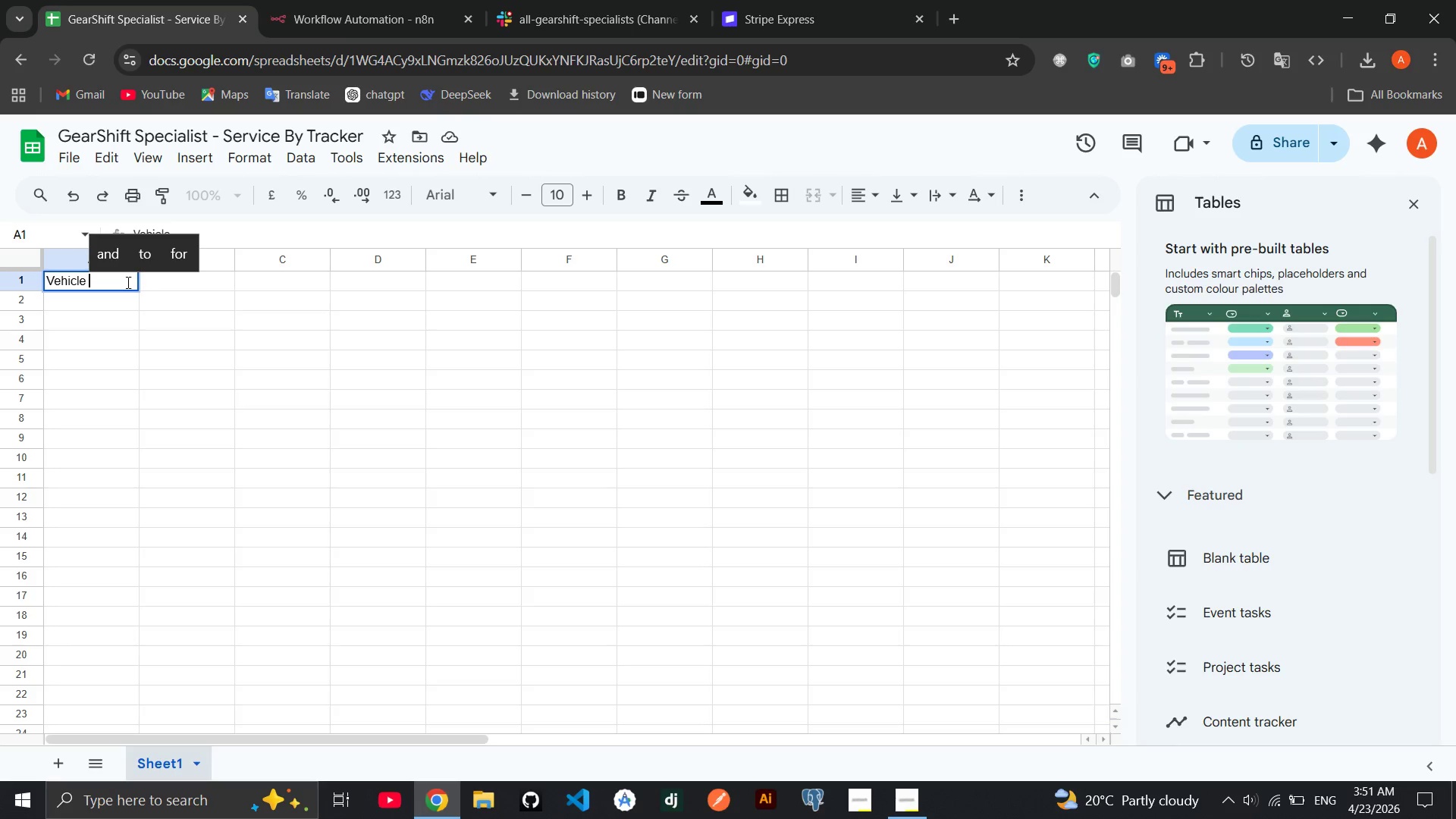 
key(Tab)
type(By)
key(Backspace)
type(ay)
 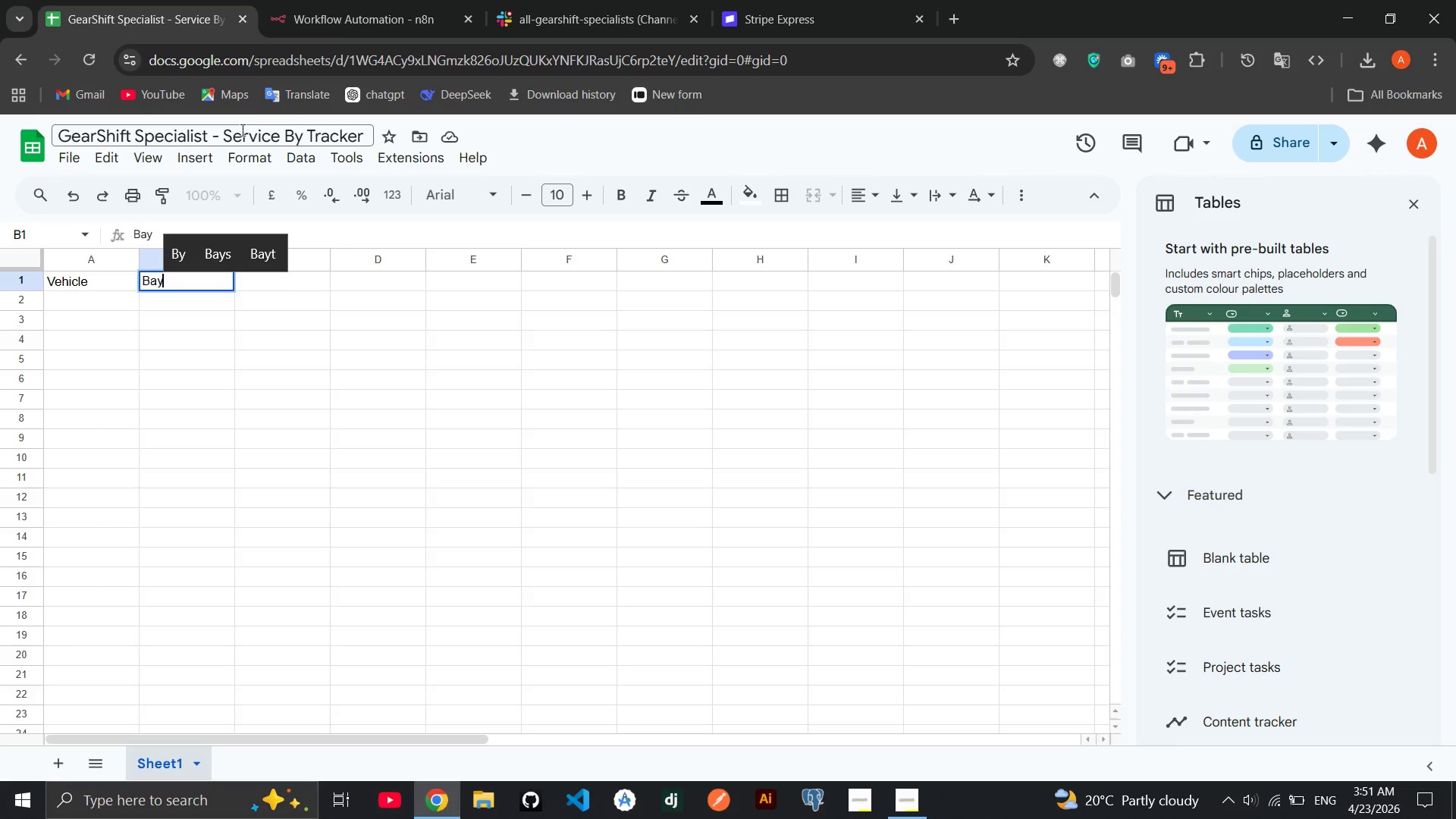 
left_click([296, 139])
 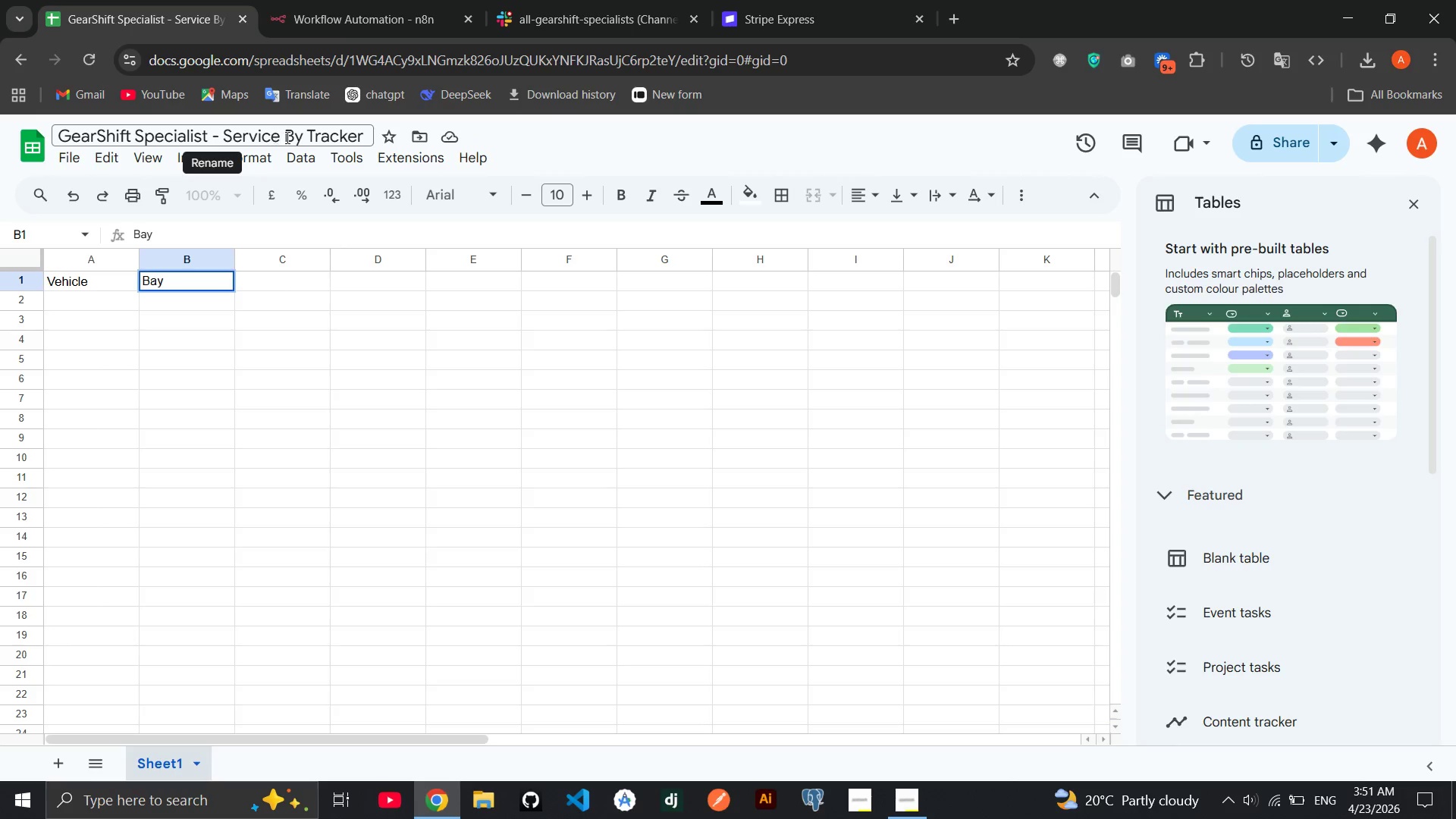 
left_click([293, 137])
 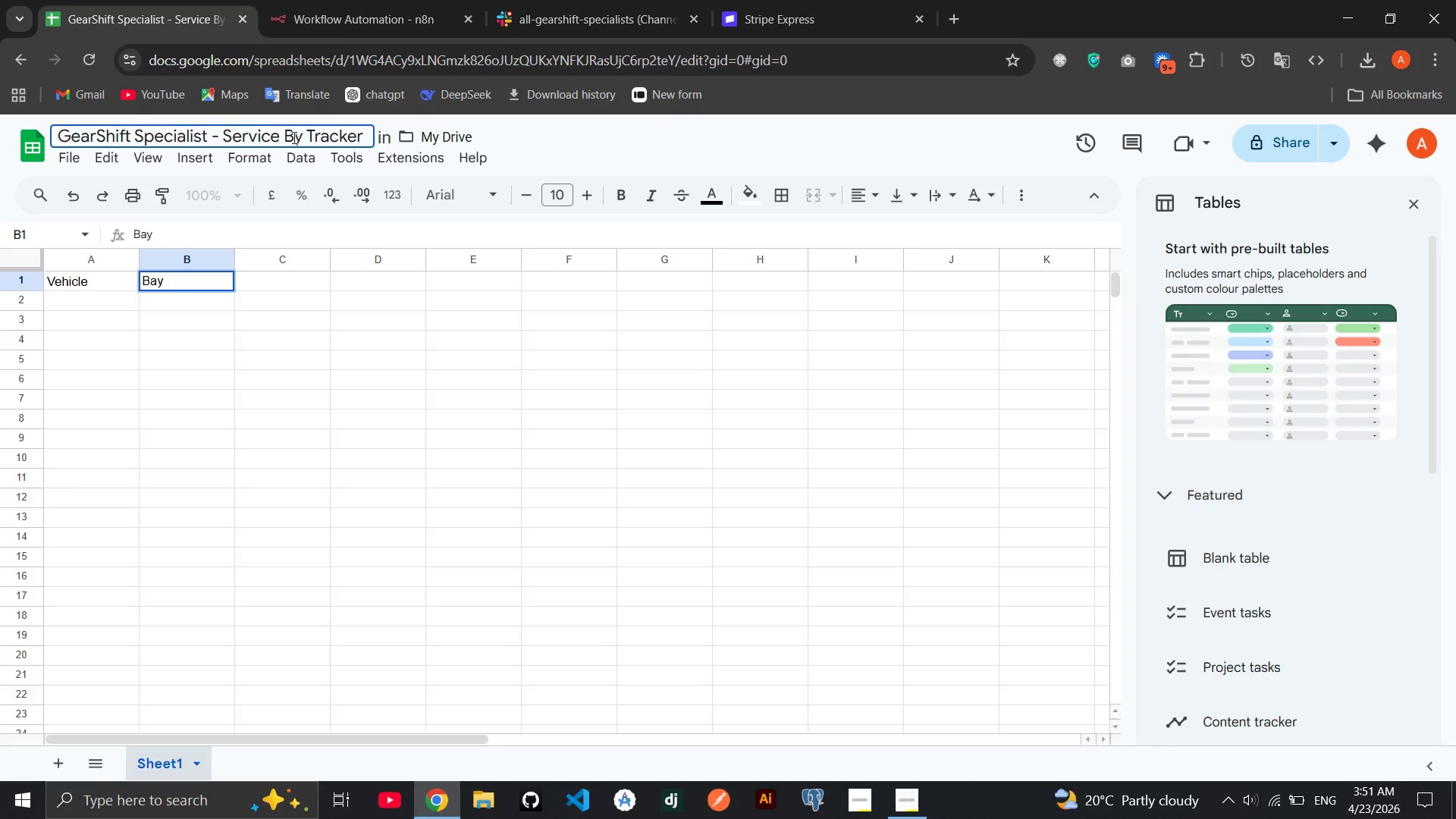 
key(A)
 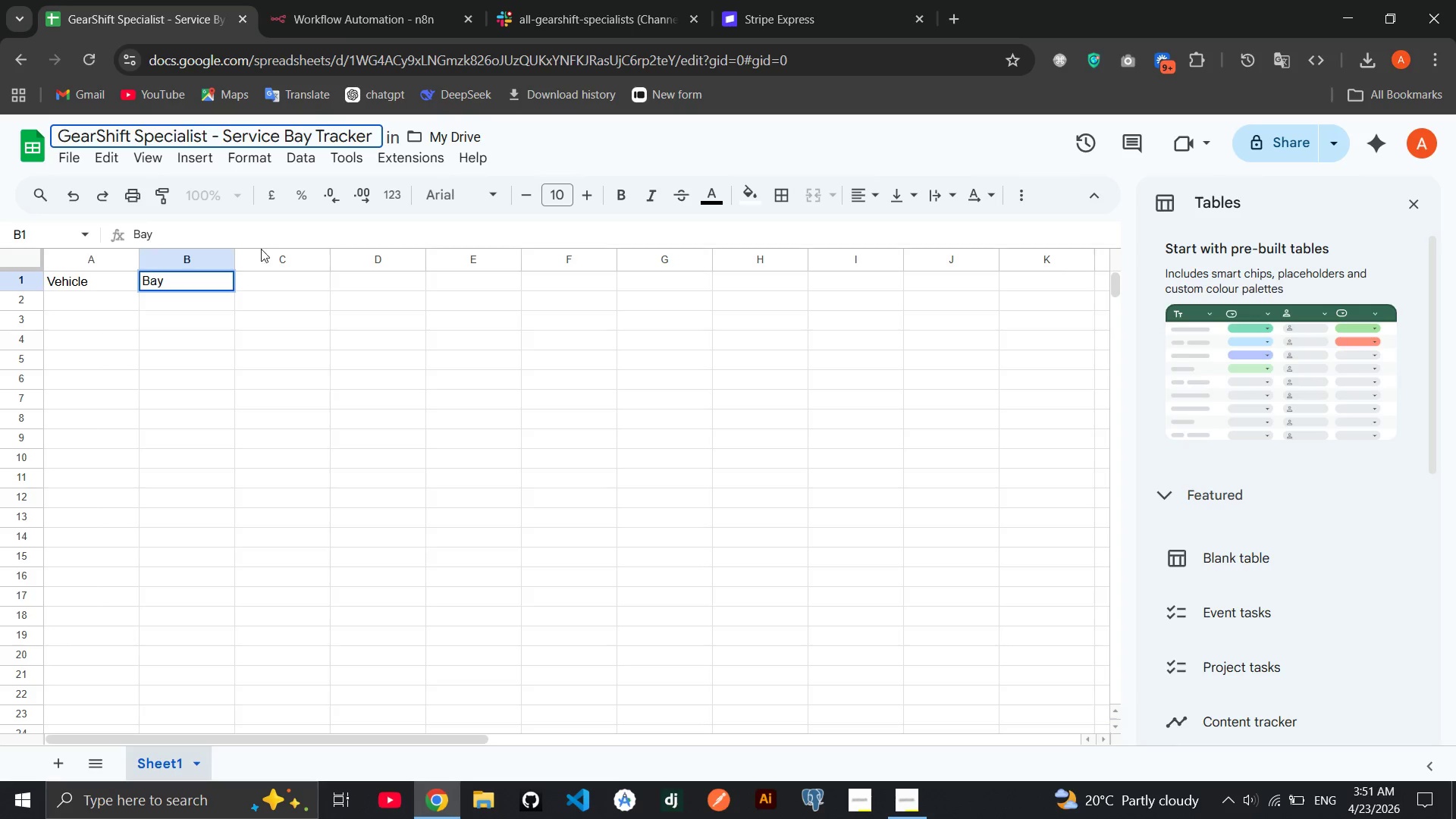 
left_click([260, 284])
 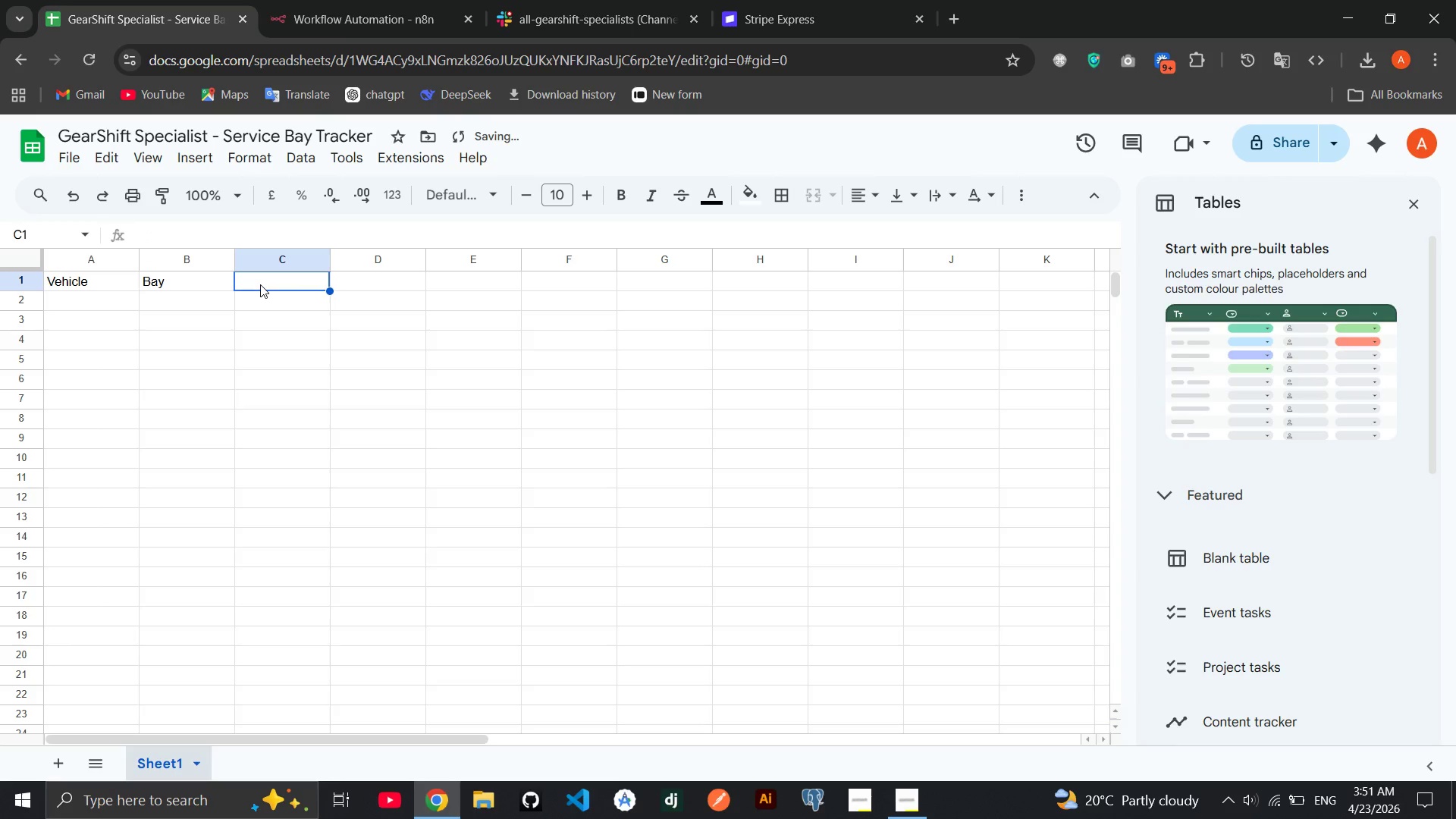 
type(t)
key(Backspace)
type(Technician)
key(Tab)
type(Status)
key(Tab)
type(Customer Name)
key(Tab)
type(Customer Phone)
key(Tab)
type(Notes)
 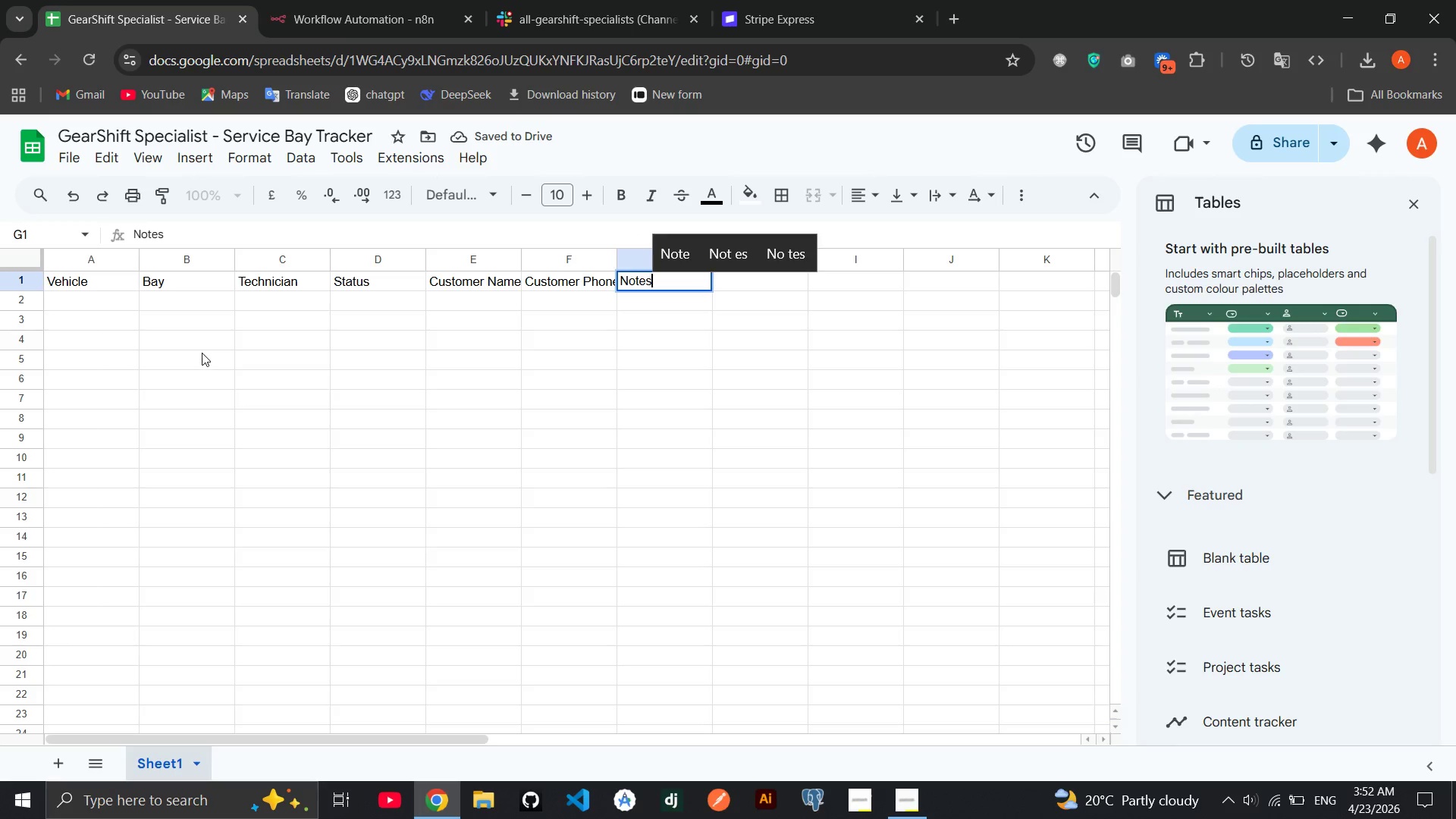 
key(Enter)
 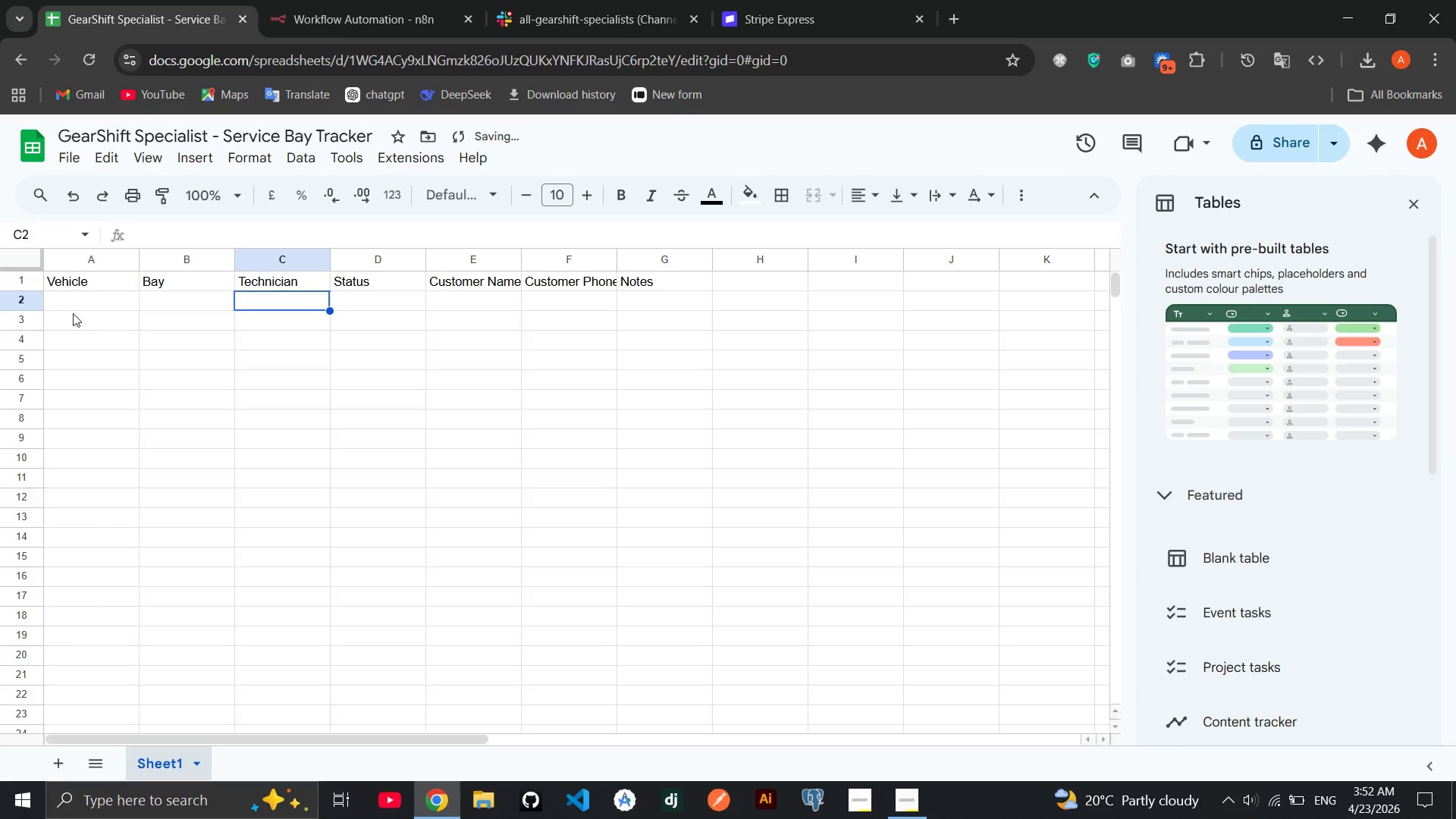 
left_click([71, 310])
 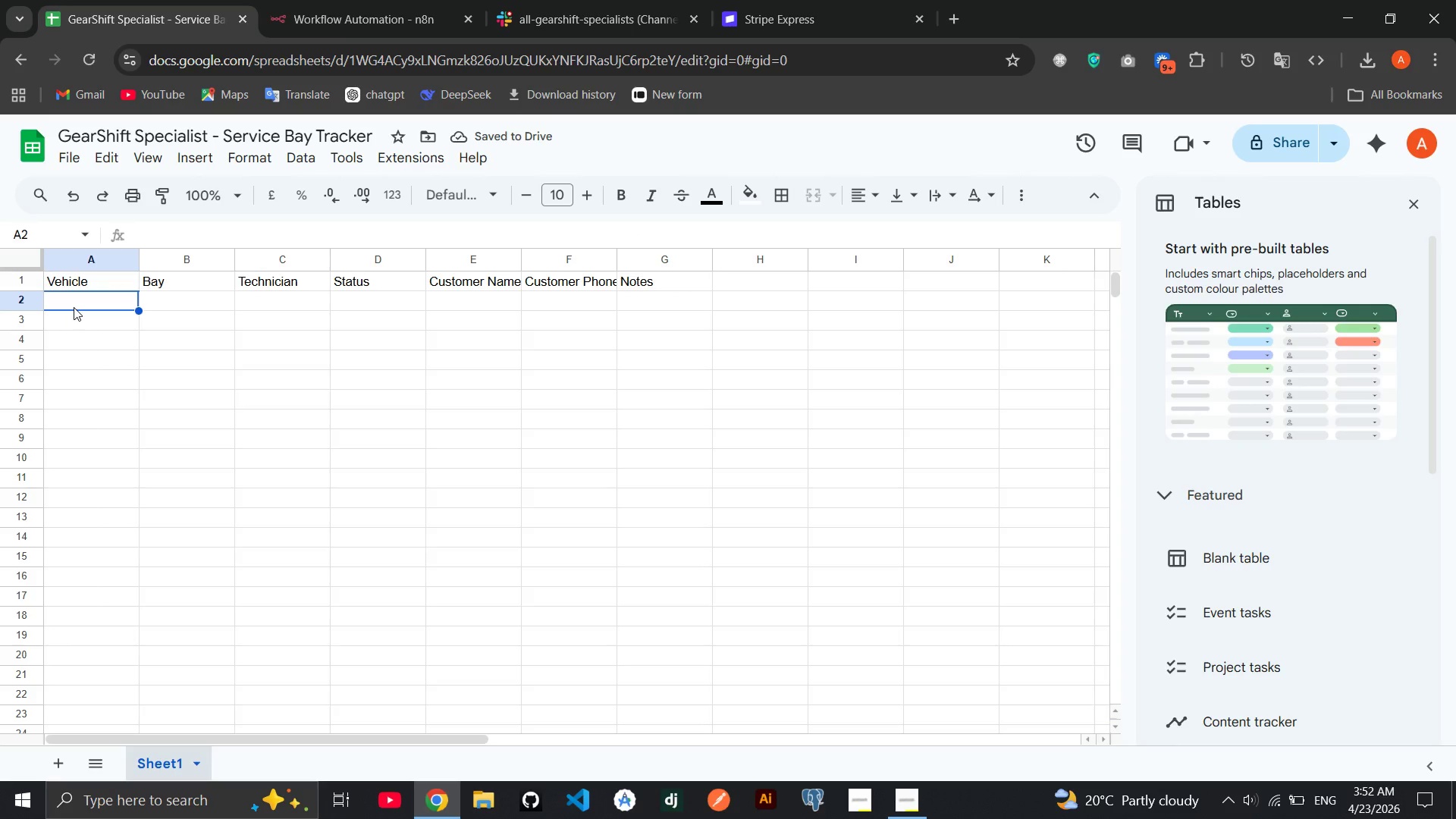 
type(2019 Ford)
 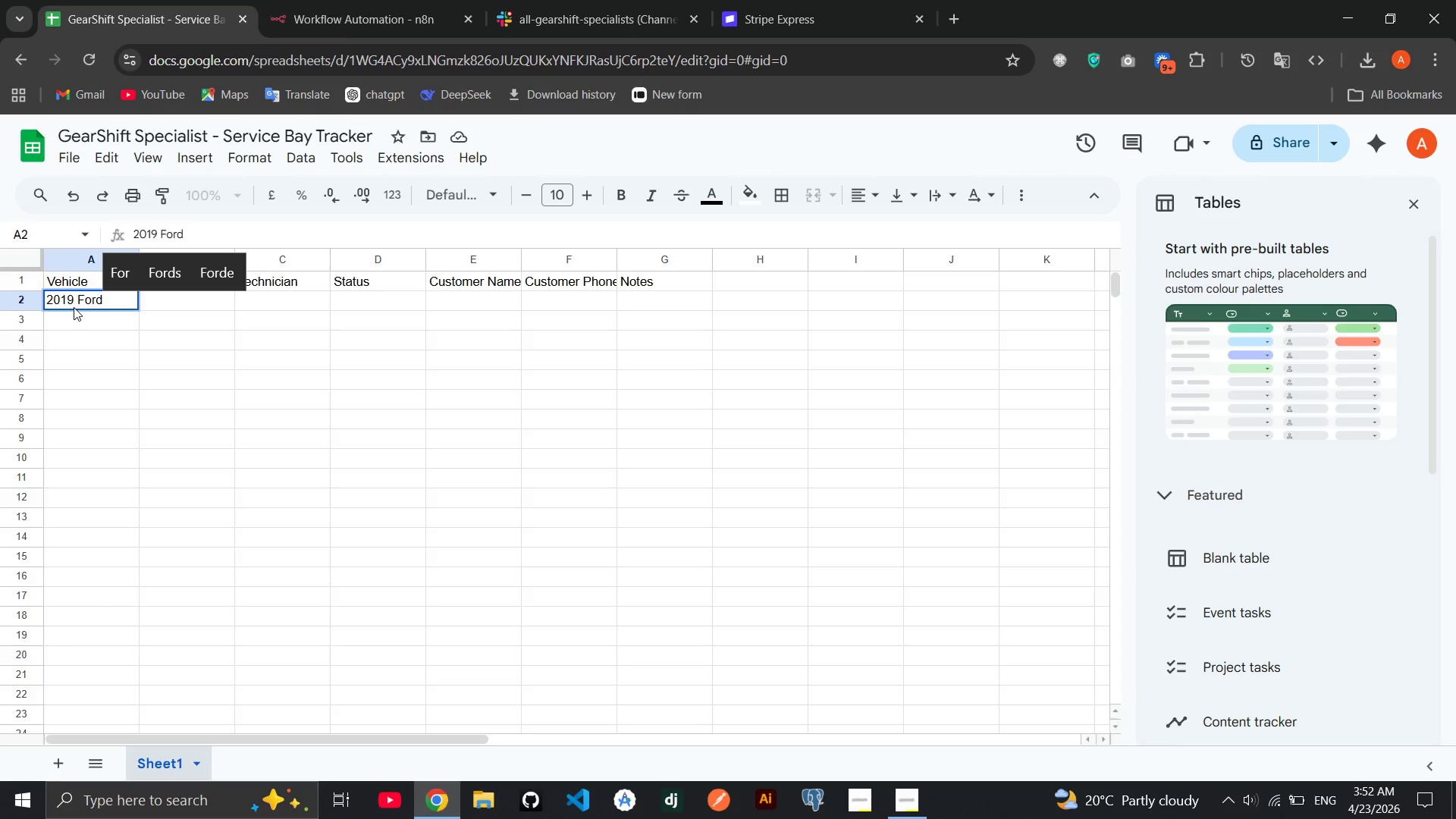 
left_click([160, 292])
 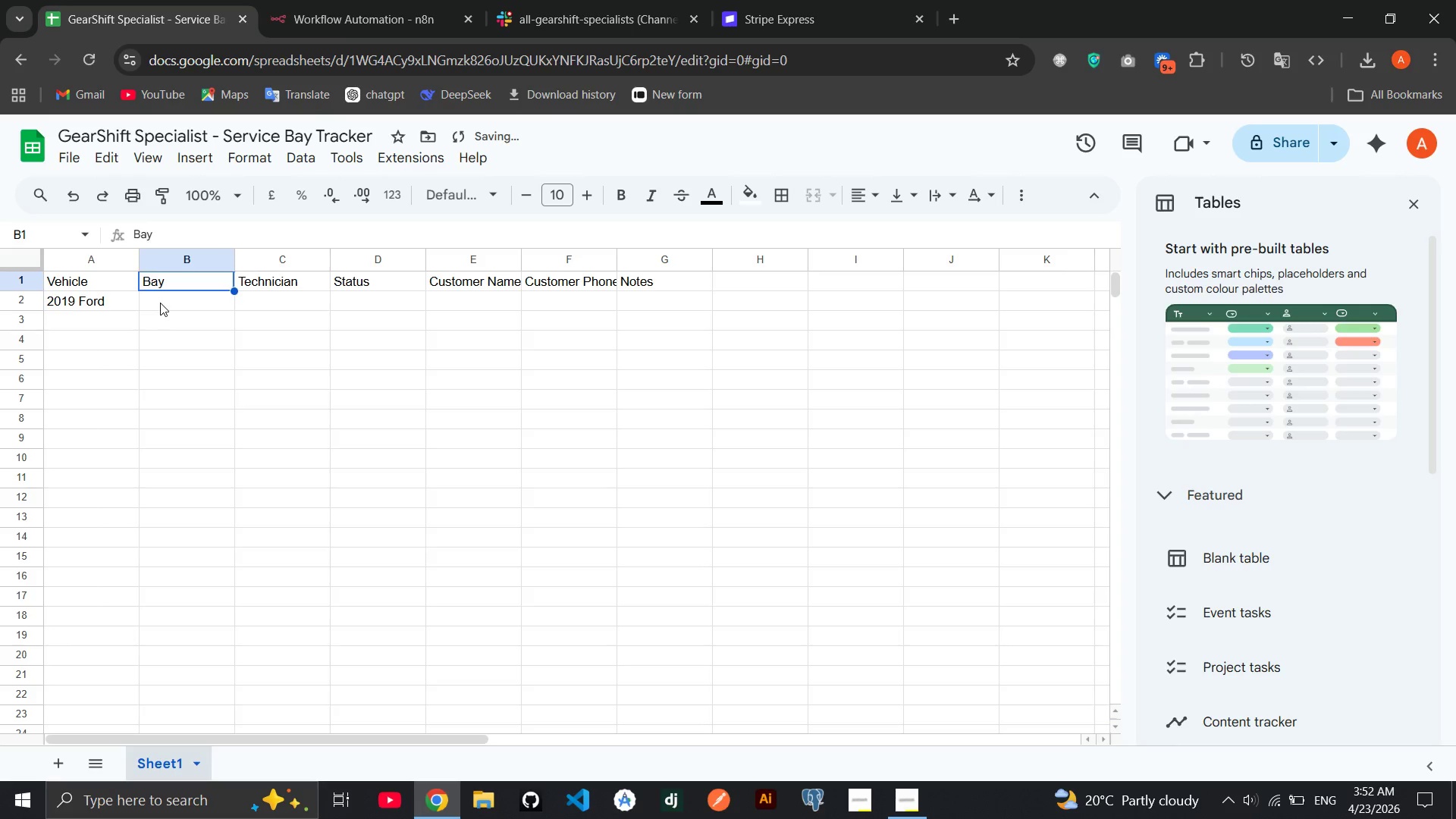 
left_click([160, 303])
 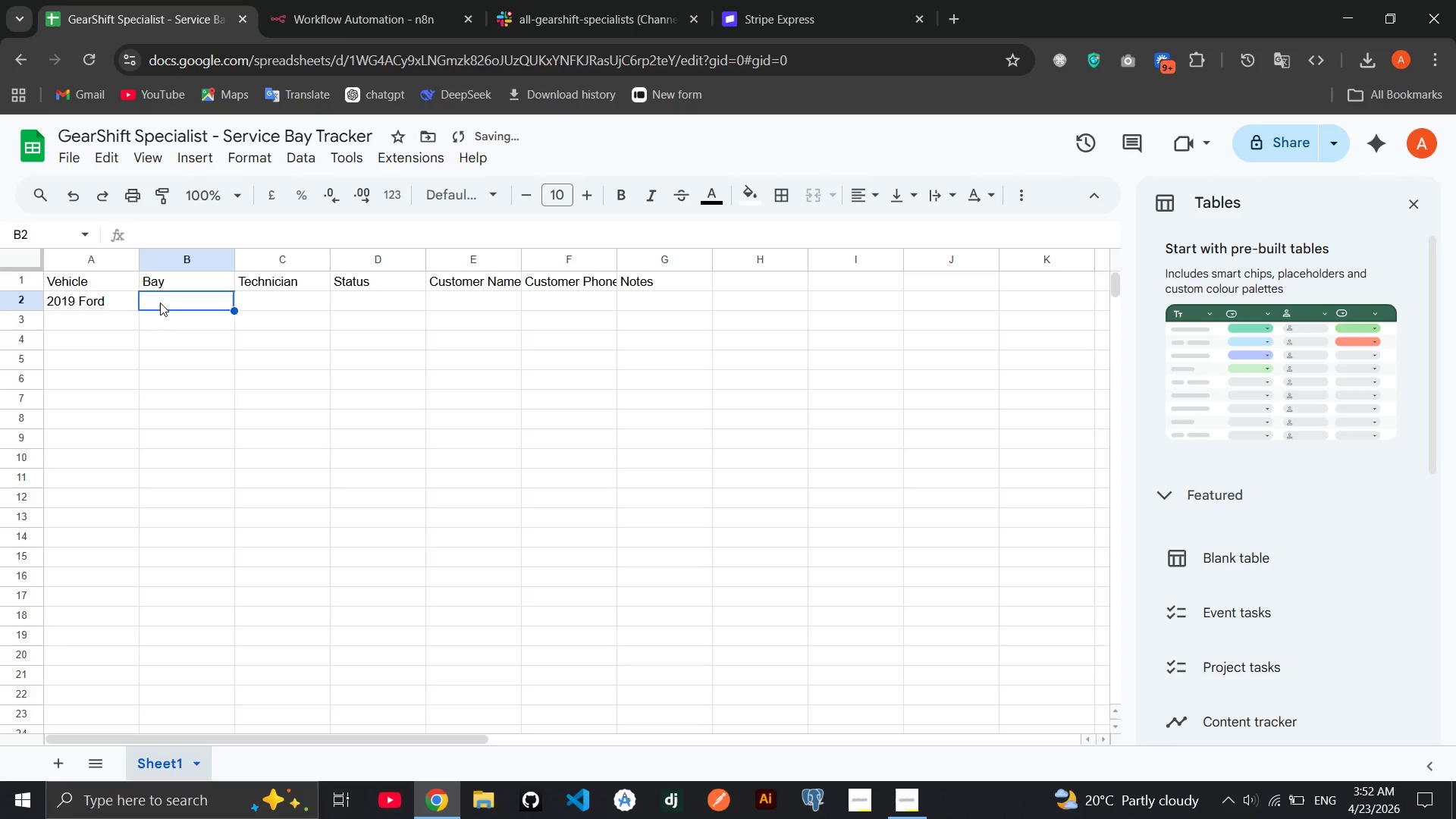 
type(Bay 3)
key(Tab)
type(Marcus Webb)
key(Tab)
type(Diagonstic)
 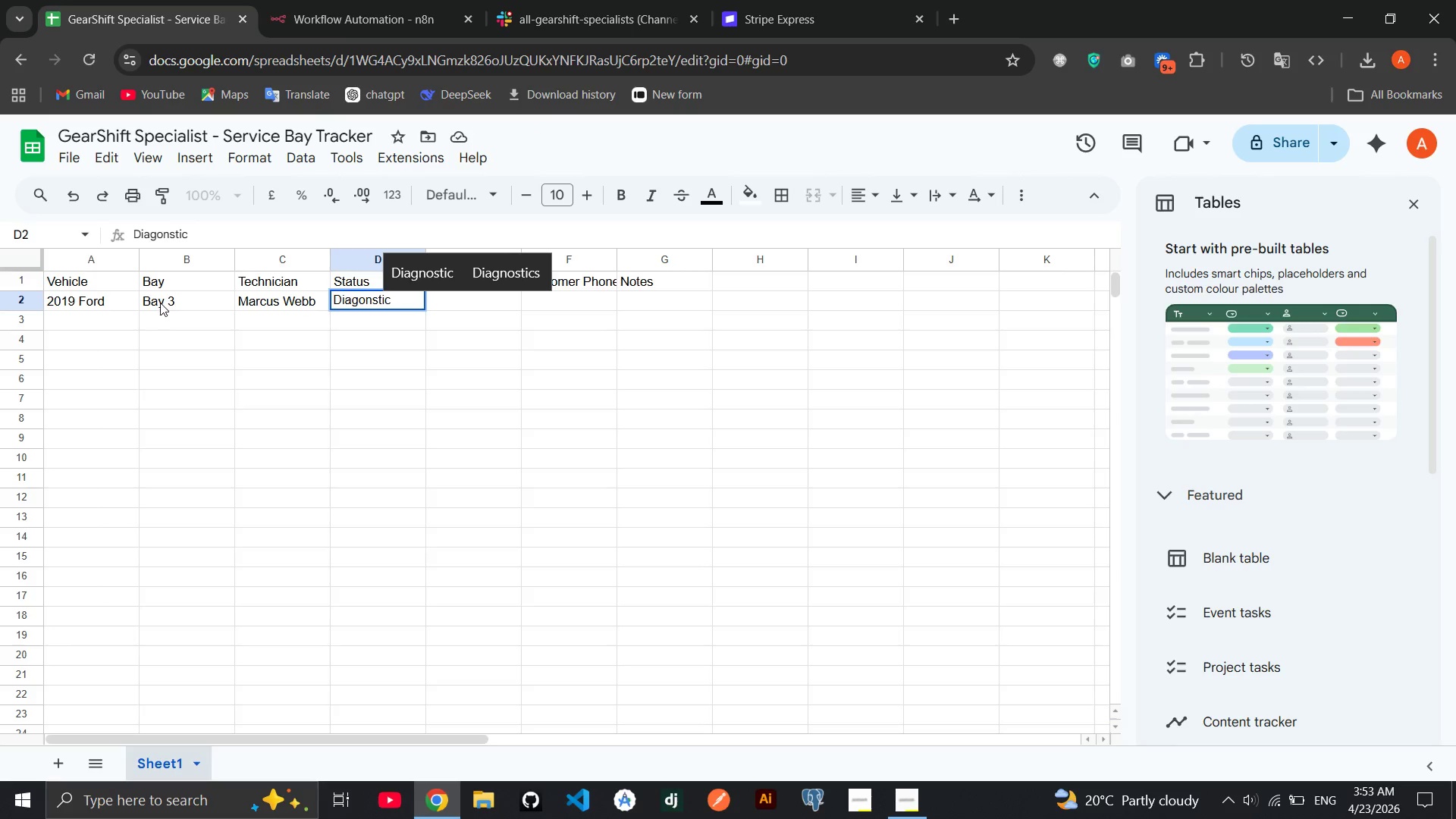 
key(Backspace)
key(Backspace)
key(Backspace)
key(Backspace)
key(Backspace)
key(Backspace)
type(nostic Complete)
key(Tab)
type(John Harris)
key(Tab)
 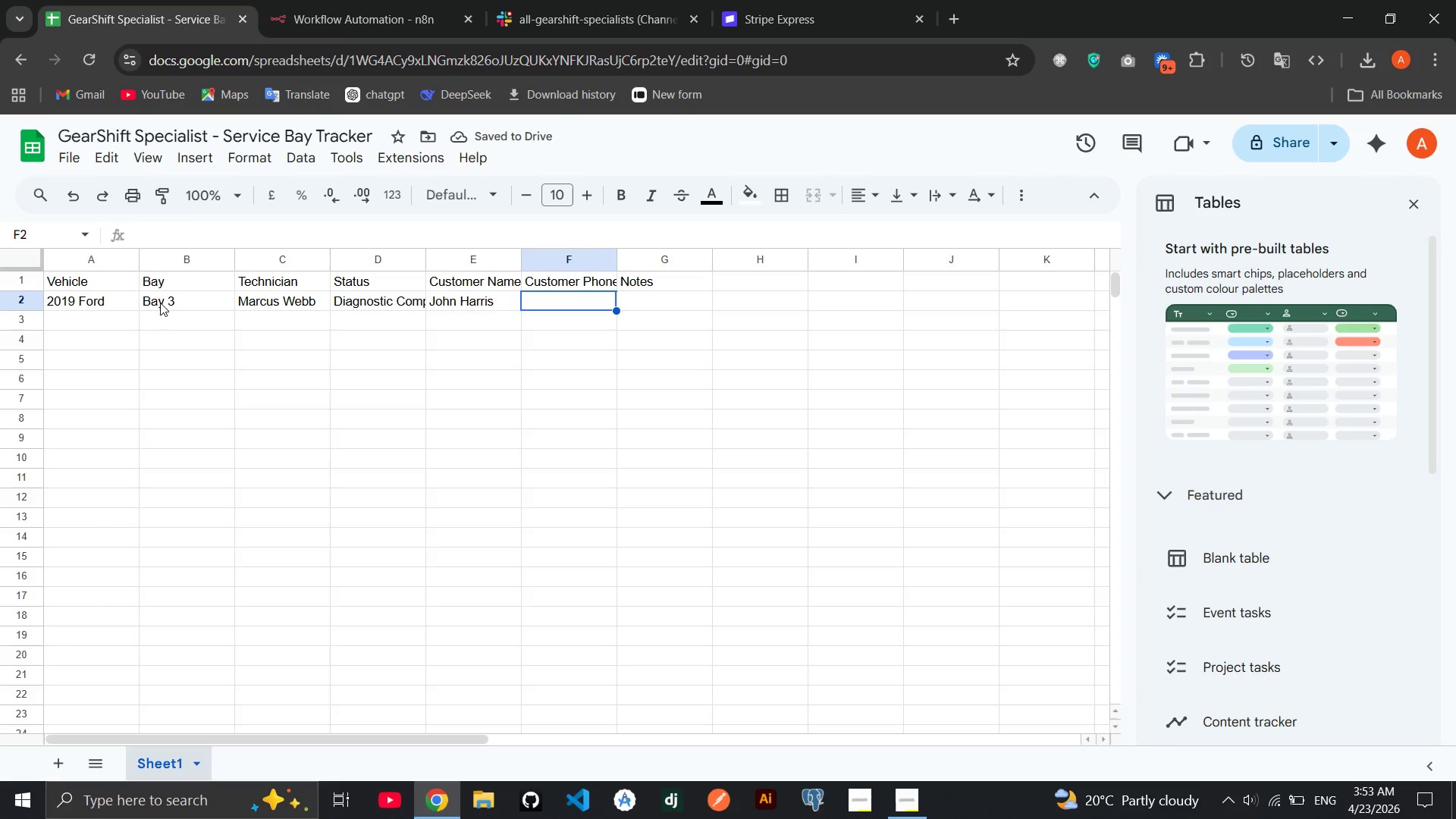 
type(0939565957)
key(Tab)
type(Transmission Slipping)
 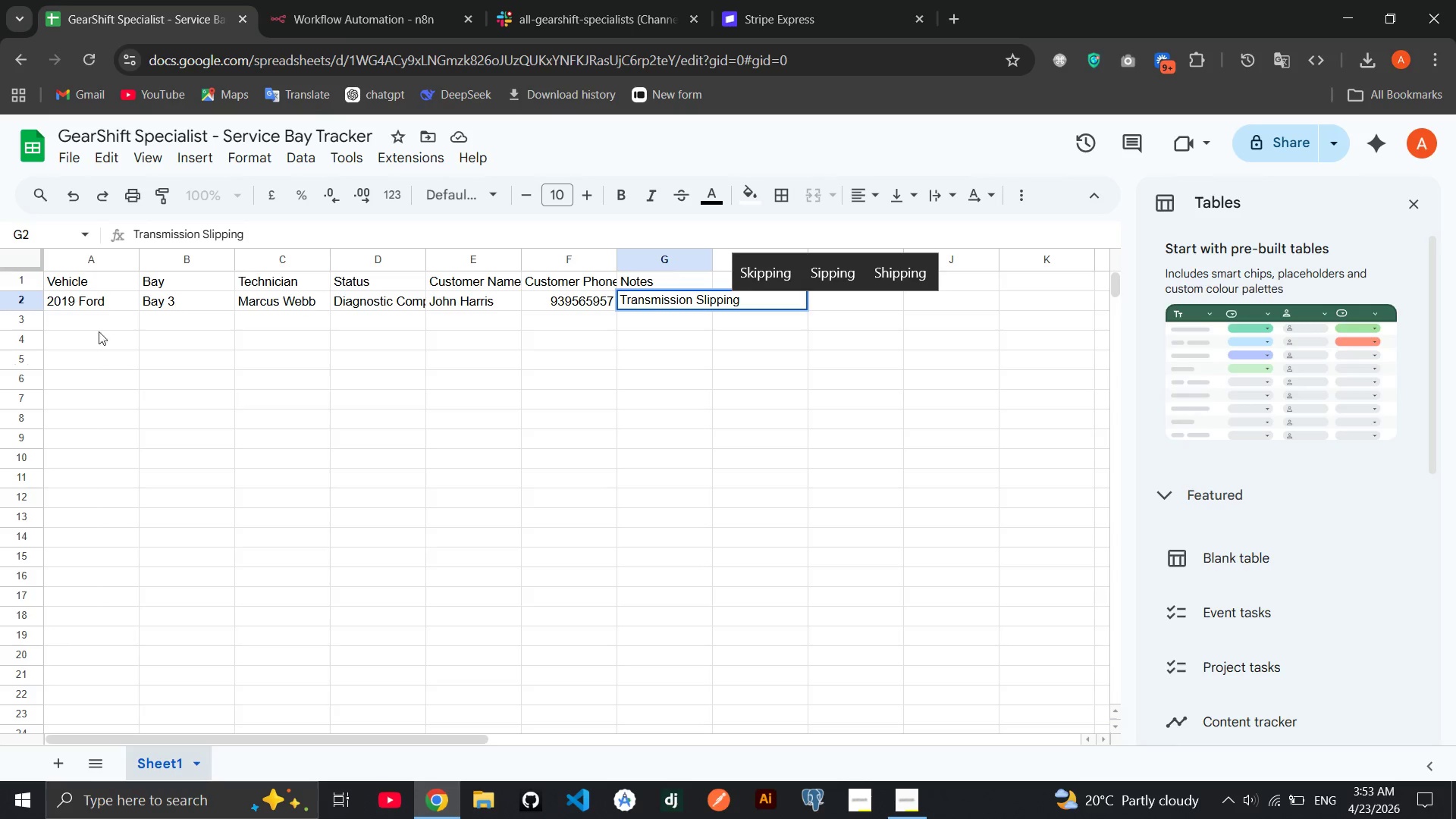 
left_click([96, 322])
 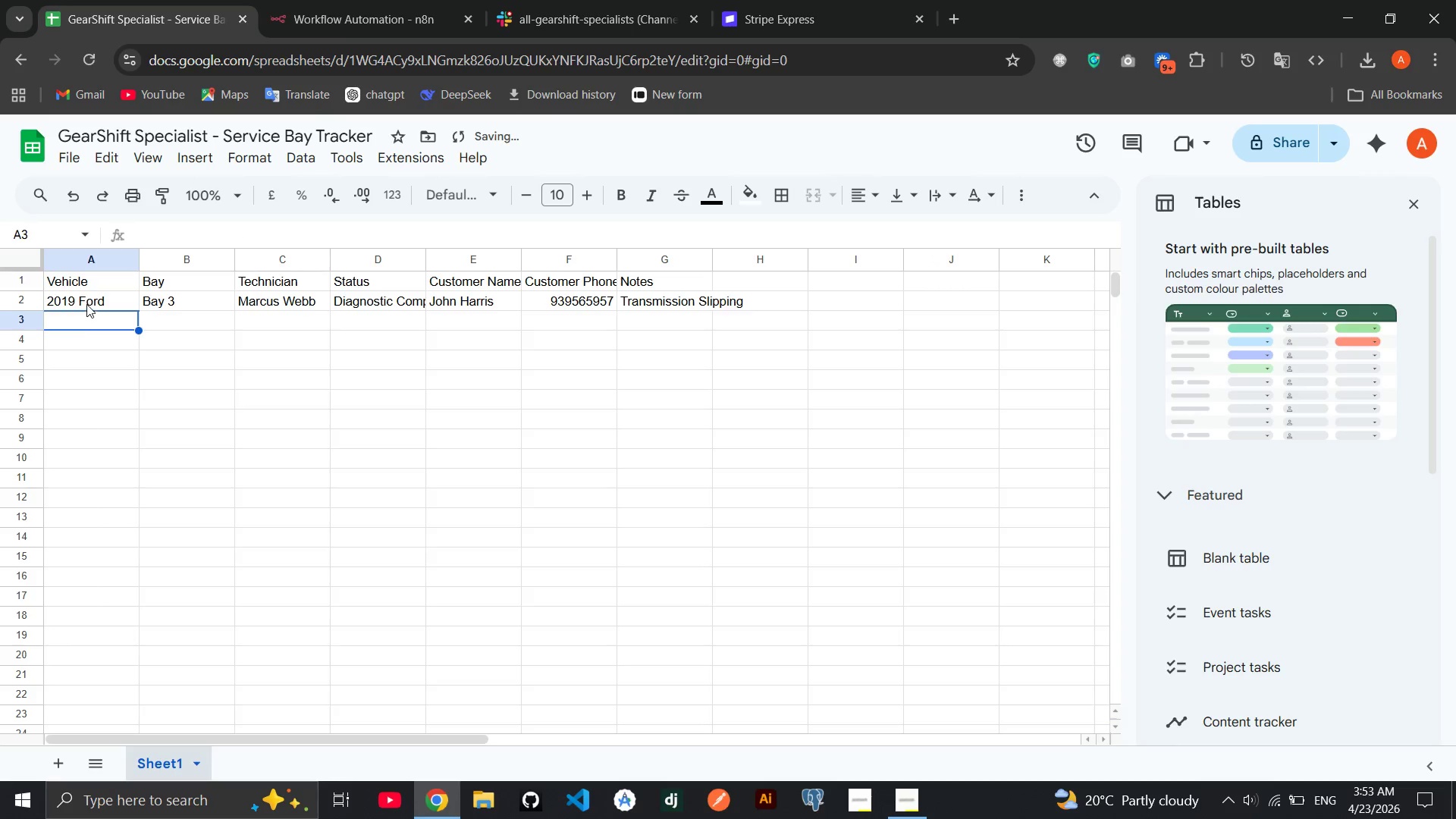 
left_click_drag(start_coordinate=[86, 303], to_coordinate=[682, 303])
 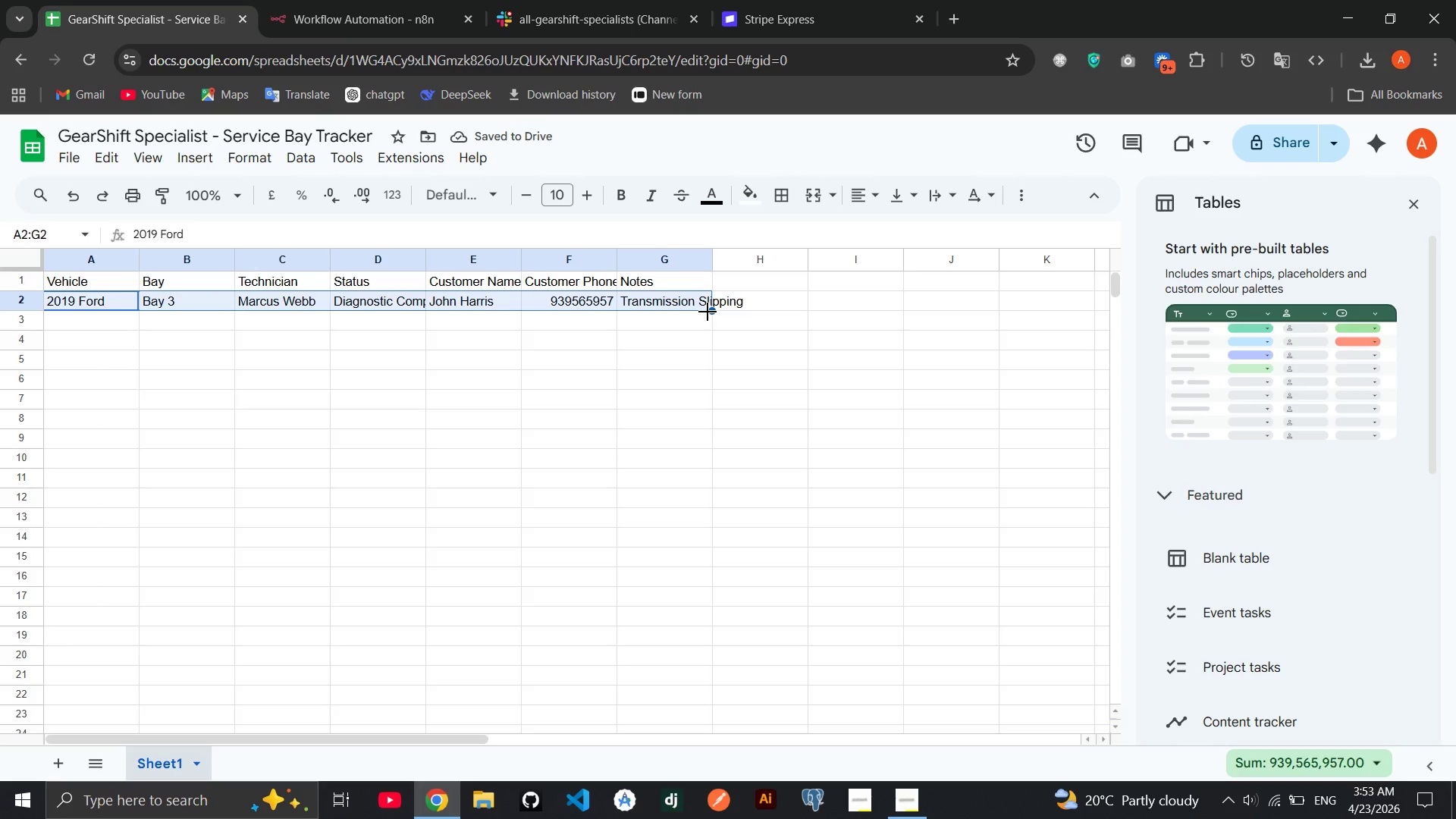 
left_click_drag(start_coordinate=[708, 312], to_coordinate=[708, 361])
 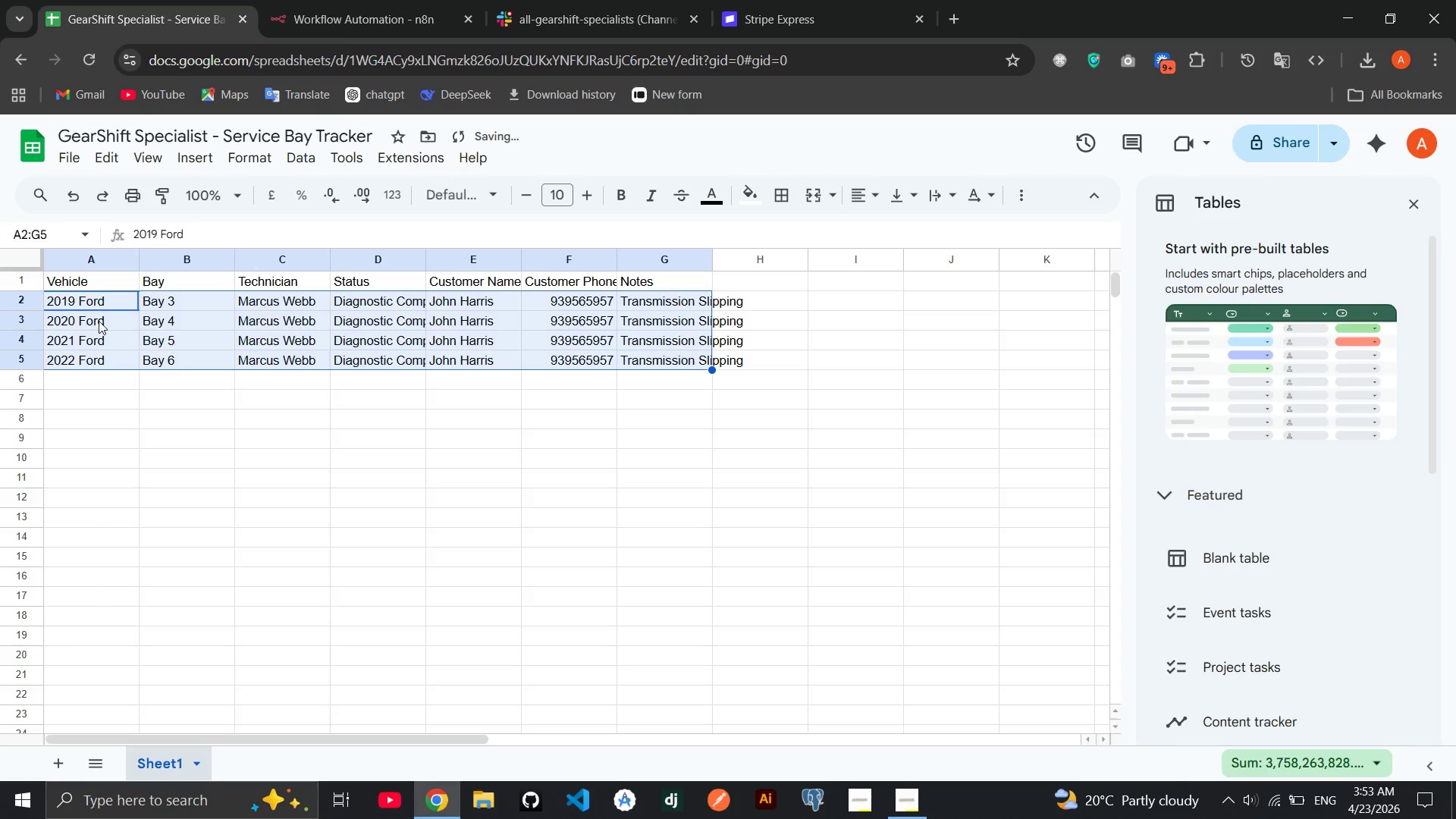 
left_click([90, 321])
 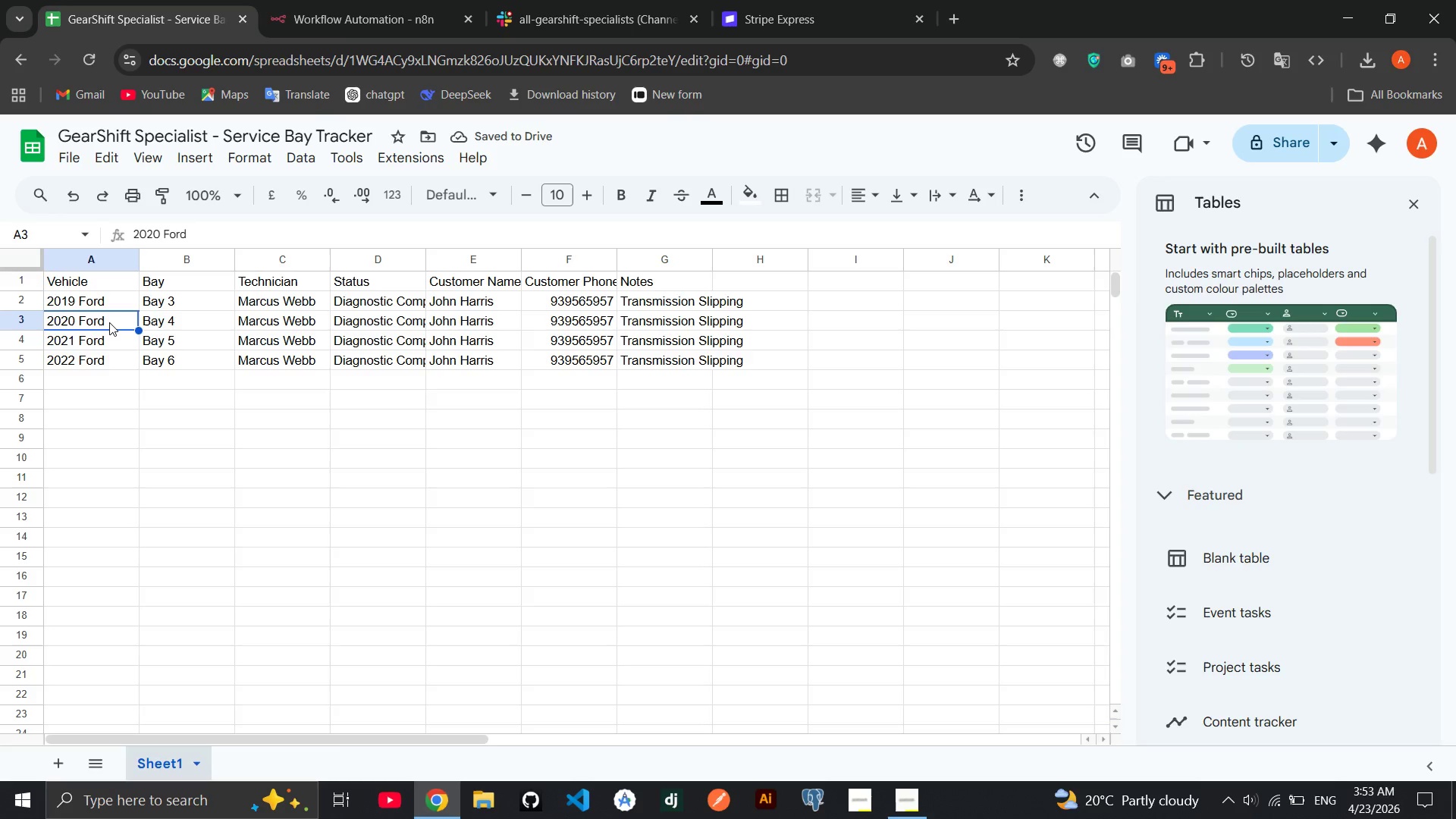 
double_click([109, 322])
 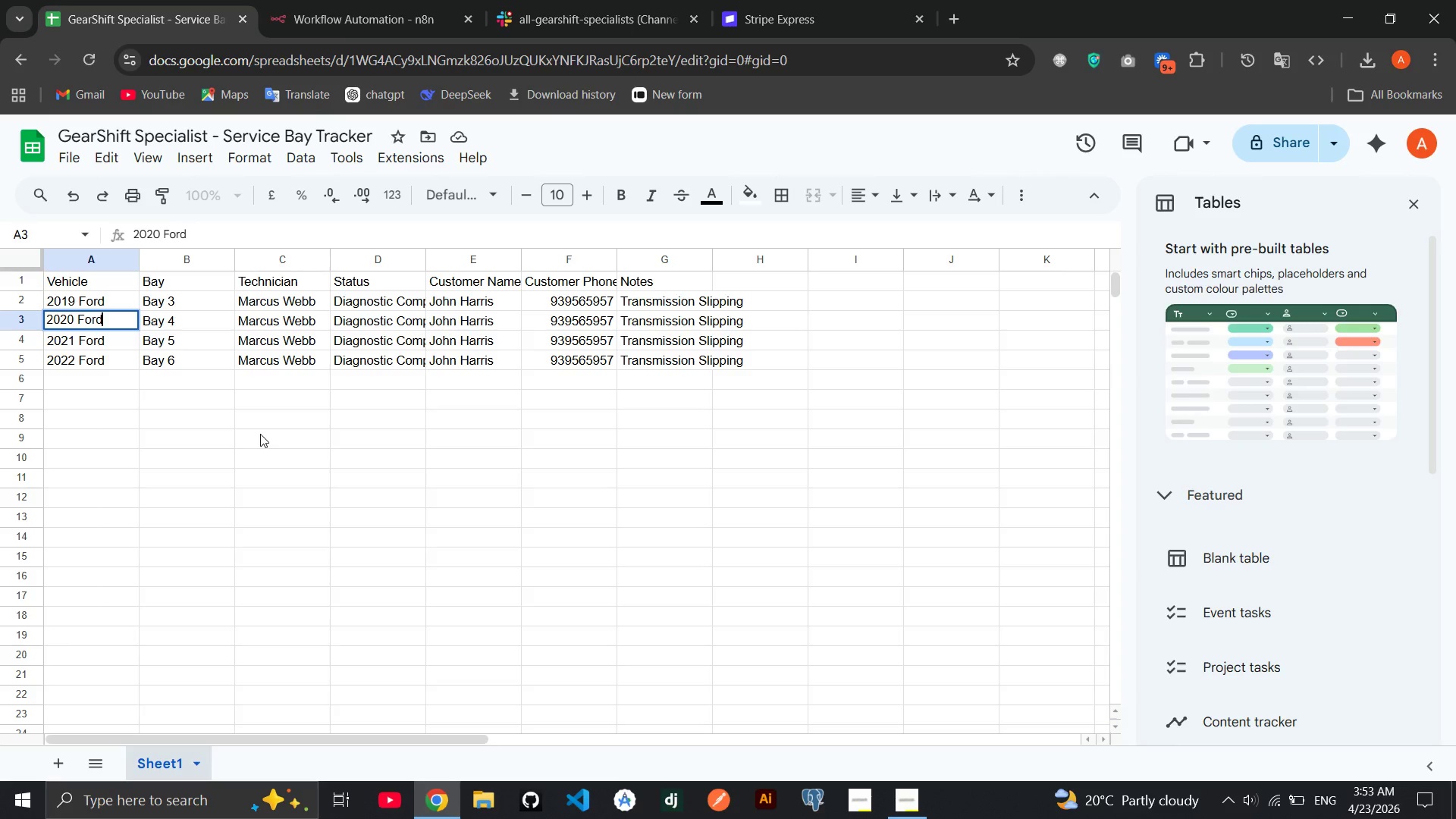 
wait(10.7)
 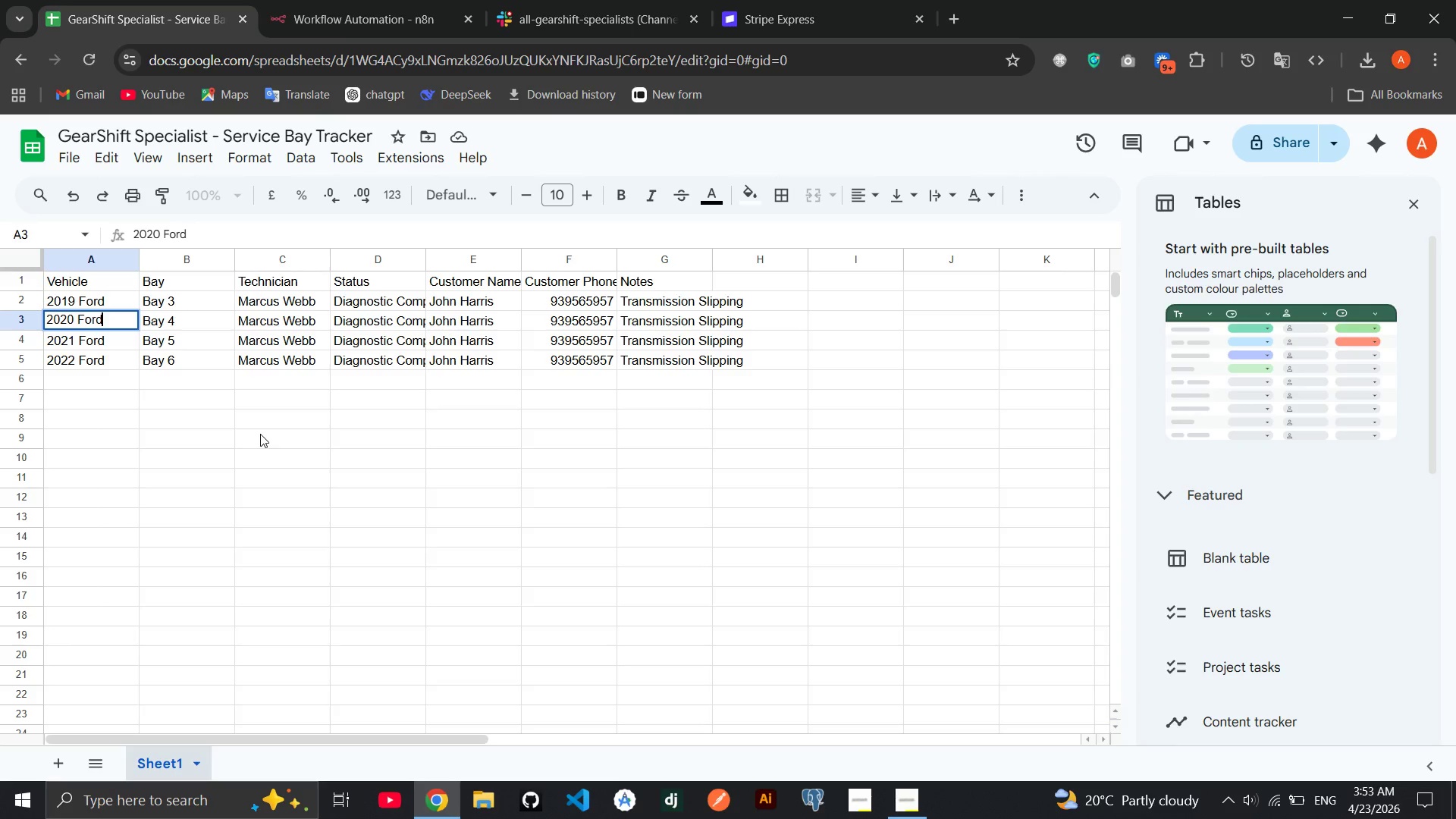 
key(Backspace)
key(Backspace)
key(Backspace)
key(Backspace)
type(Honda)
 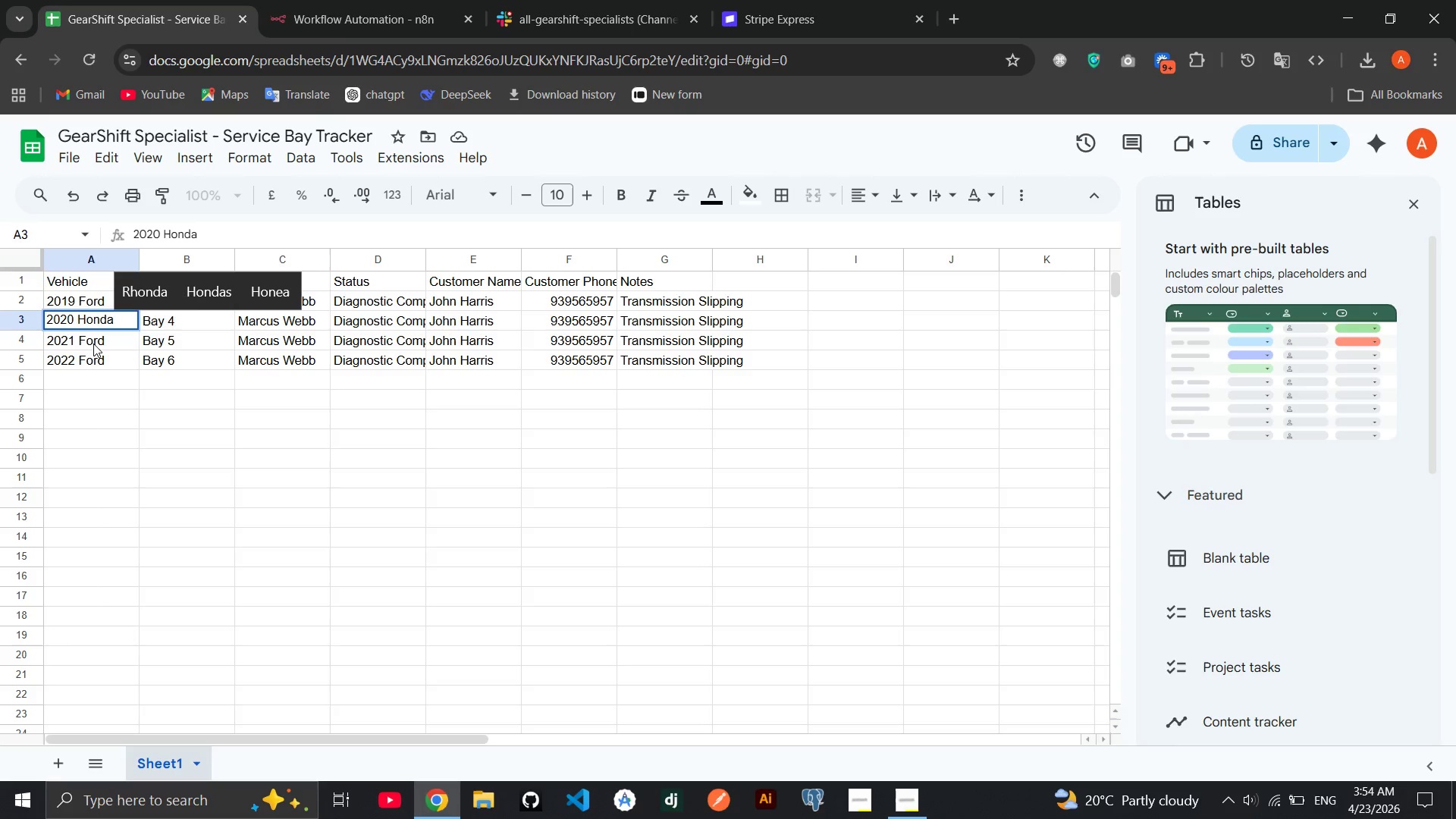 
double_click([93, 344])
 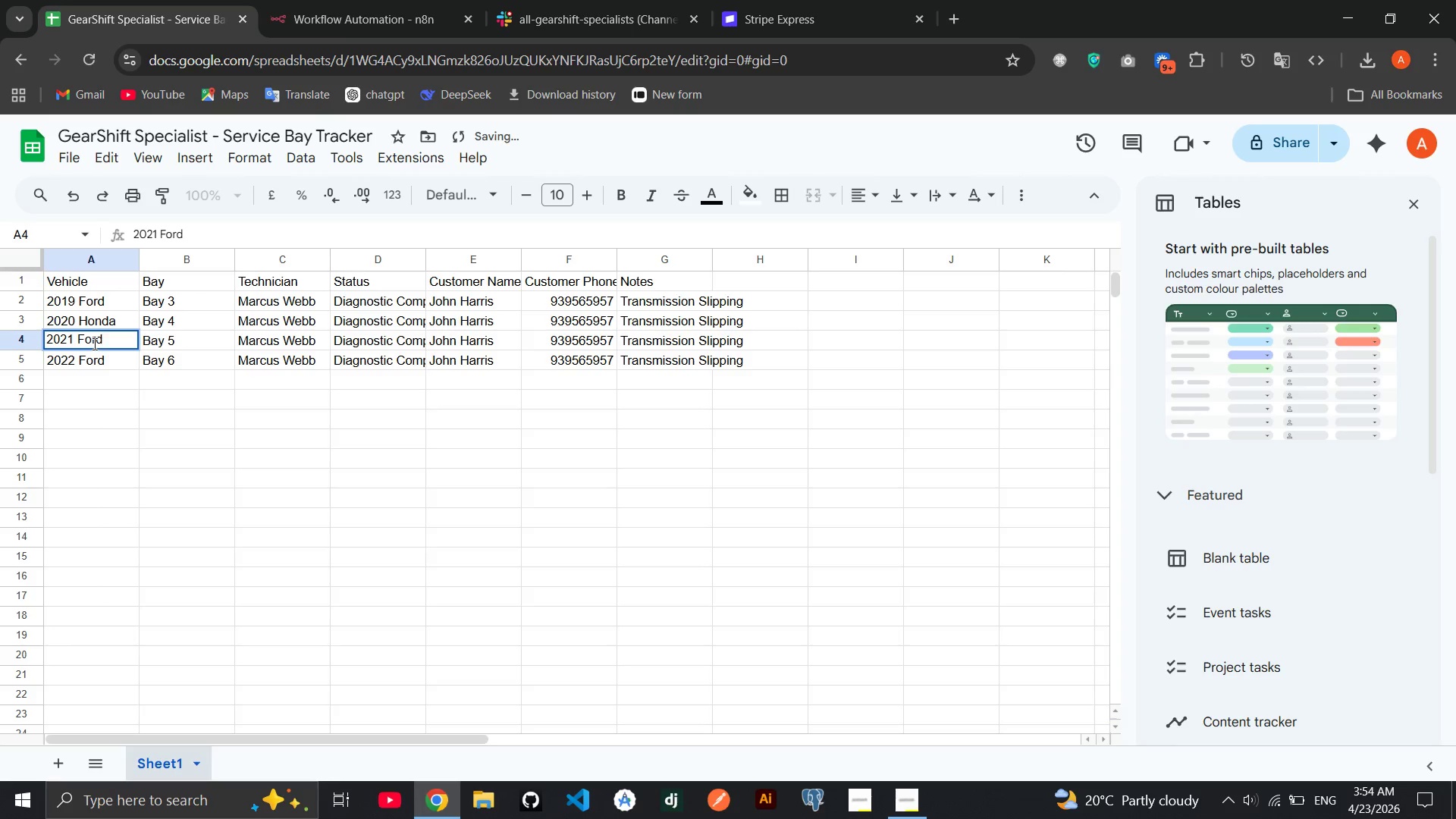 
key(Backspace)
 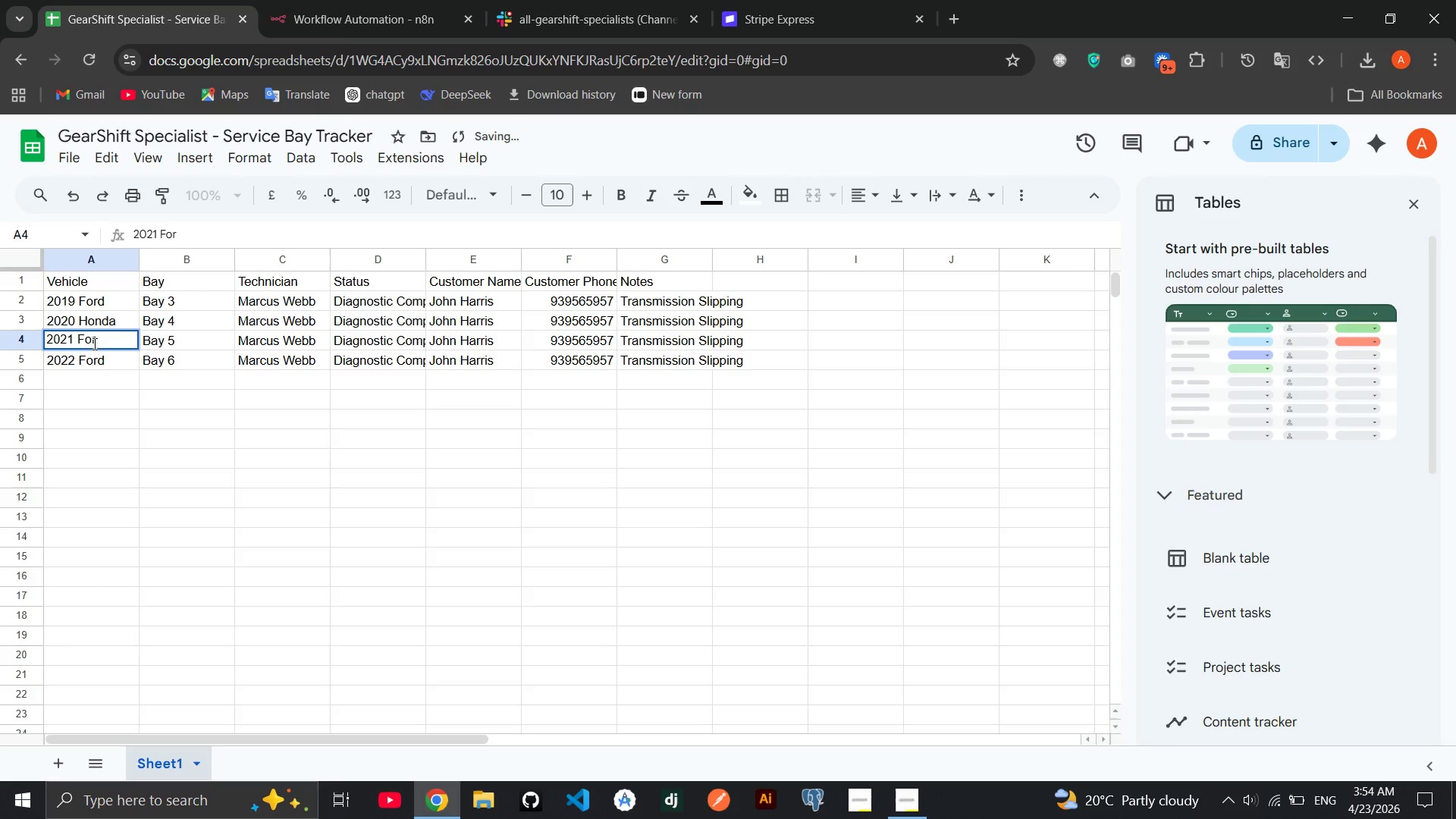 
key(Backspace)
 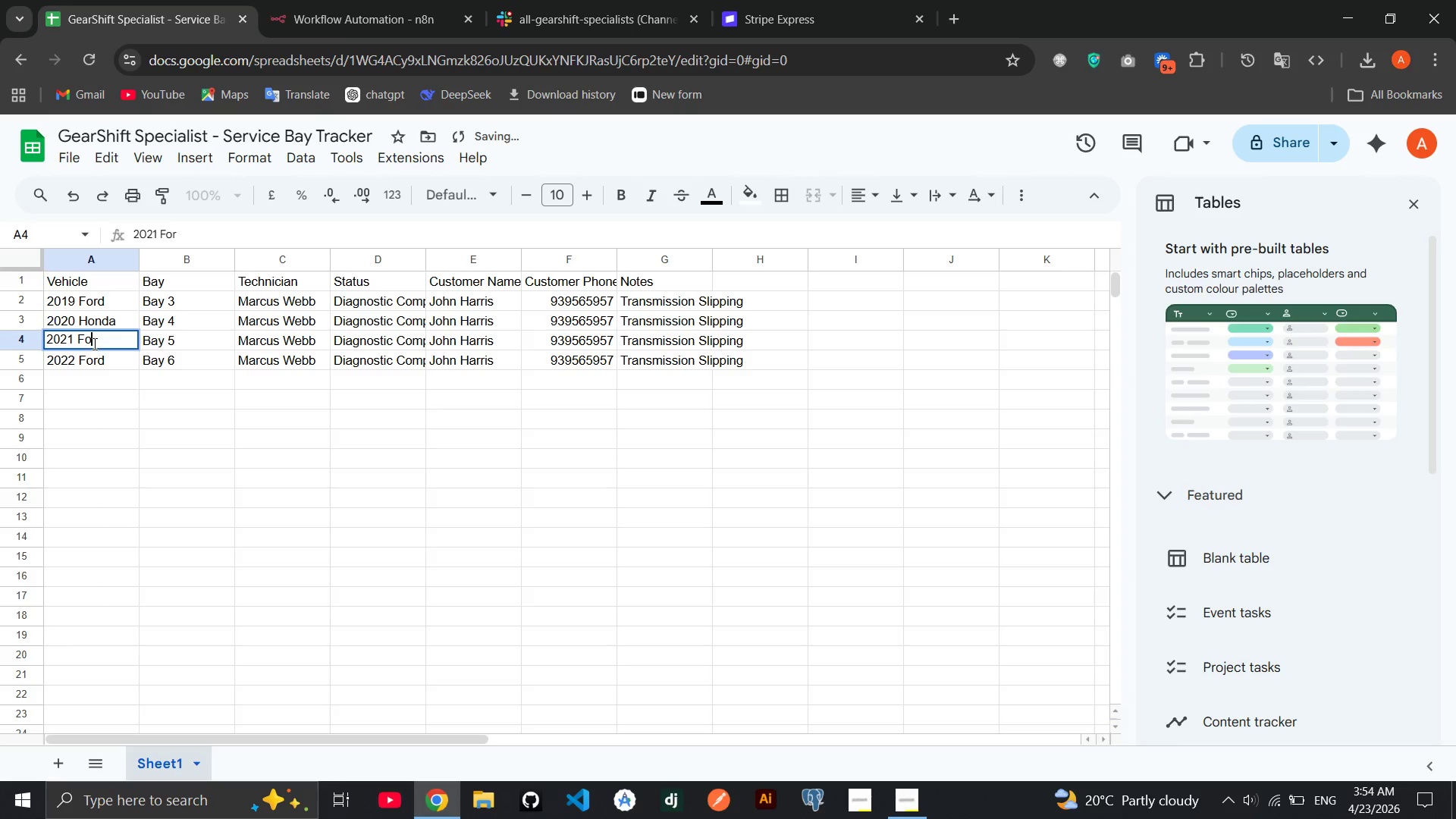 
key(Backspace)
 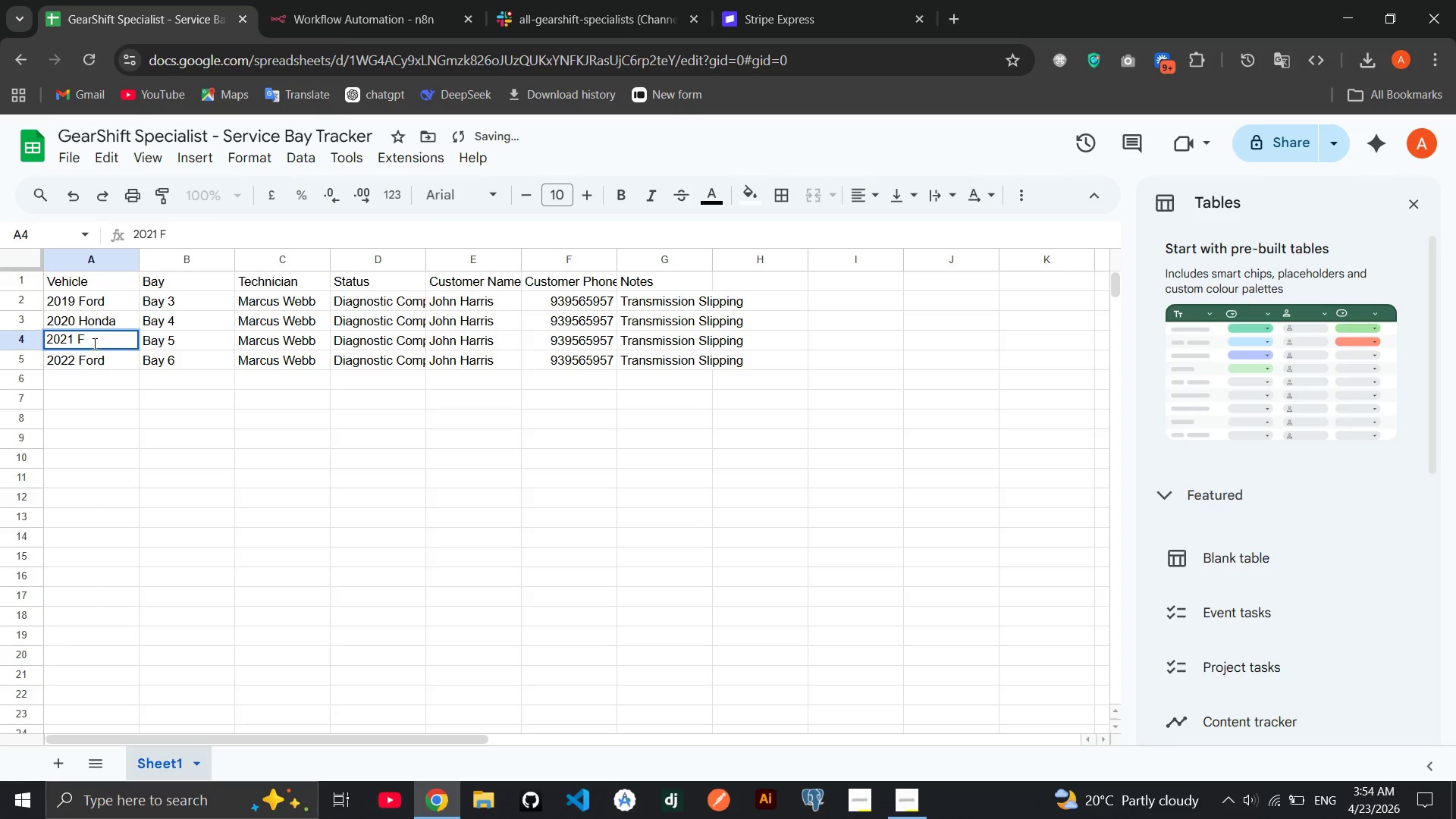 
key(Backspace)
 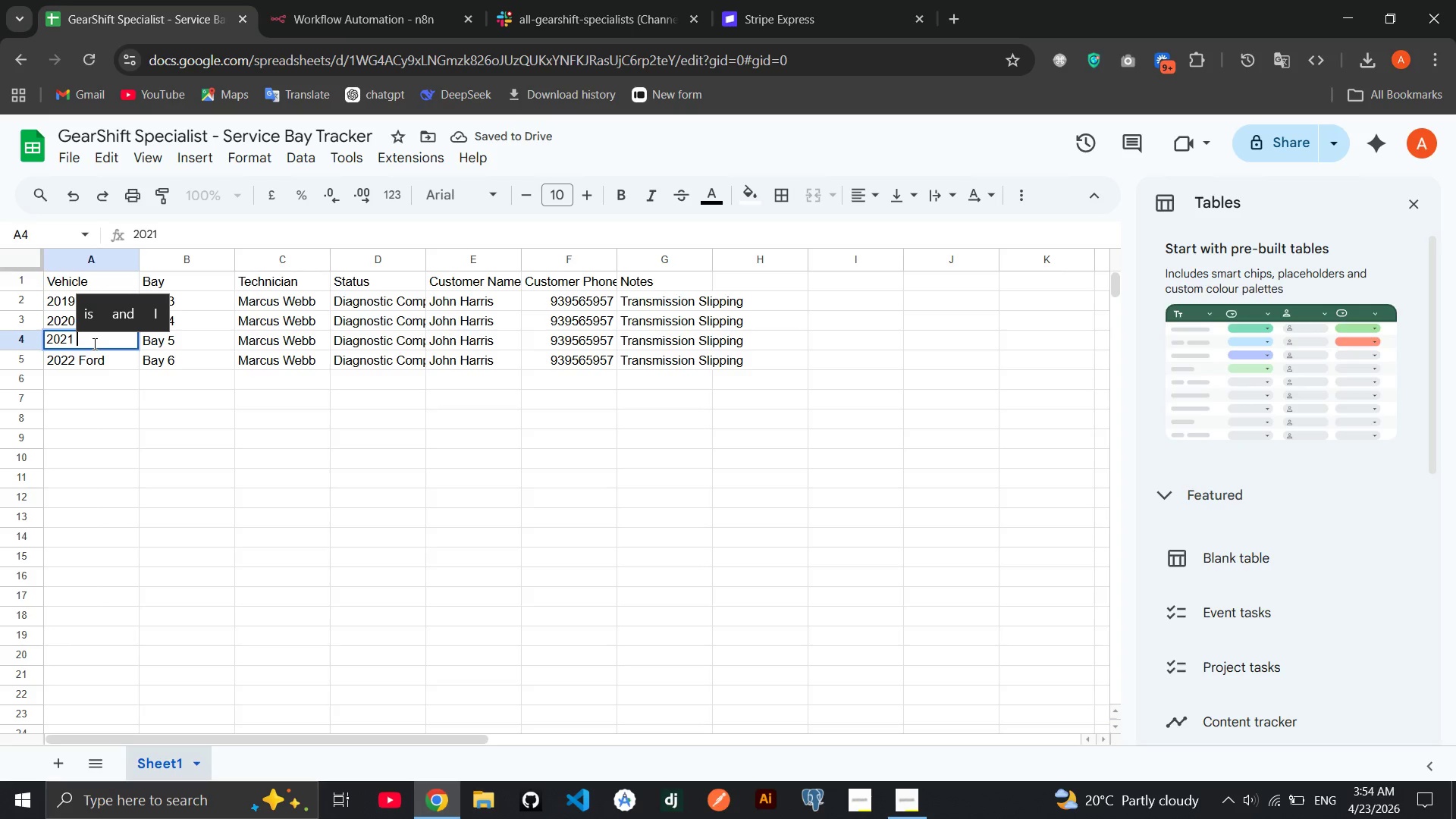 
type(Chevy)
 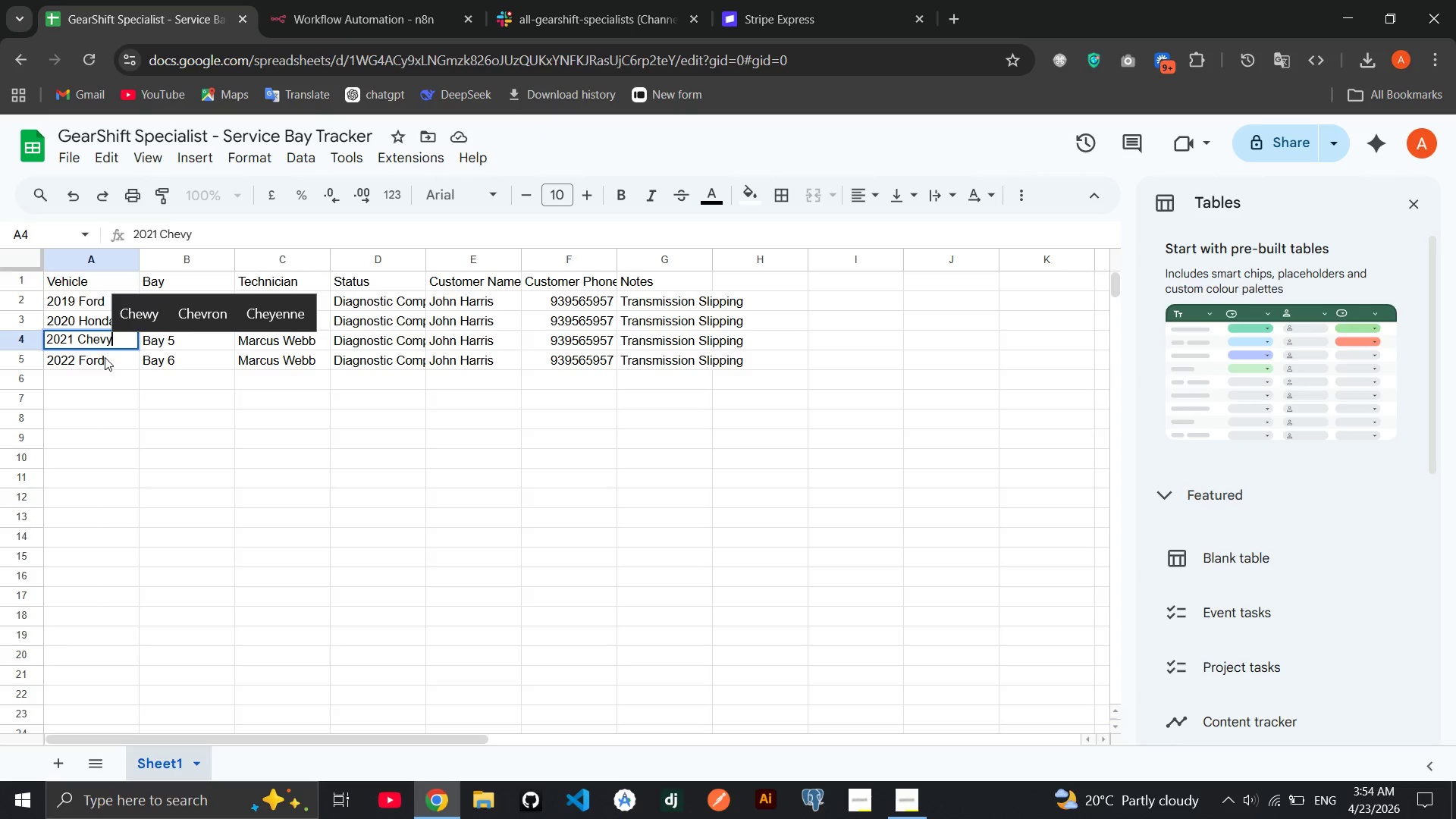 
double_click([105, 357])
 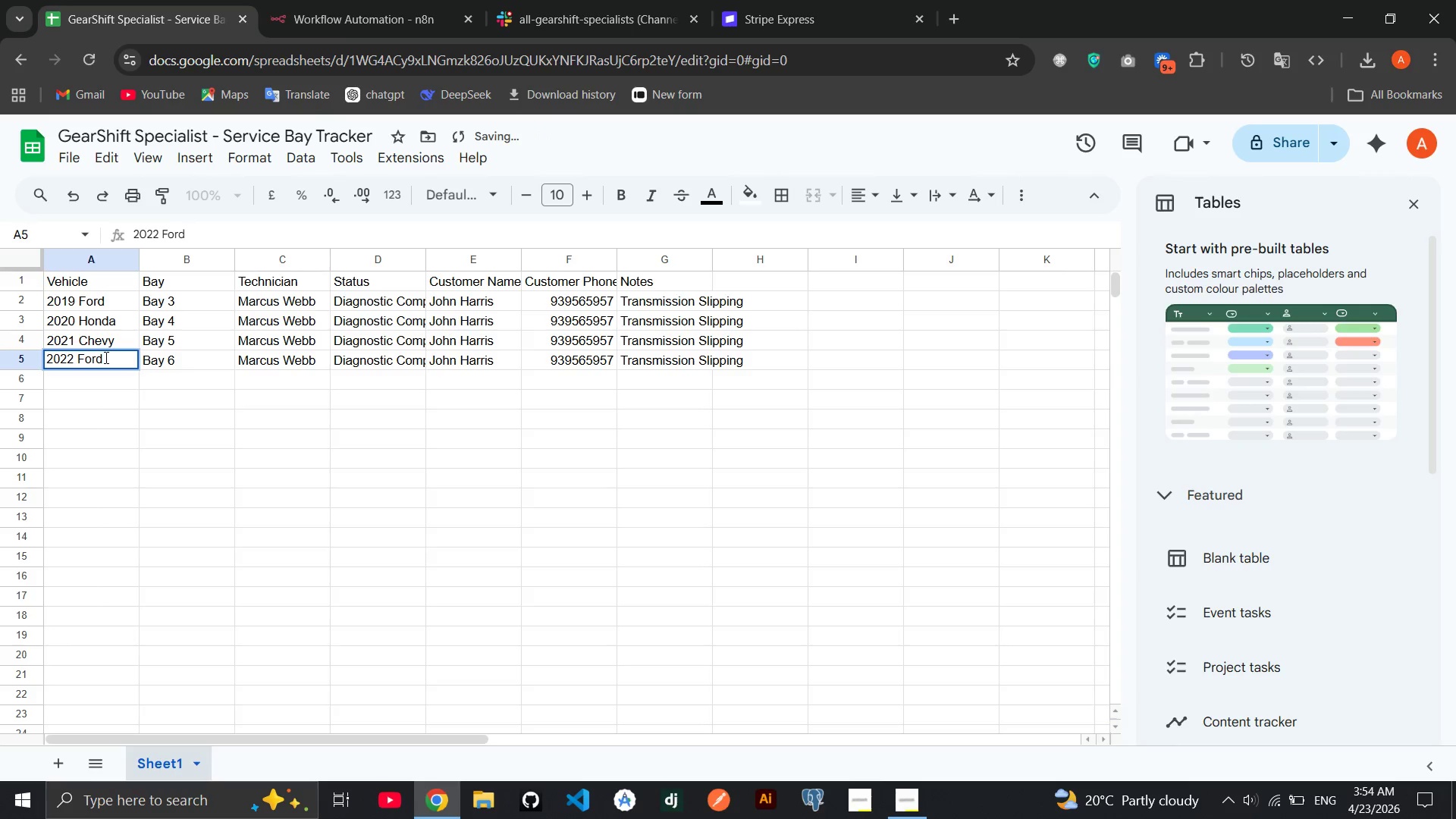 
key(Backspace)
key(Backspace)
key(Backspace)
key(Backspace)
type(Toyota)
 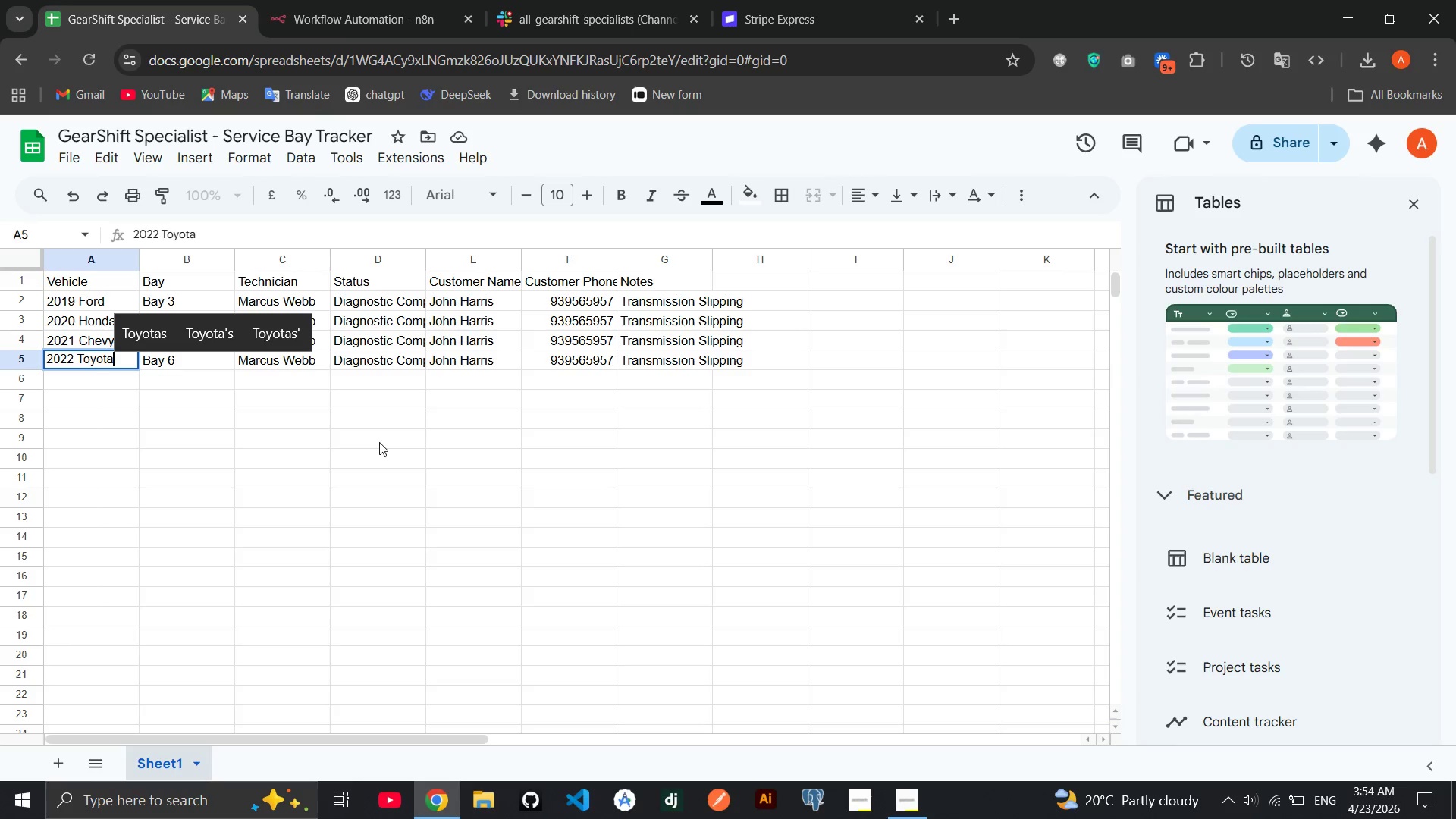 
left_click([370, 465])
 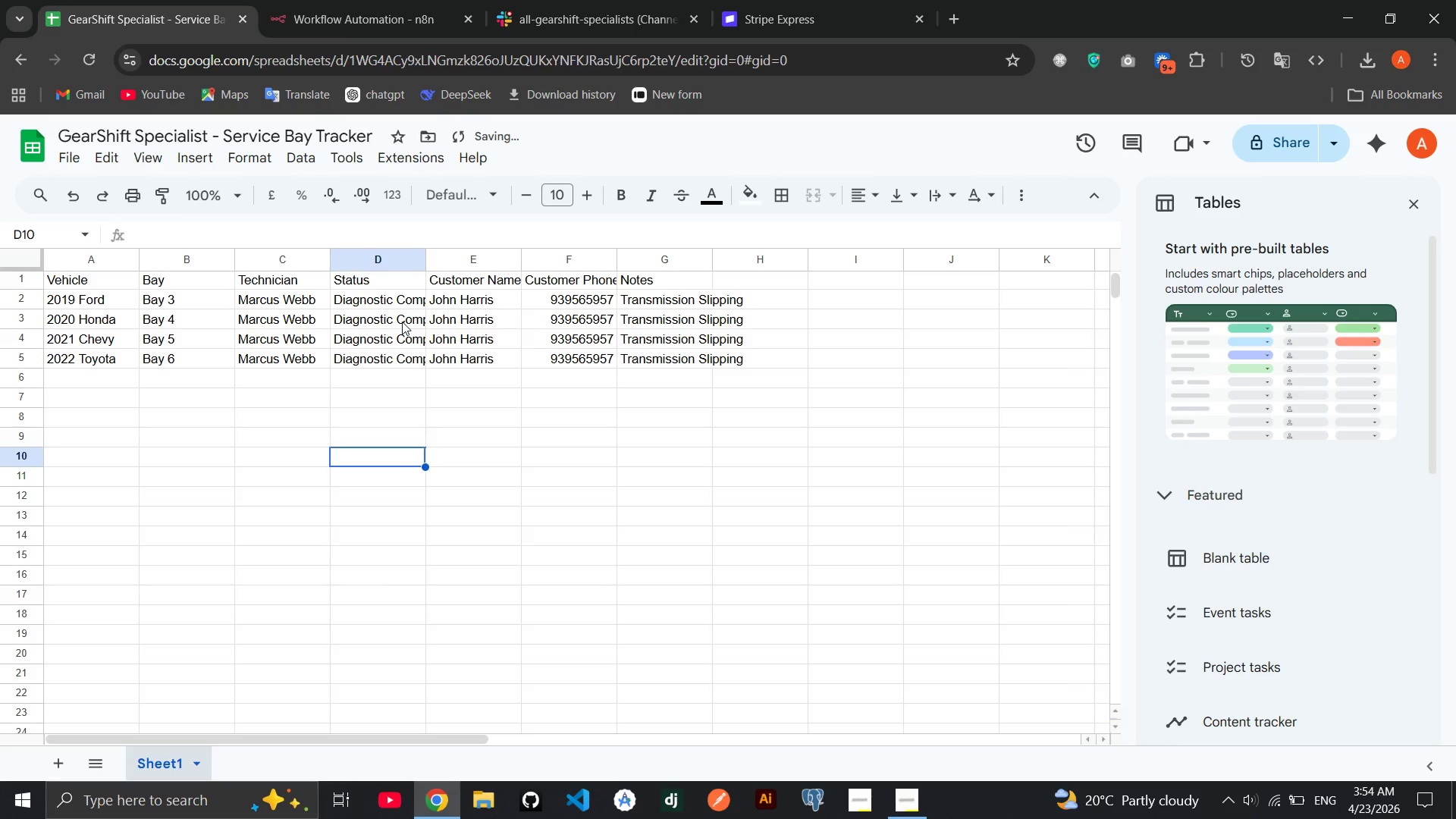 
double_click([402, 322])
 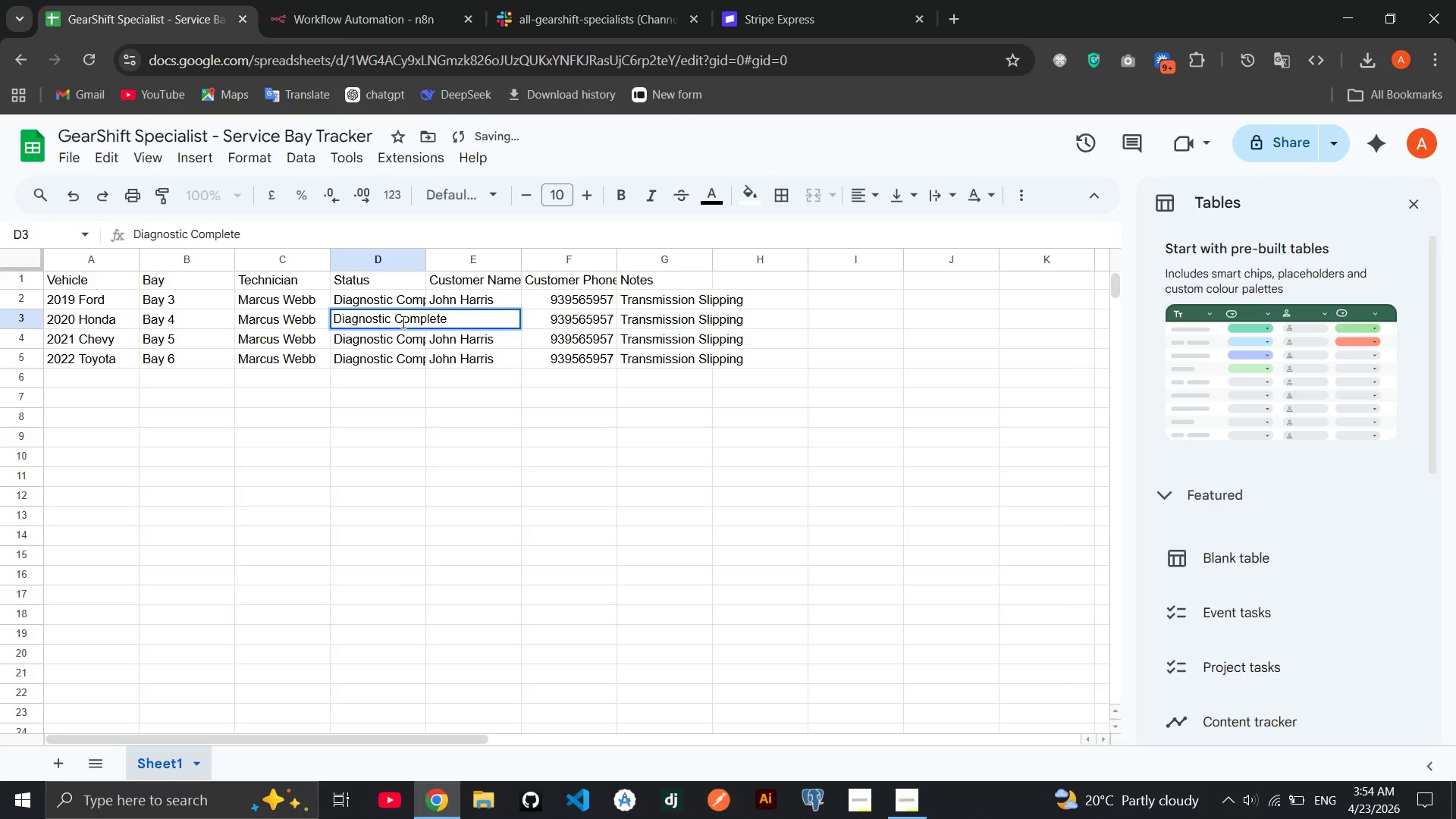 
double_click([402, 322])
 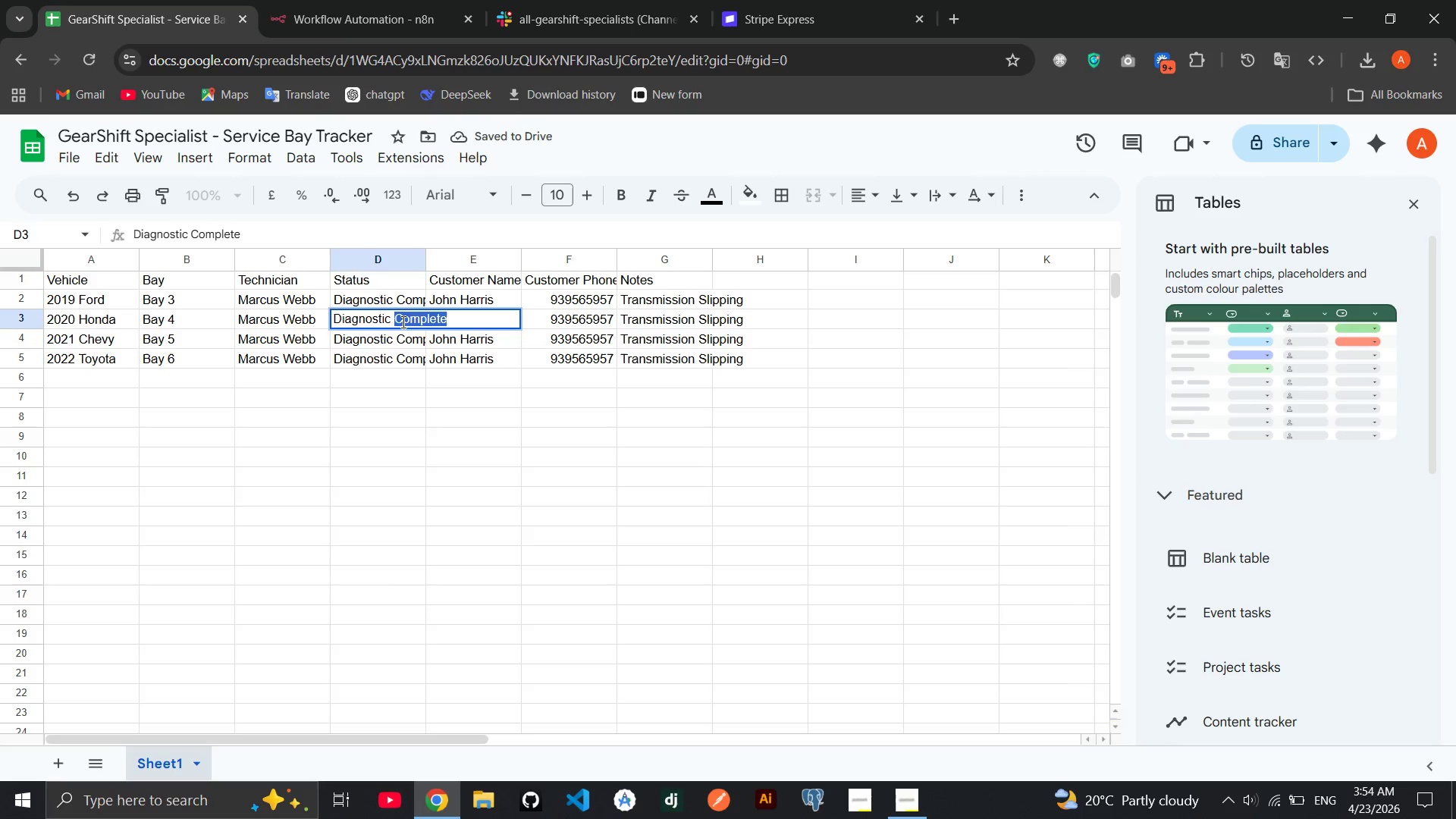 
triple_click([402, 322])
 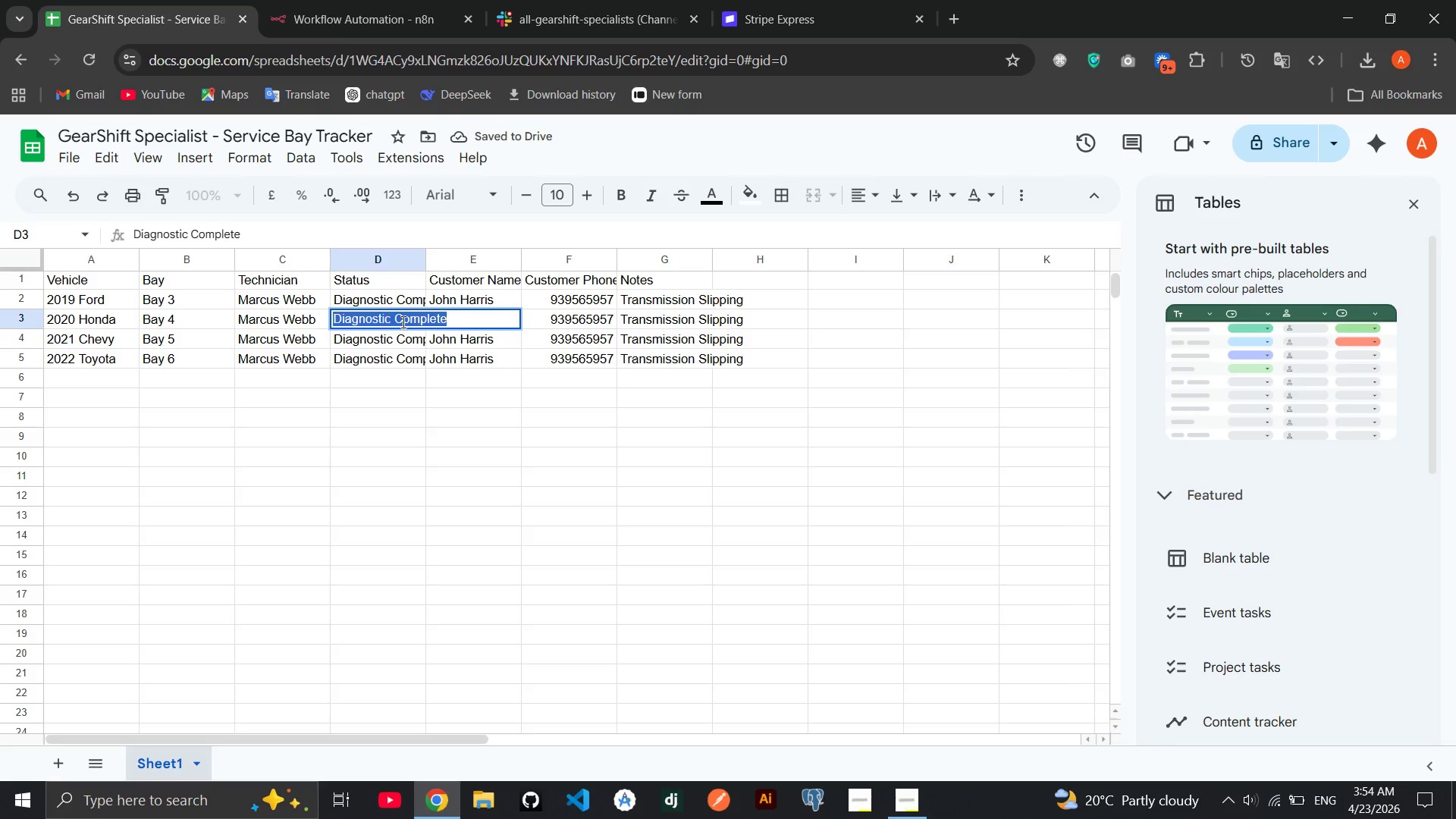 
key(Backspace)
type(in Prog)
 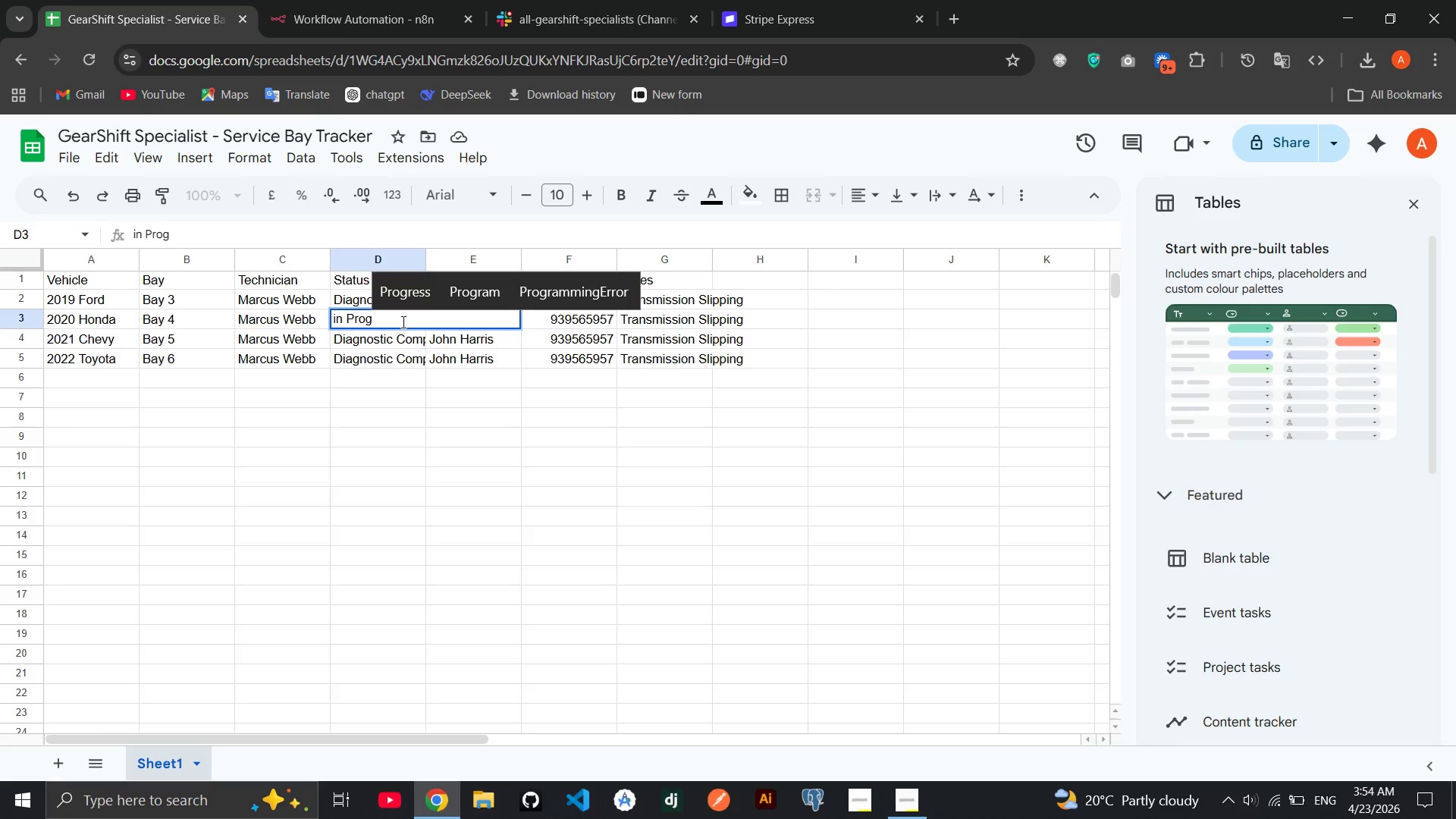 
type(ress)
 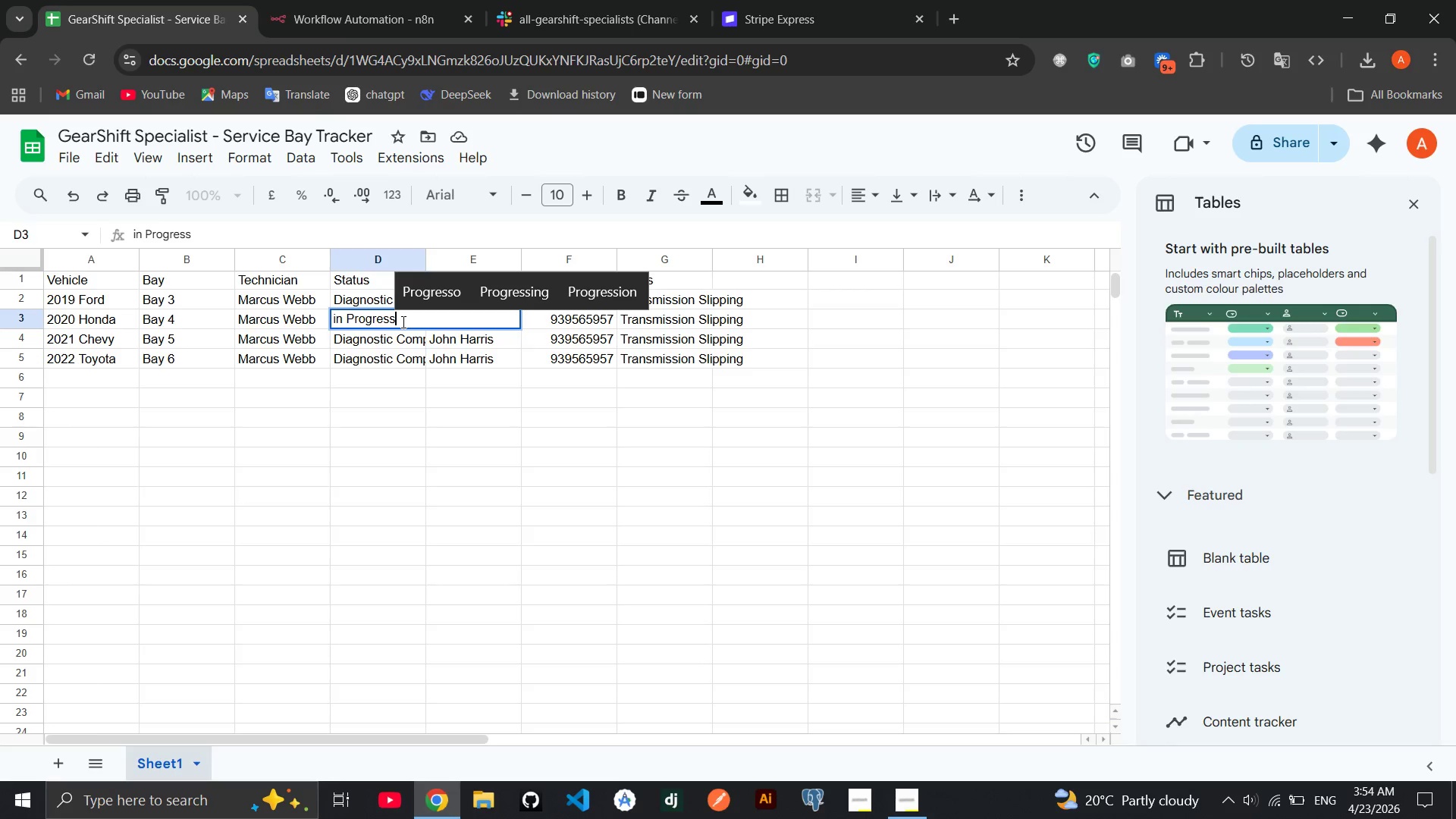 
hold_key(key=ArrowLeft, duration=0.75)
 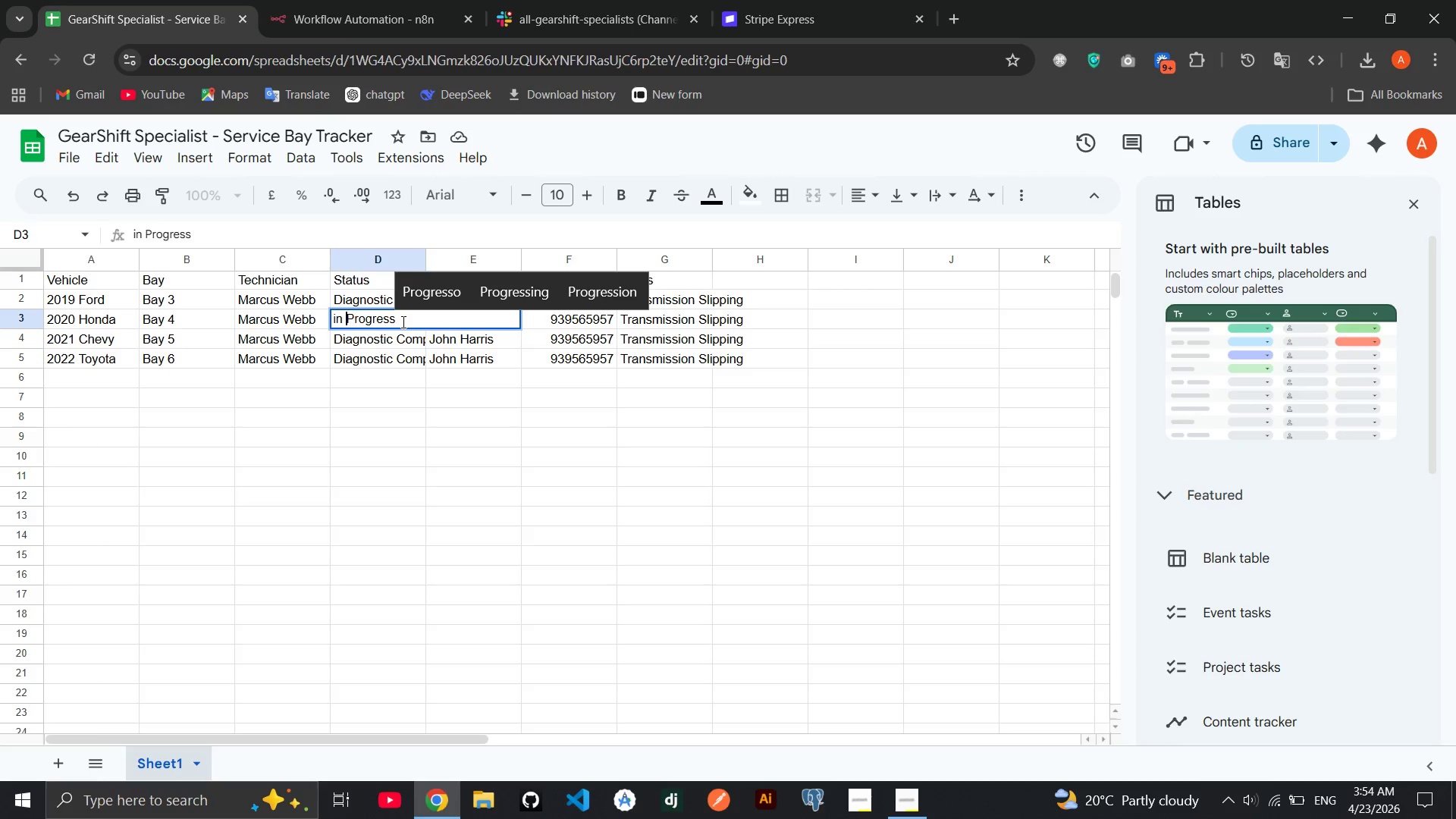 
hold_key(key=ArrowLeft, duration=0.31)
 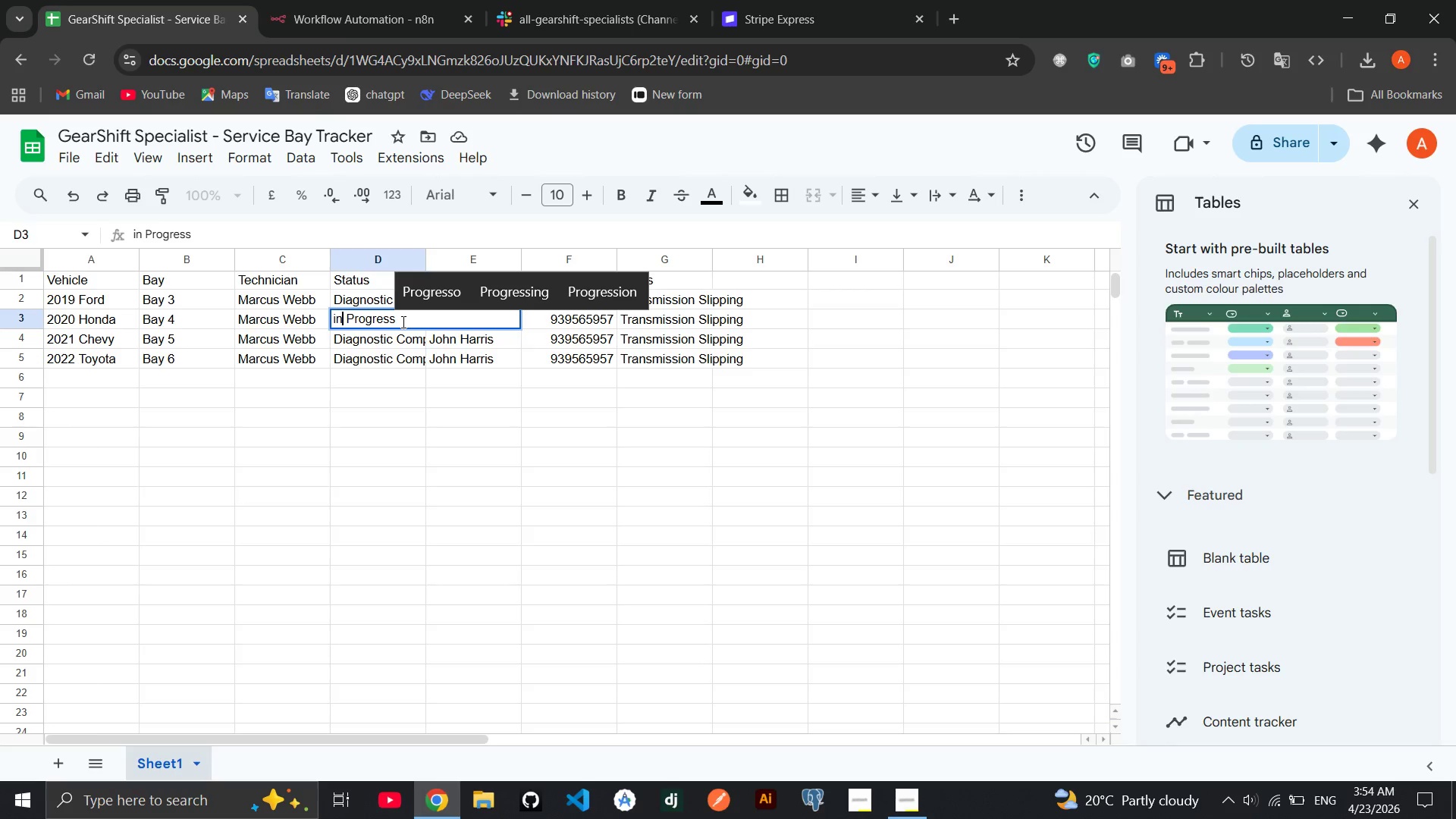 
key(ArrowLeft)
 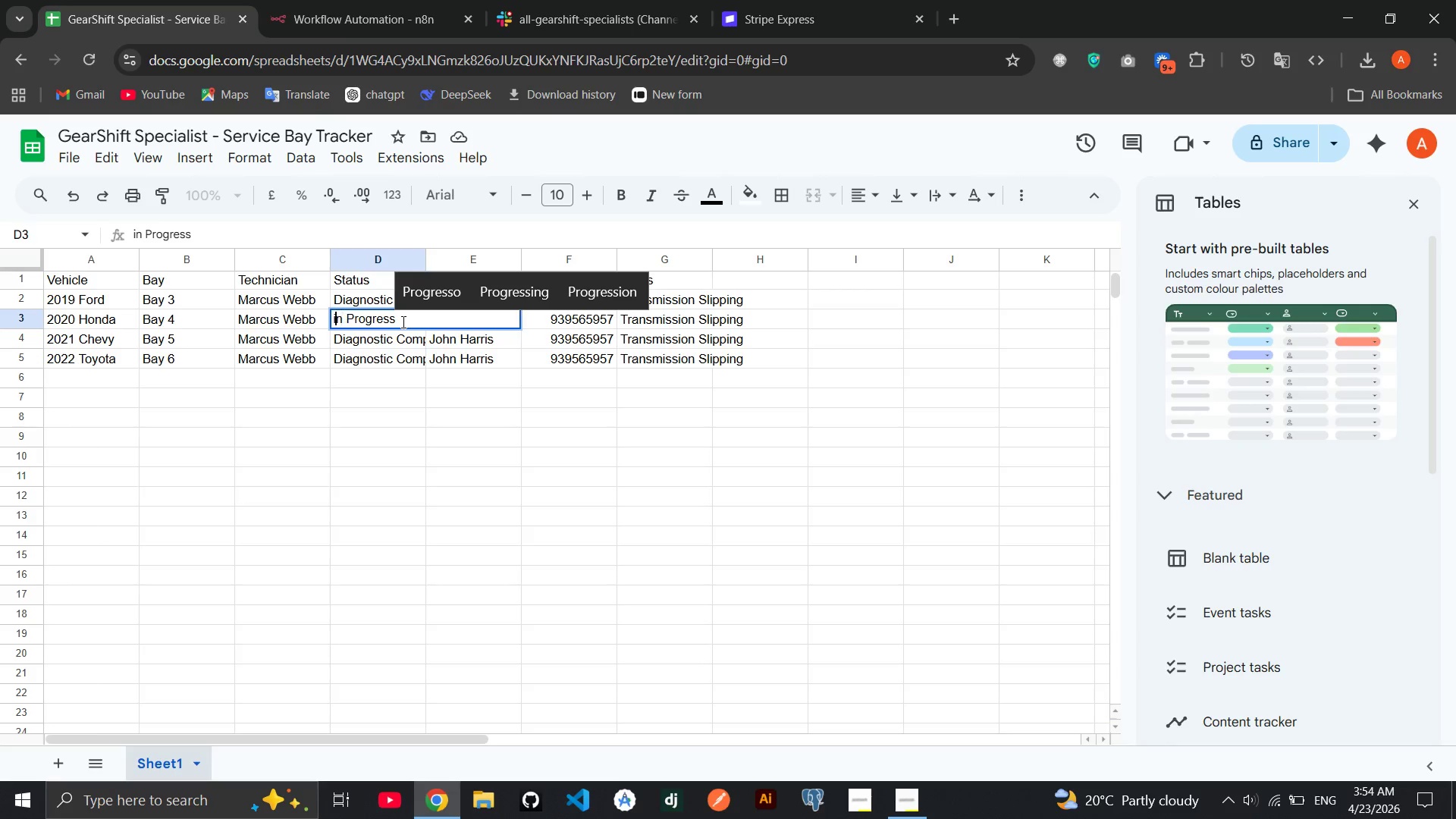 
key(ArrowLeft)
 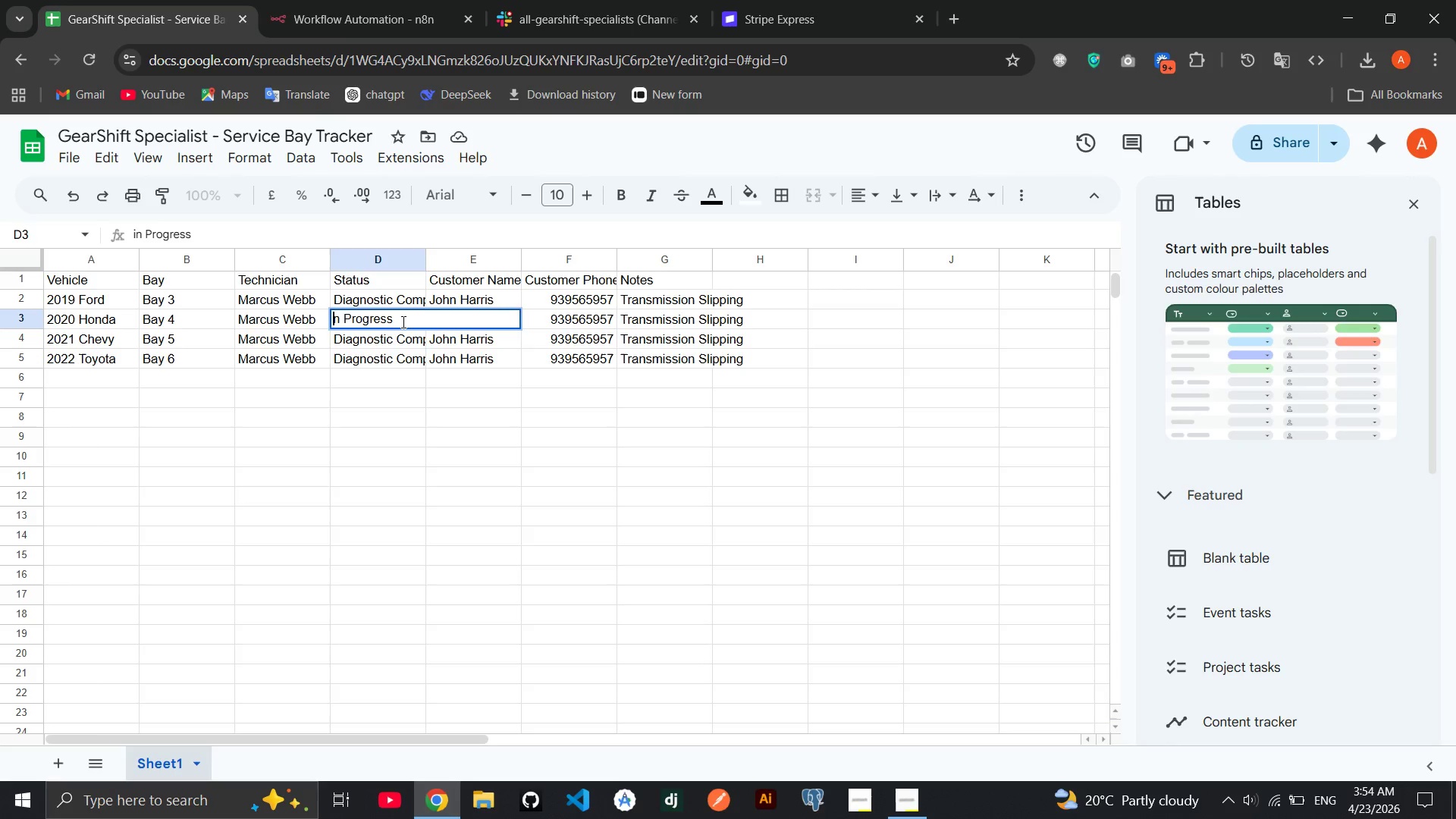 
key(Backspace)
 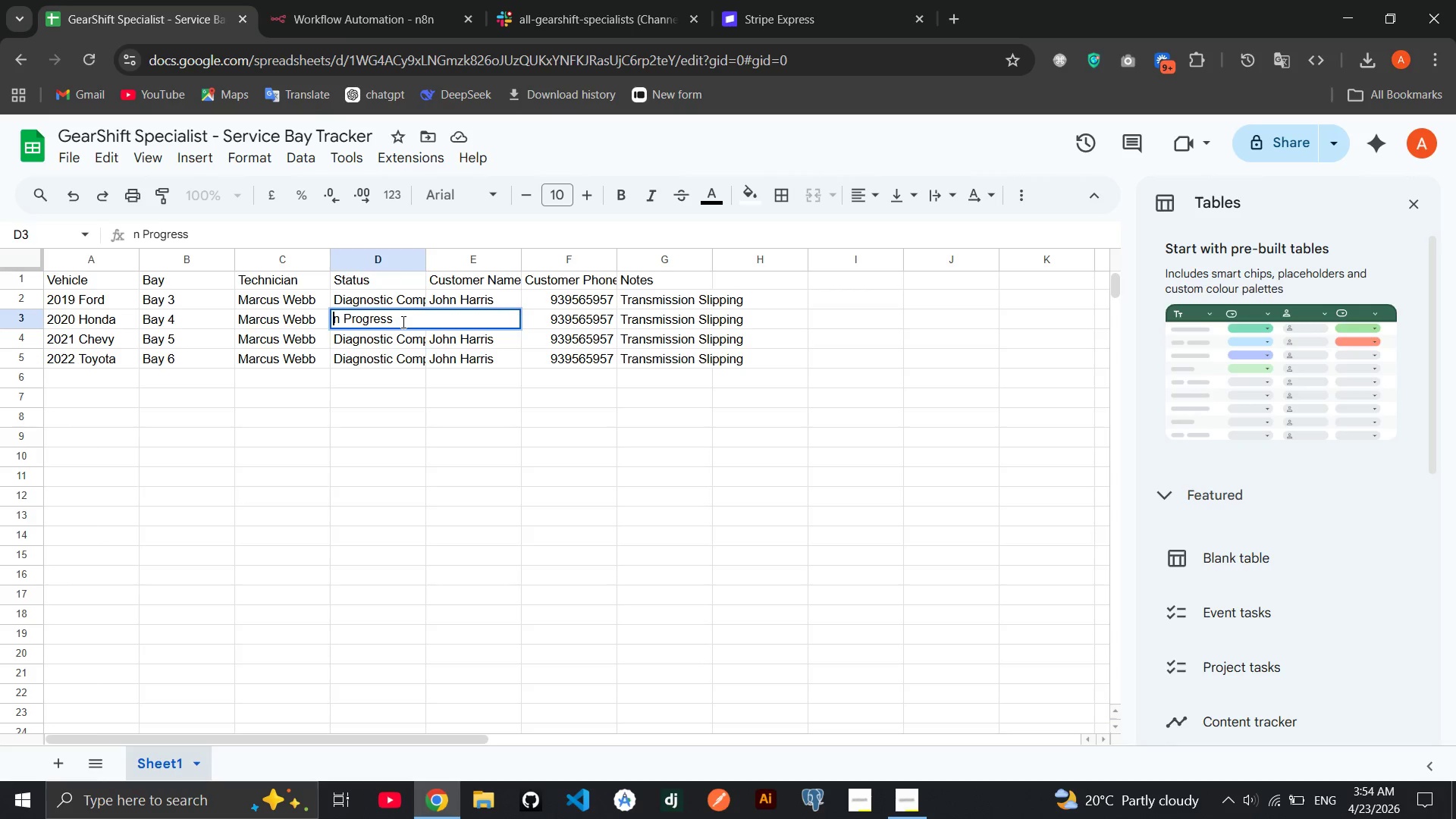 
key(CapsLock)
 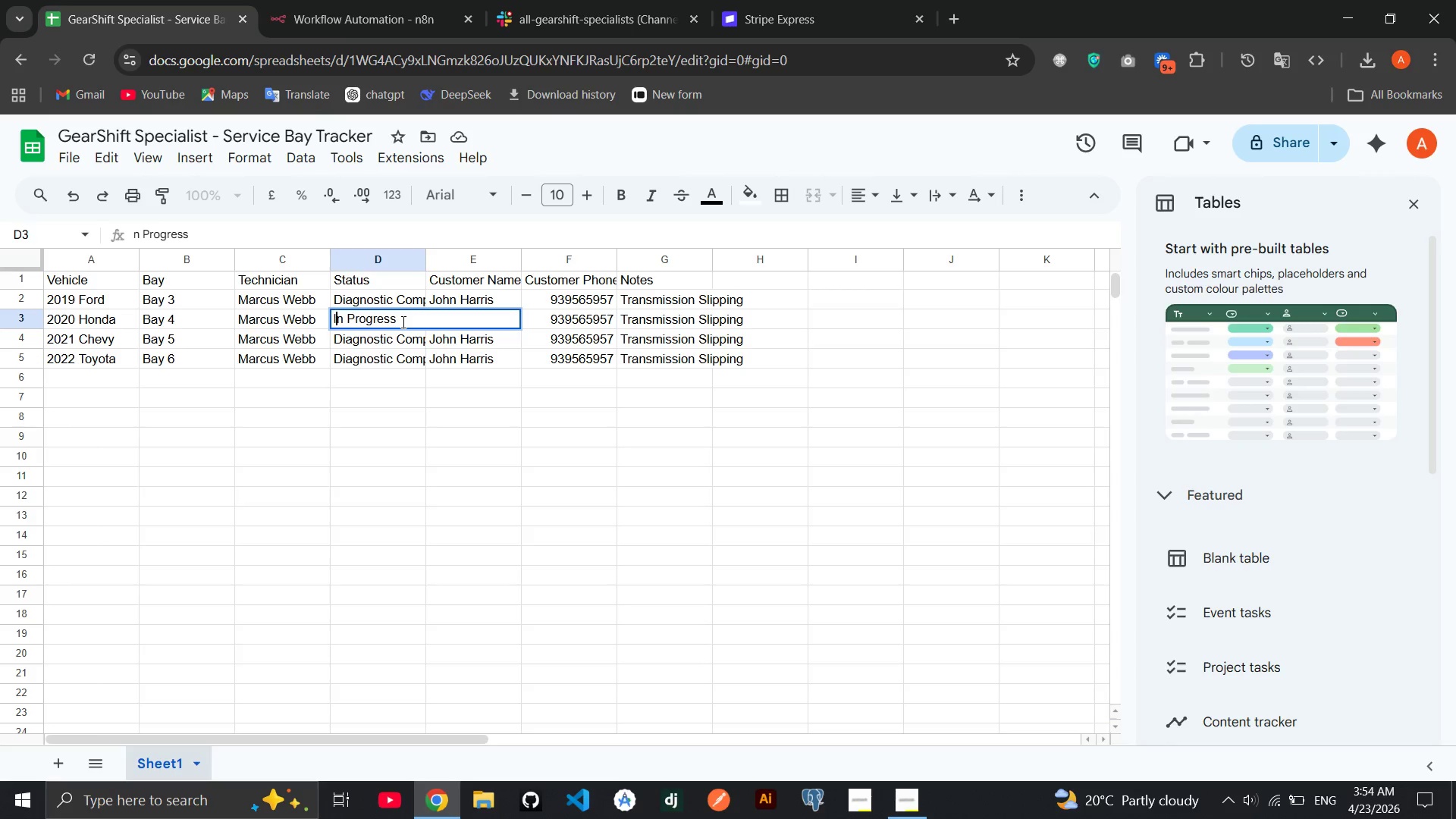 
key(I)
 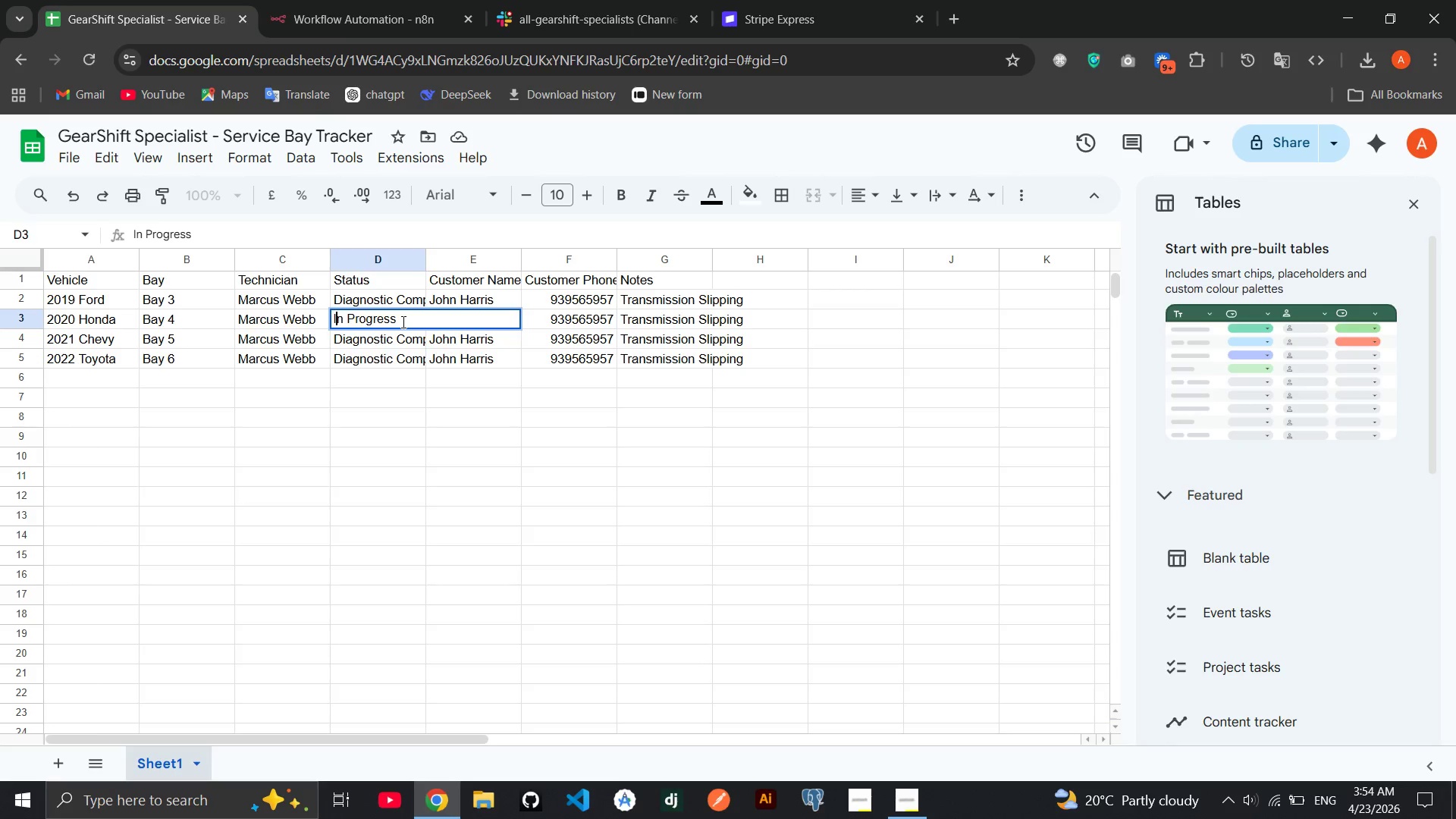 
key(CapsLock)
 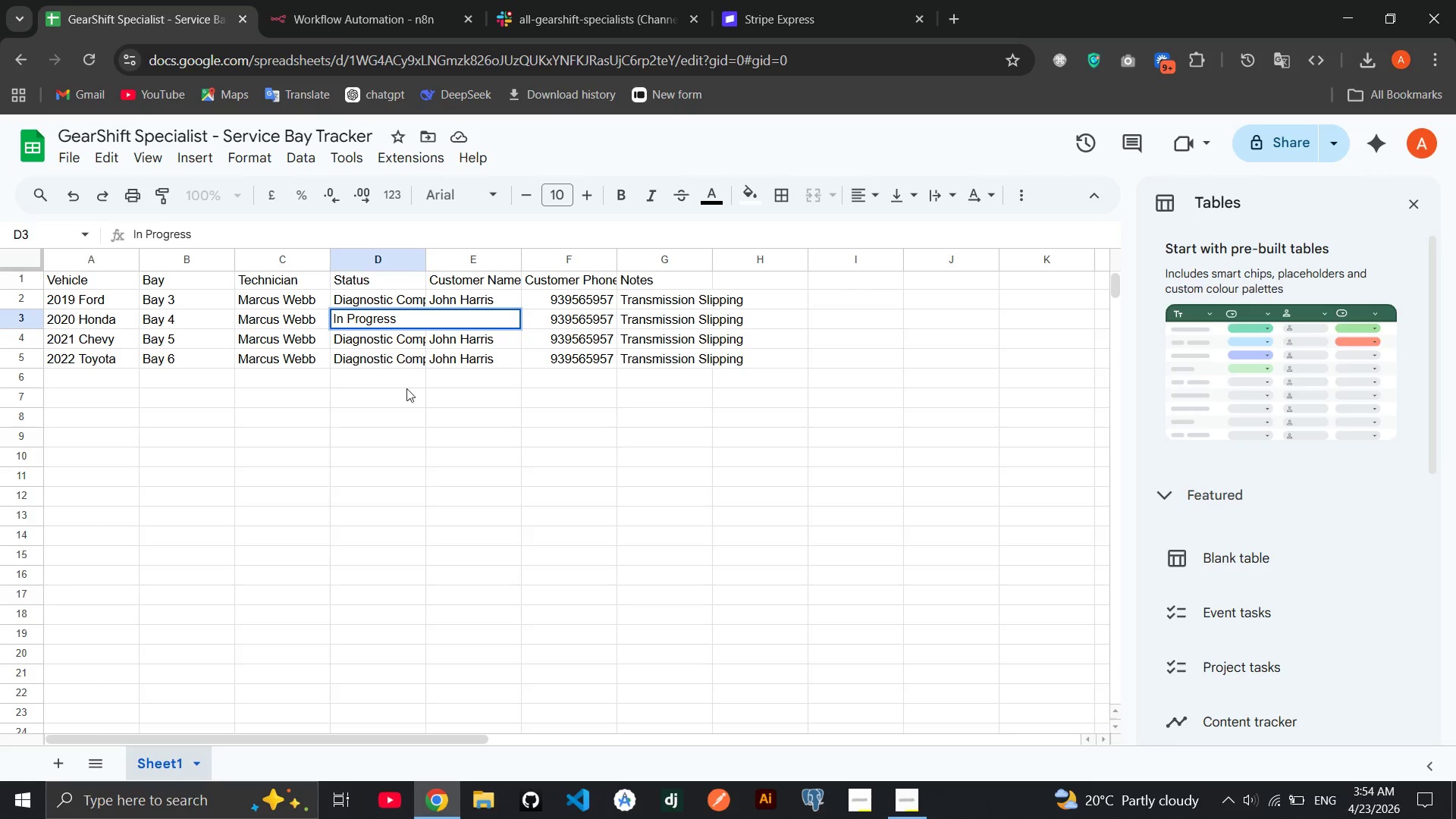 
left_click([403, 404])
 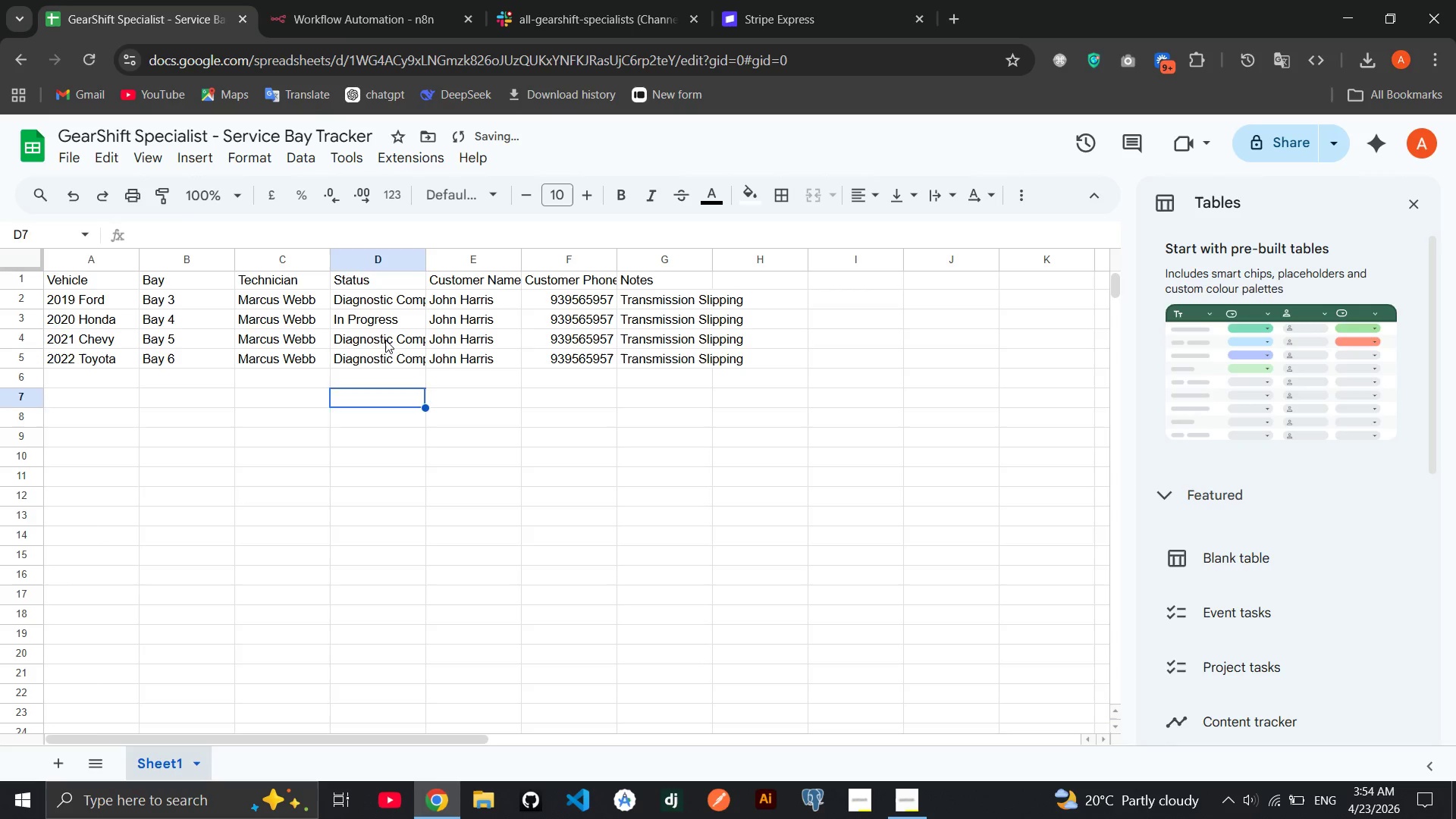 
double_click([385, 340])
 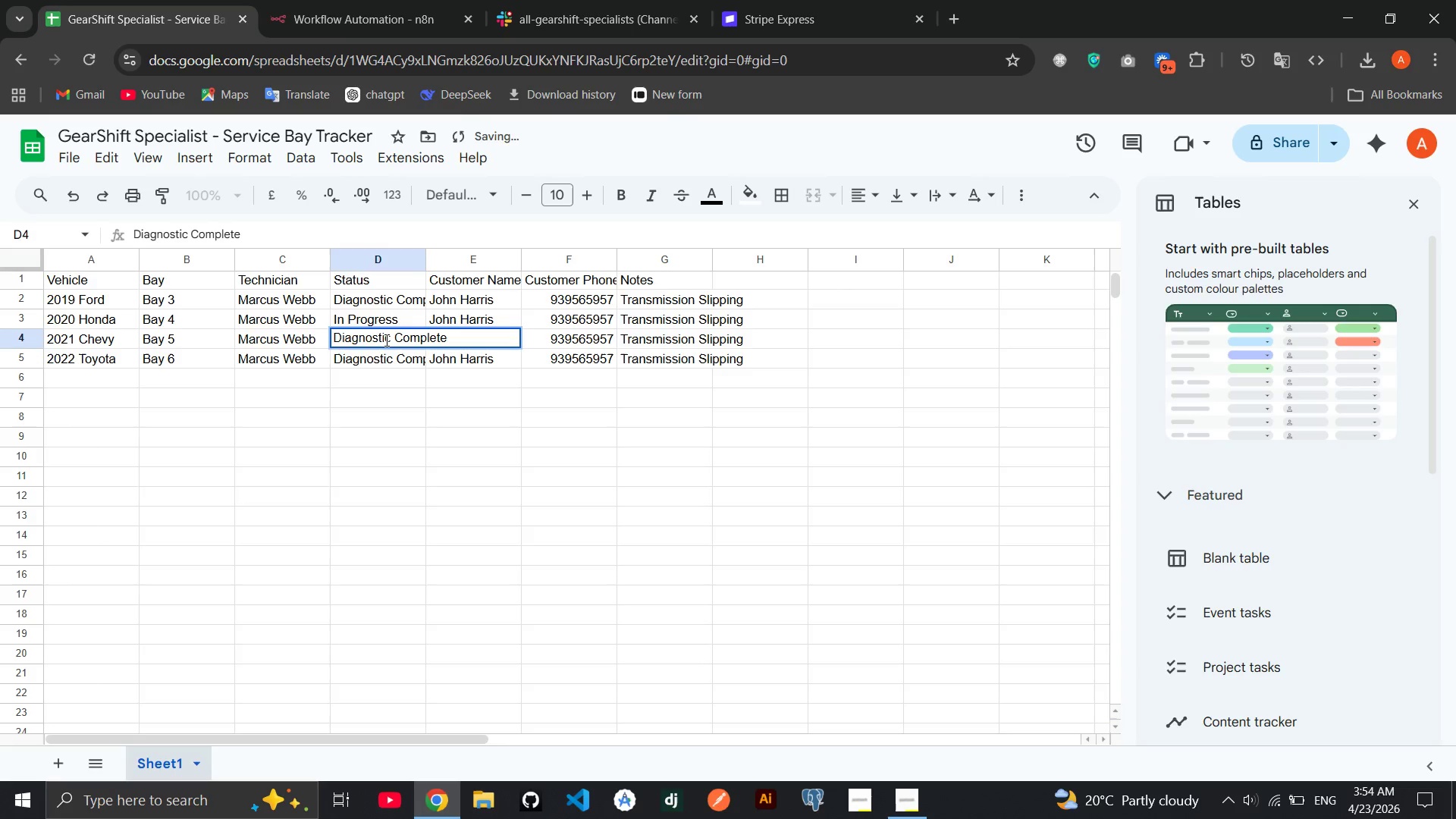 
double_click([385, 340])
 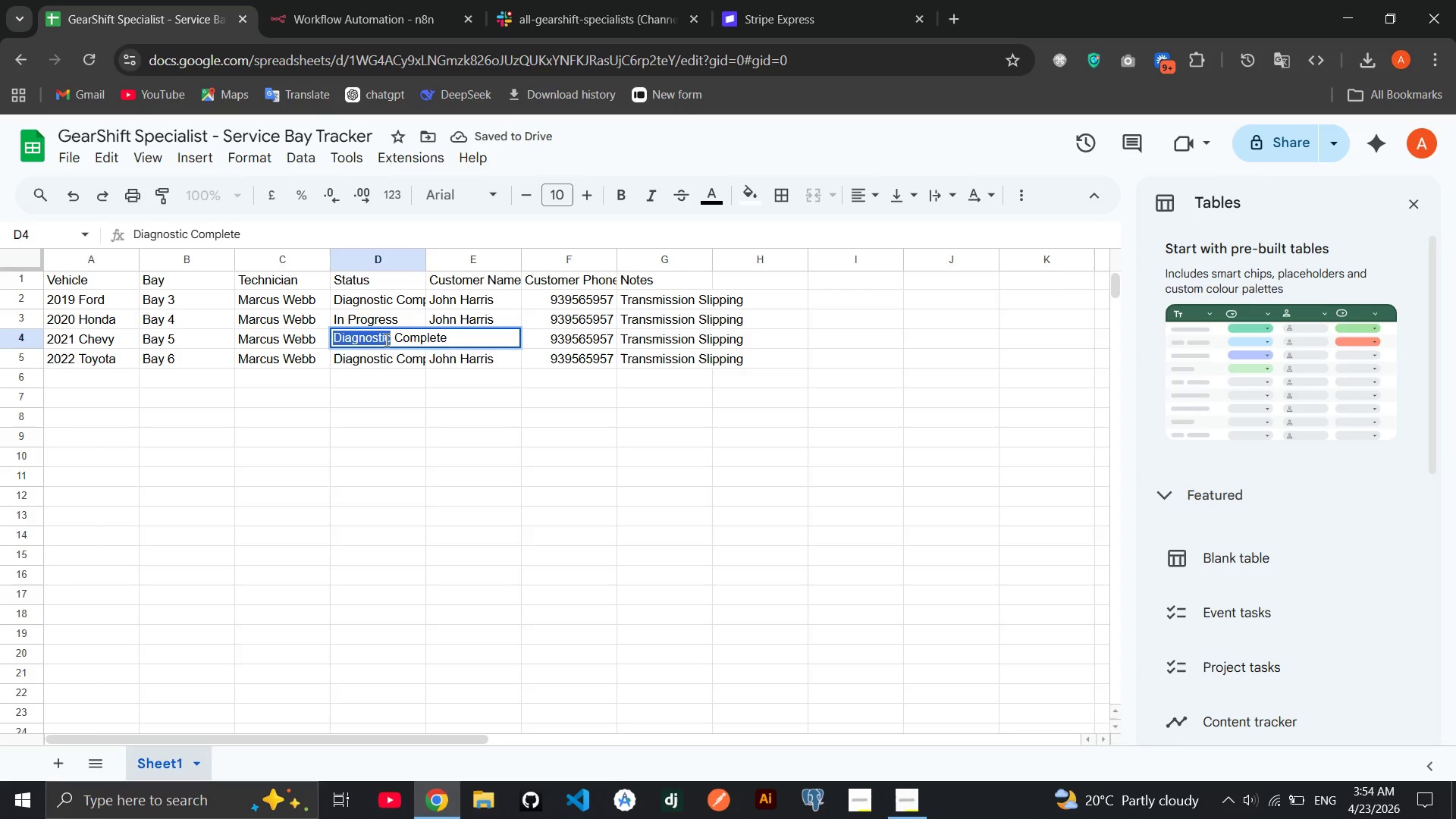 
triple_click([385, 340])
 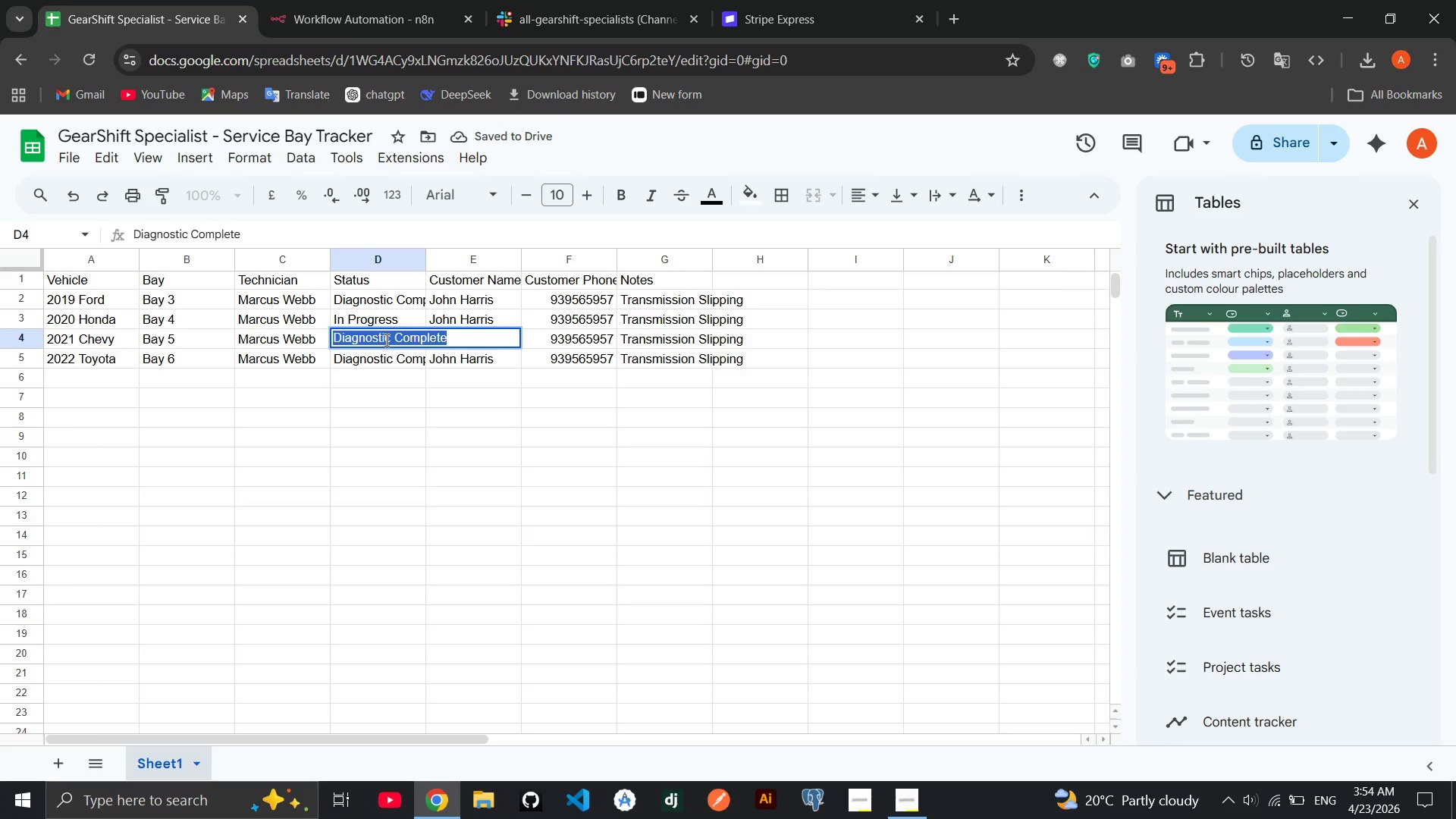 
type(Waiting)
 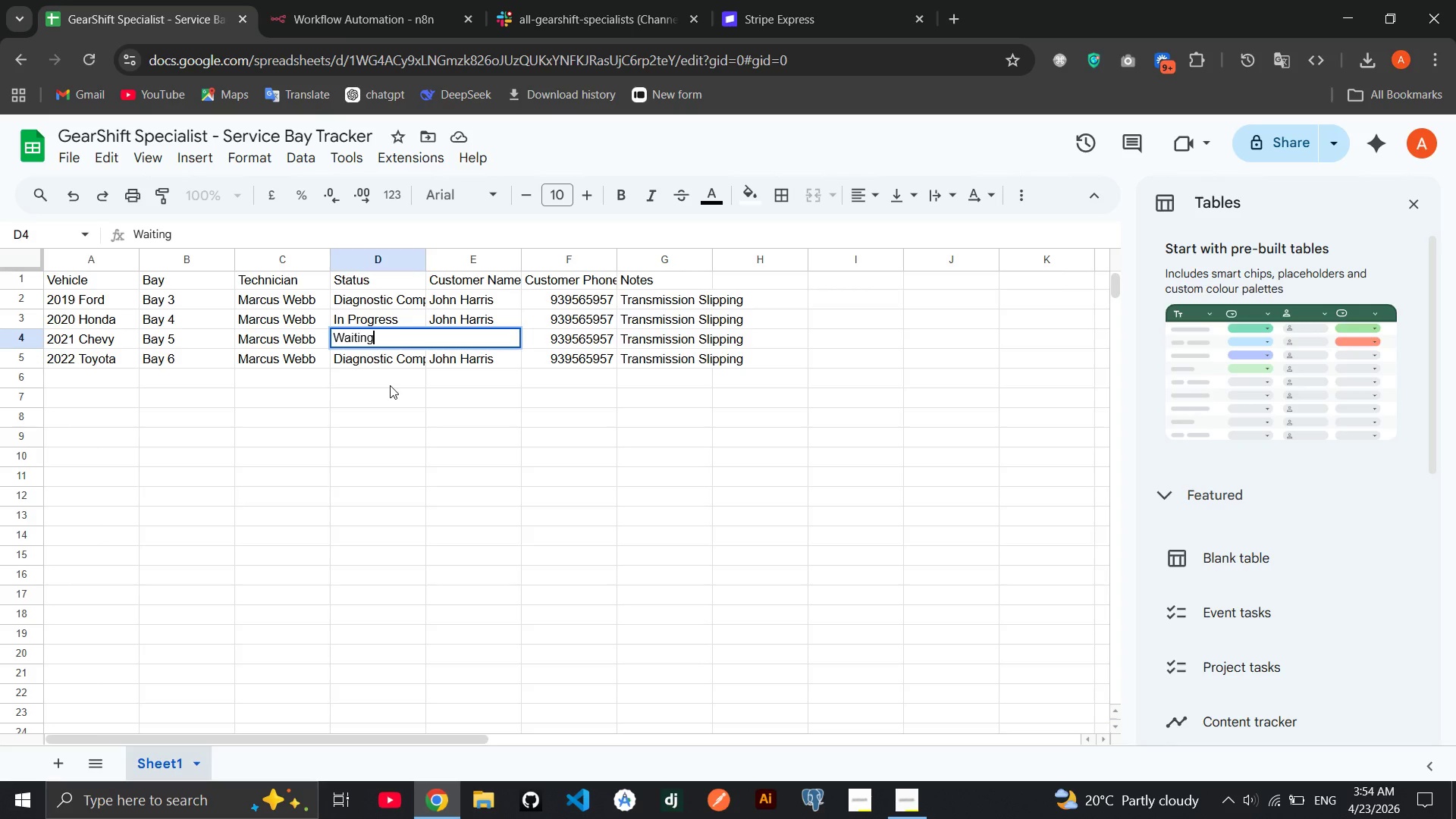 
left_click([390, 385])
 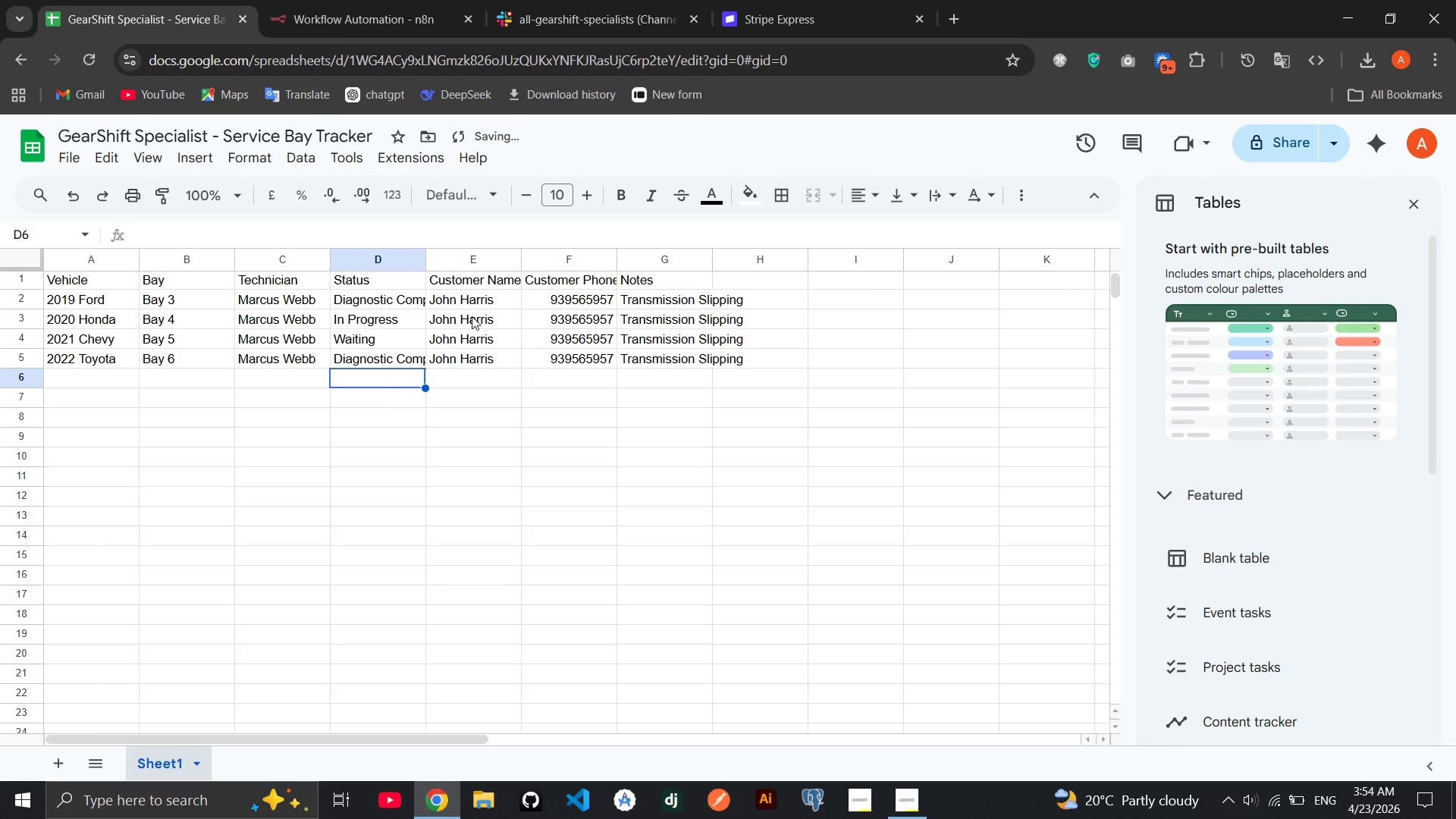 
double_click([472, 316])
 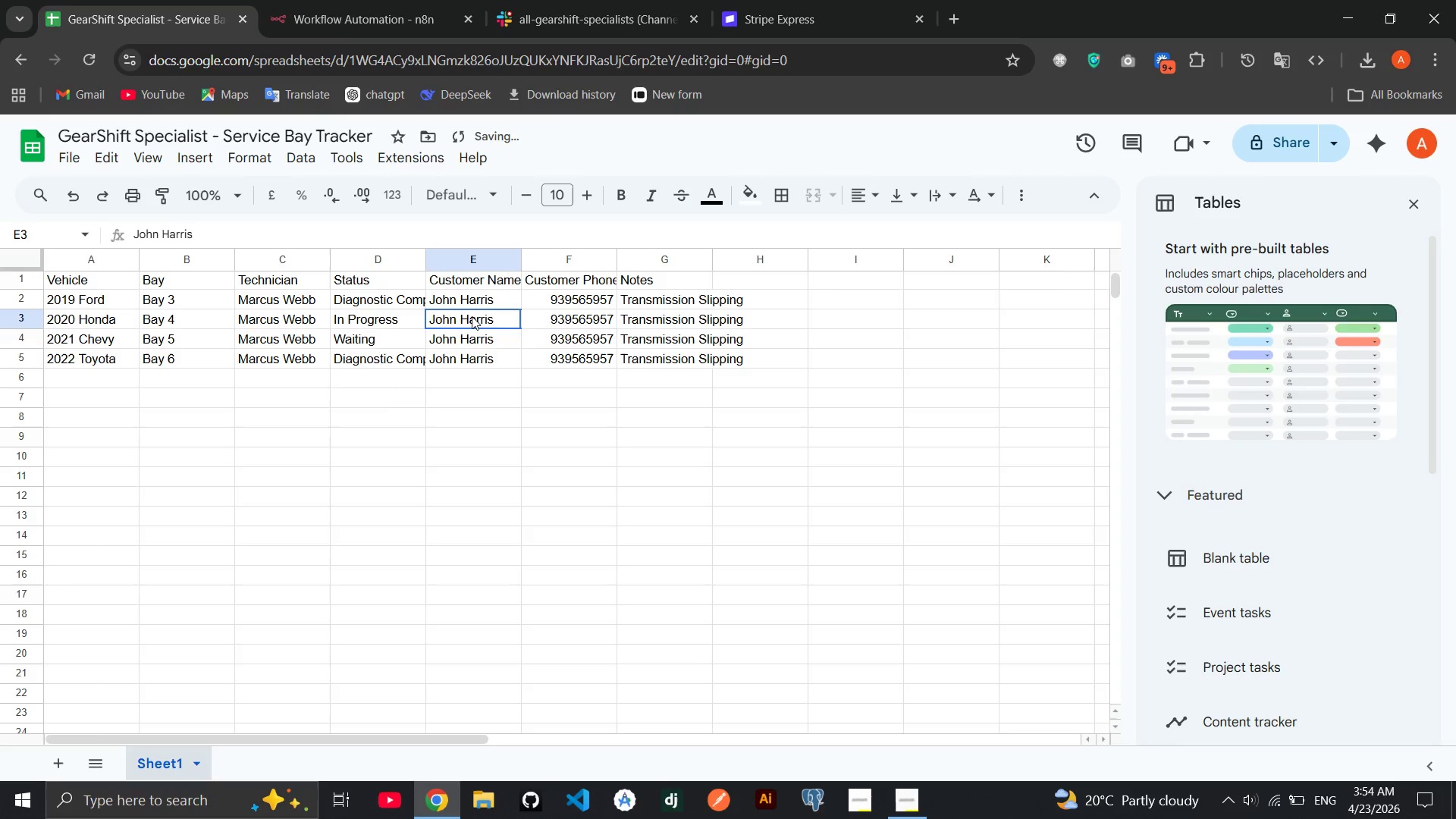 
triple_click([472, 316])
 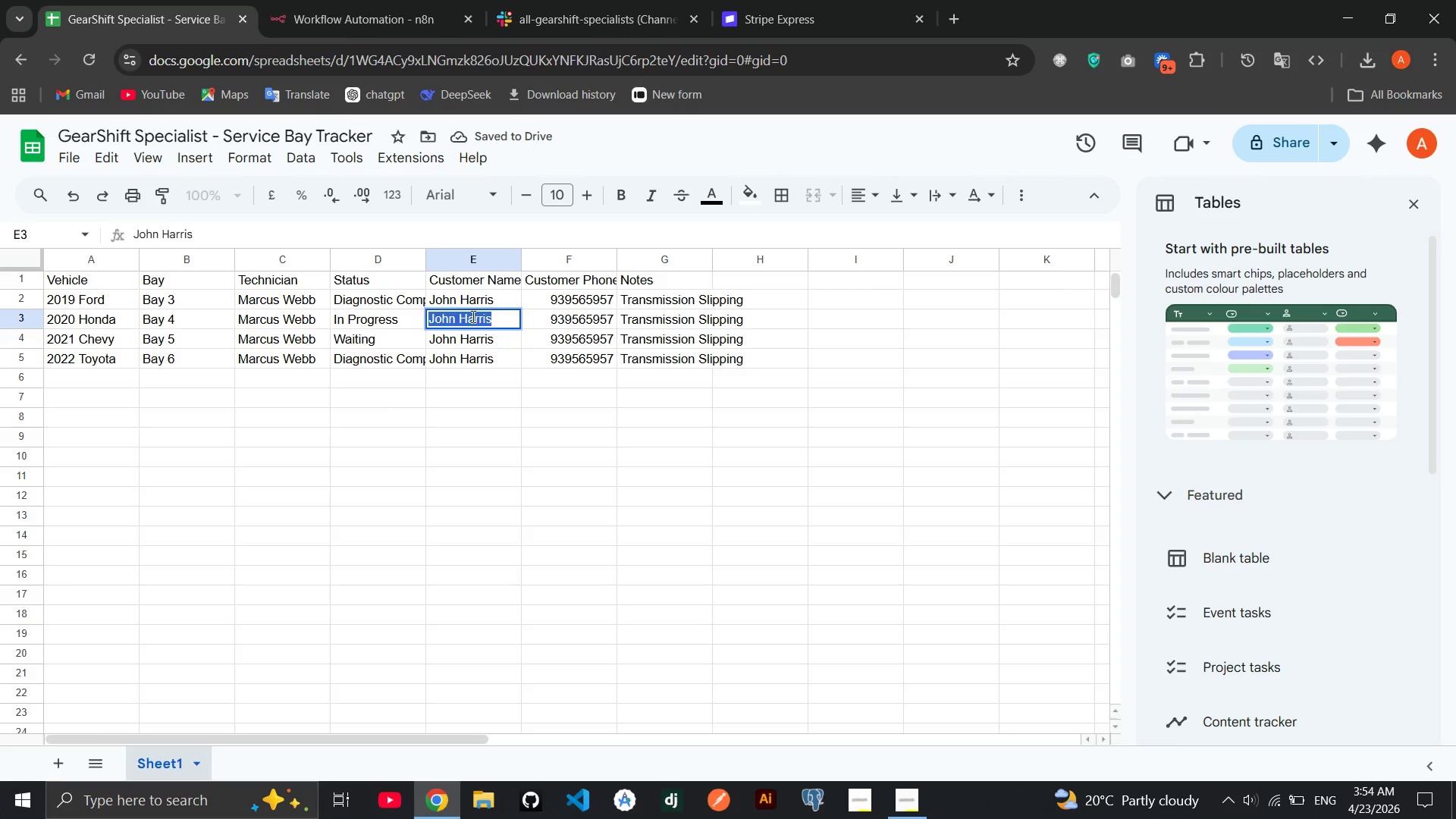 
type(Lisa Monroe)
 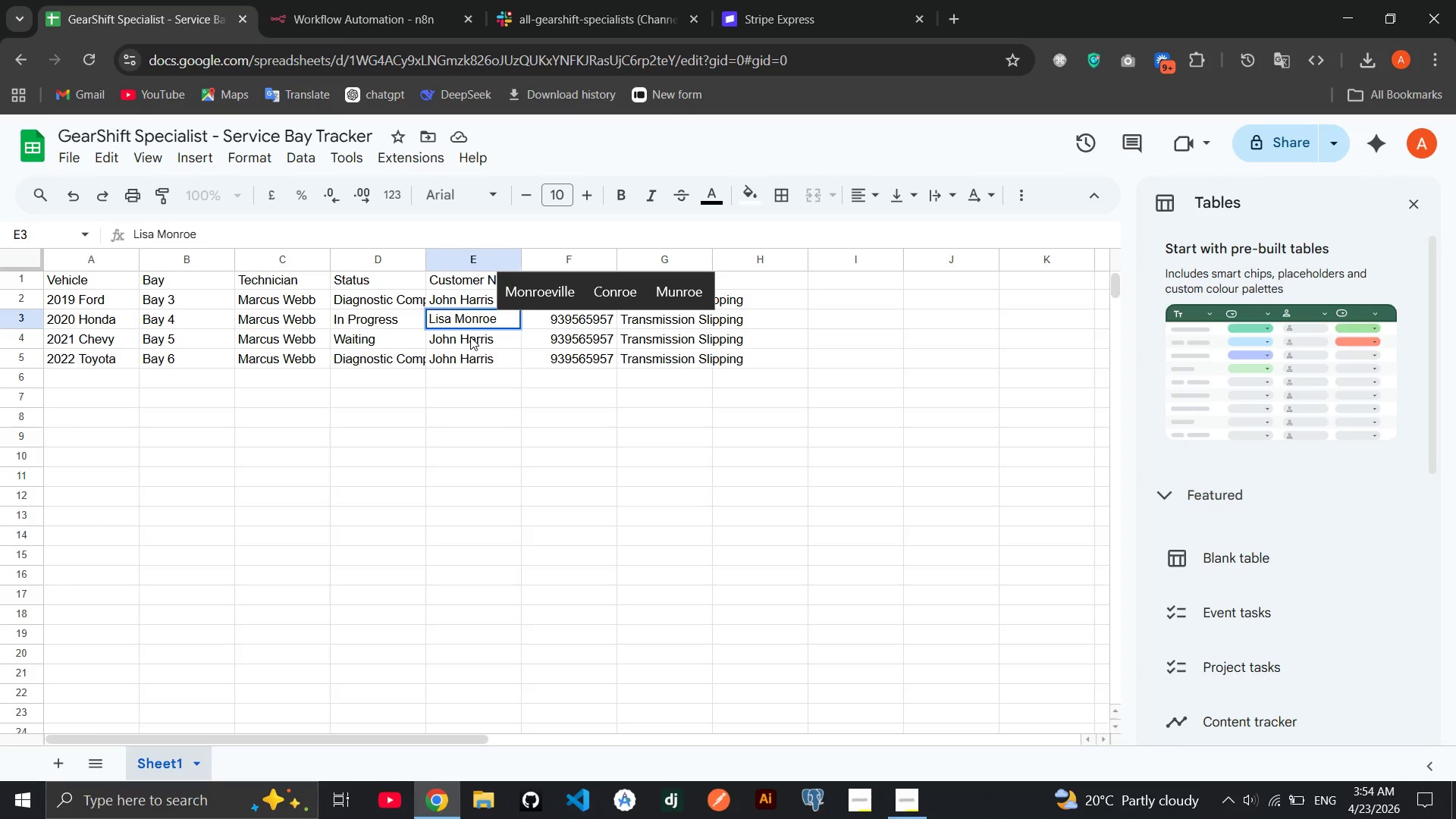 
double_click([470, 337])
 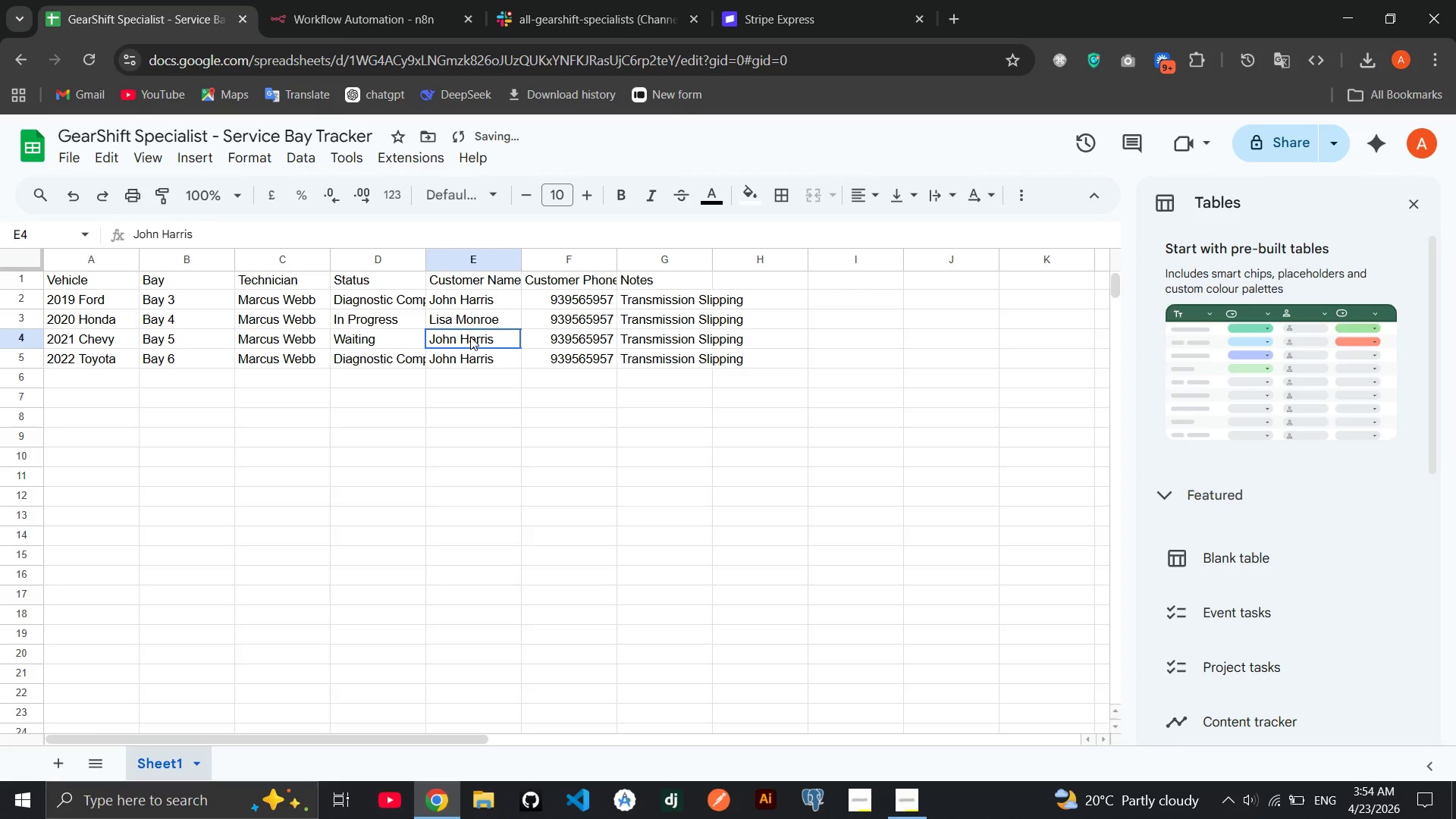 
triple_click([470, 337])
 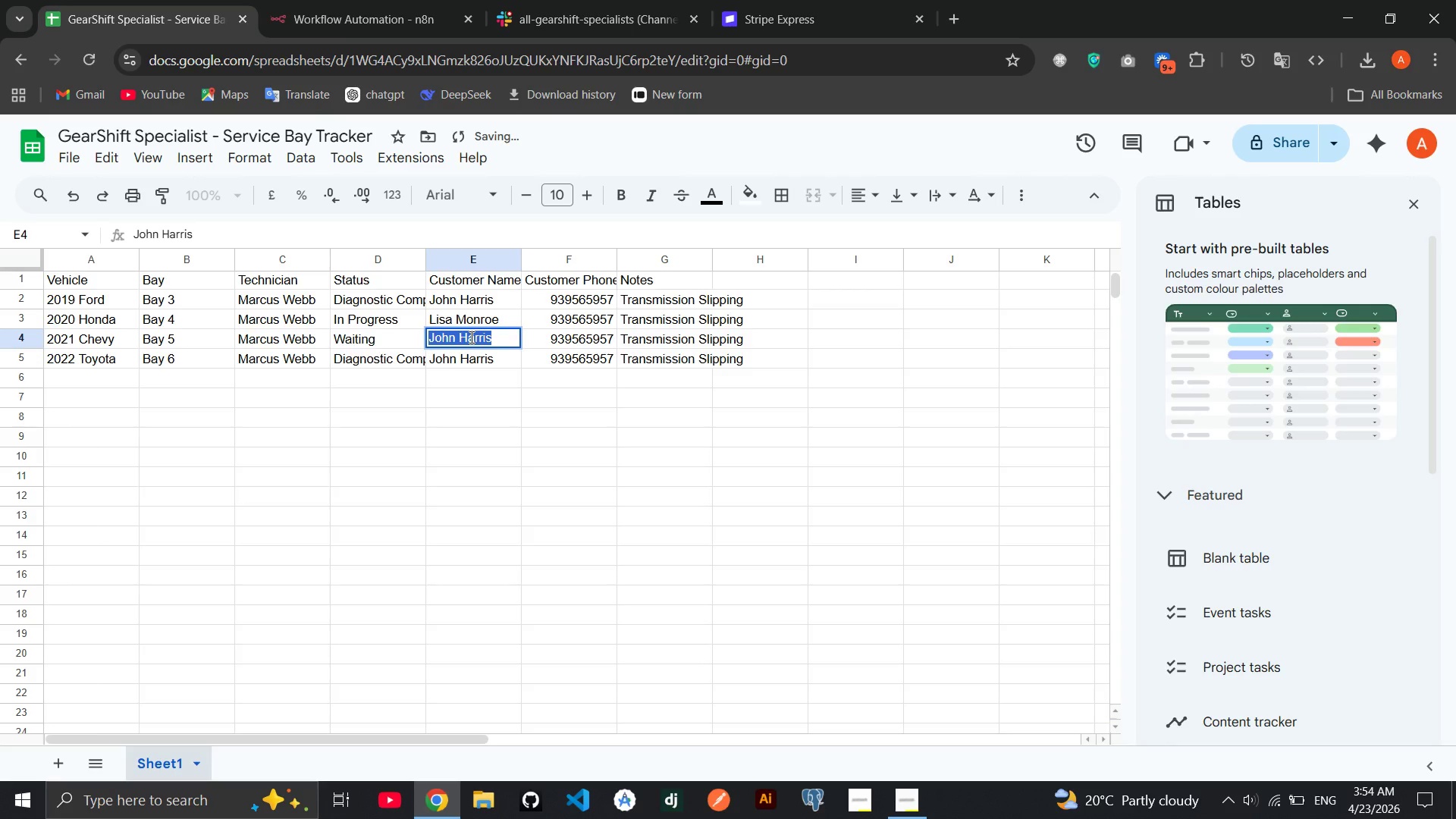 
type(Tom Briggs)
 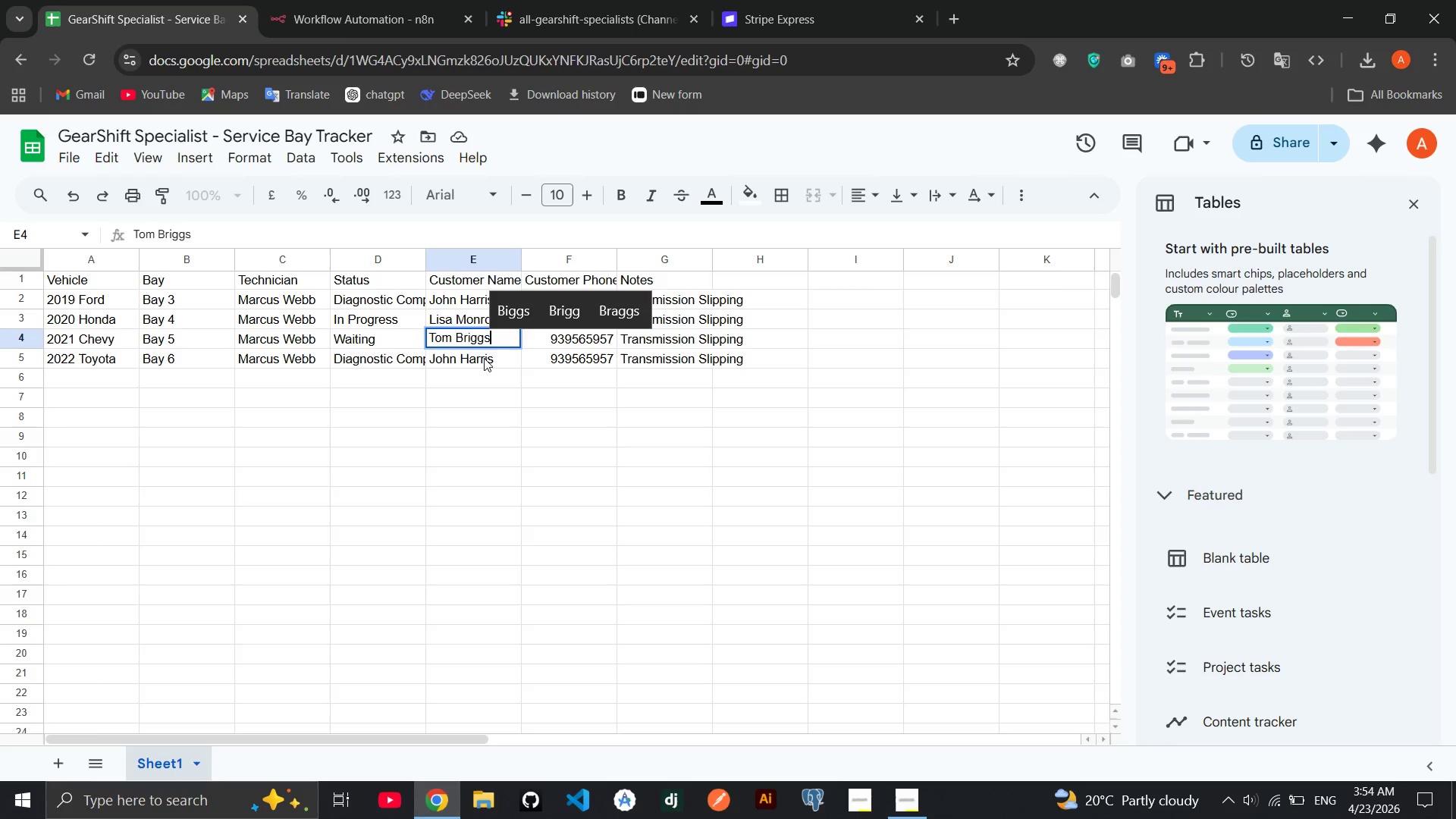 
double_click([484, 358])
 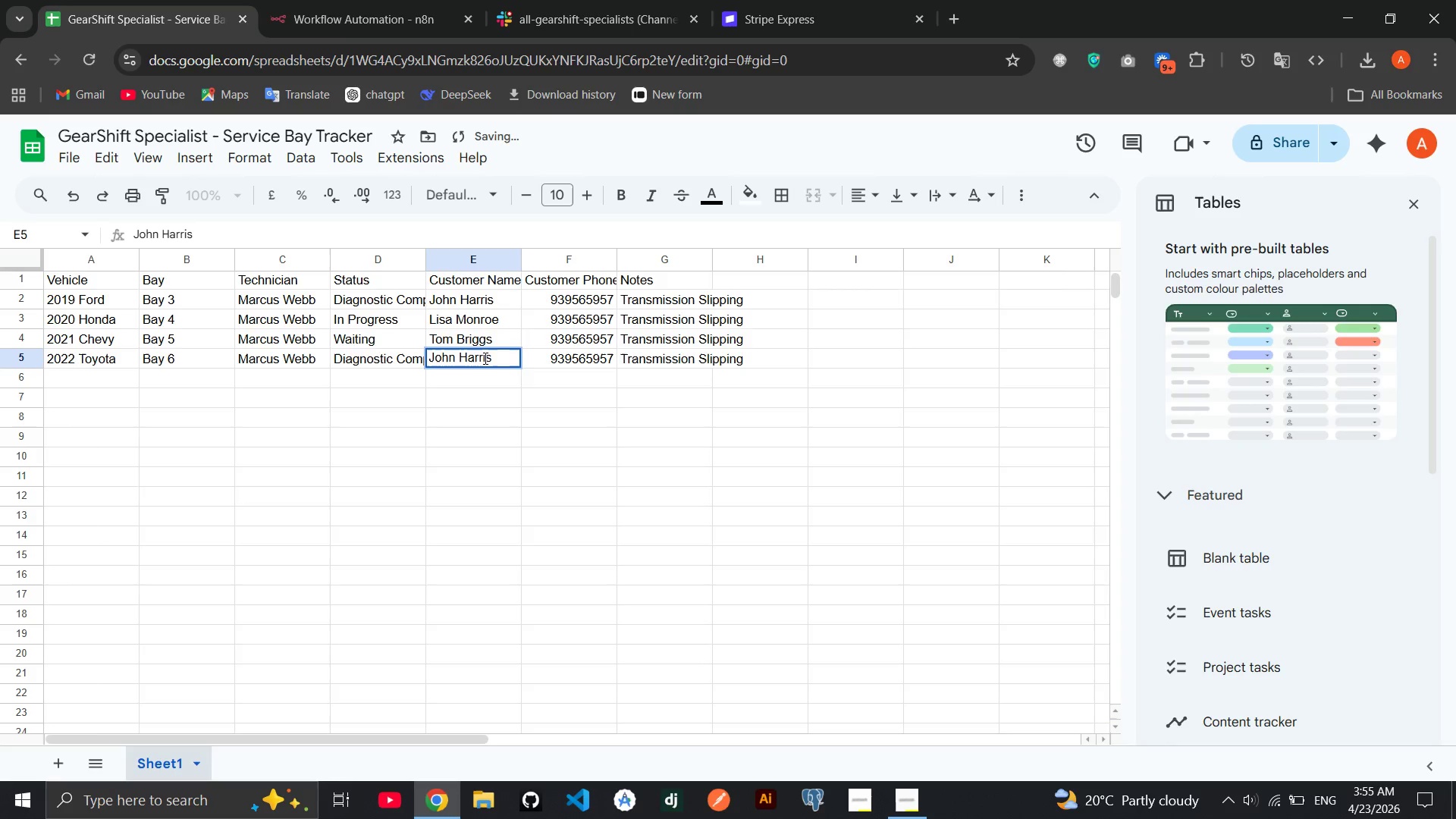 
double_click([484, 358])
 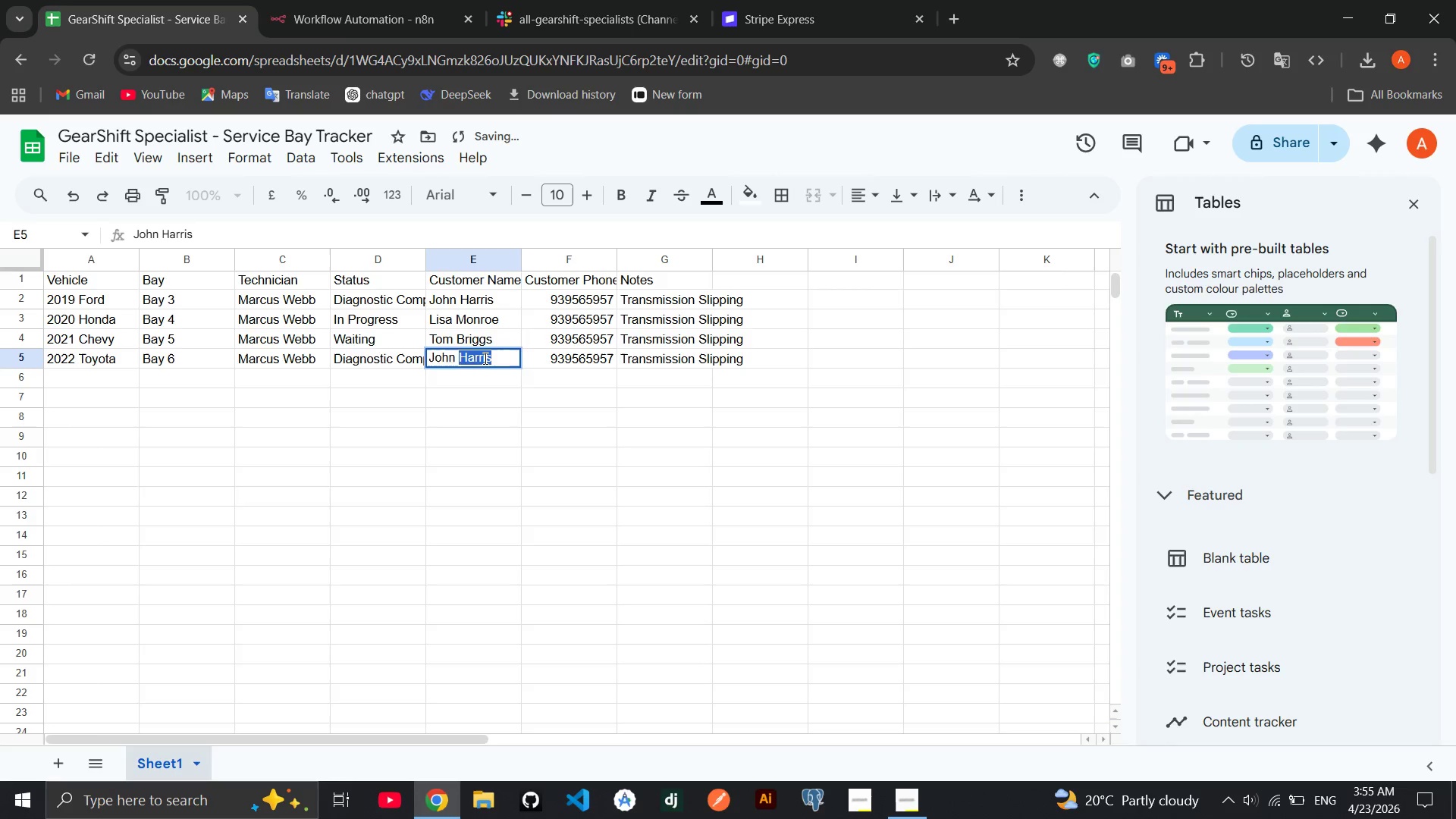 
triple_click([484, 358])
 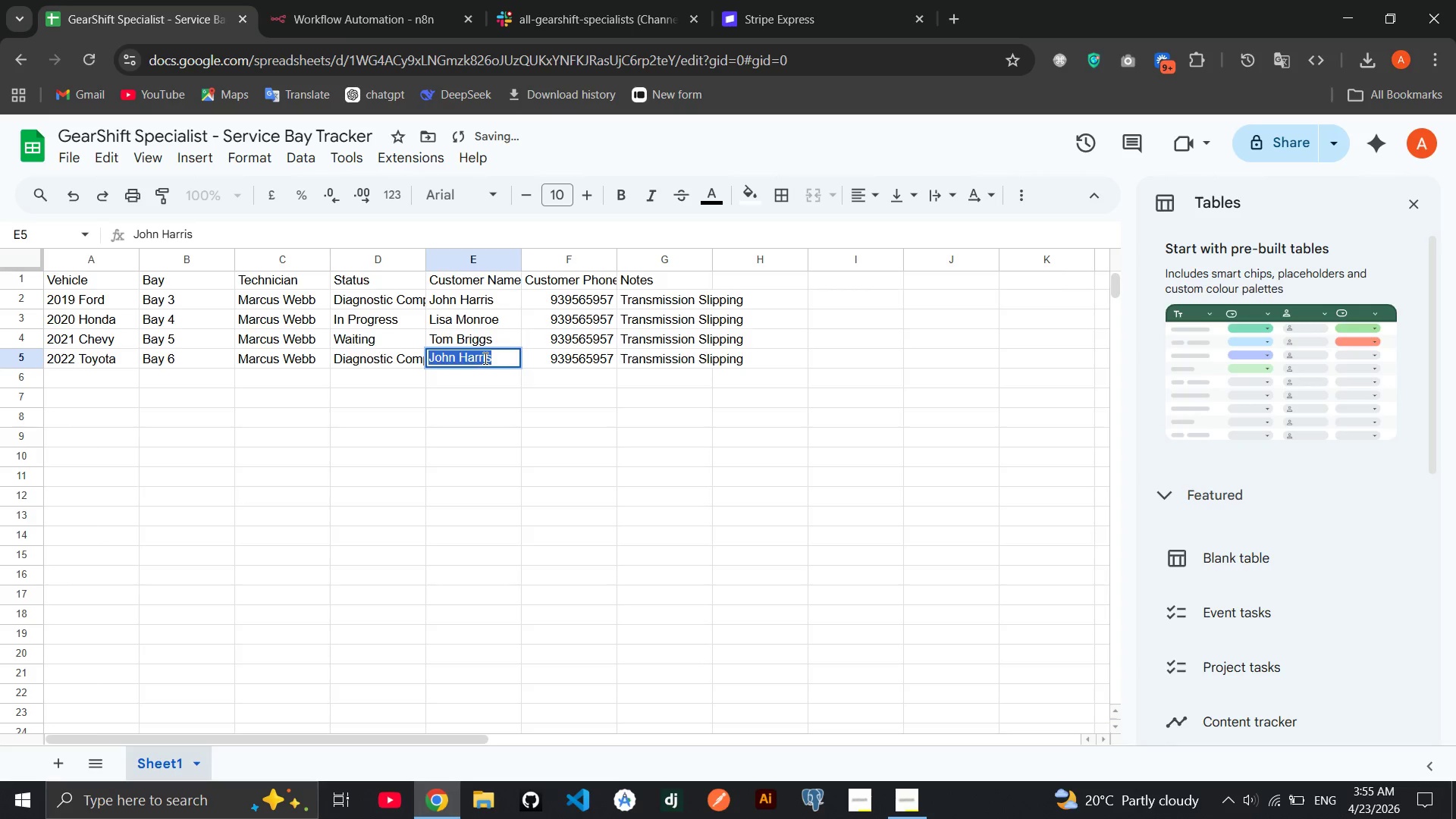 
type(Emma Scott)
 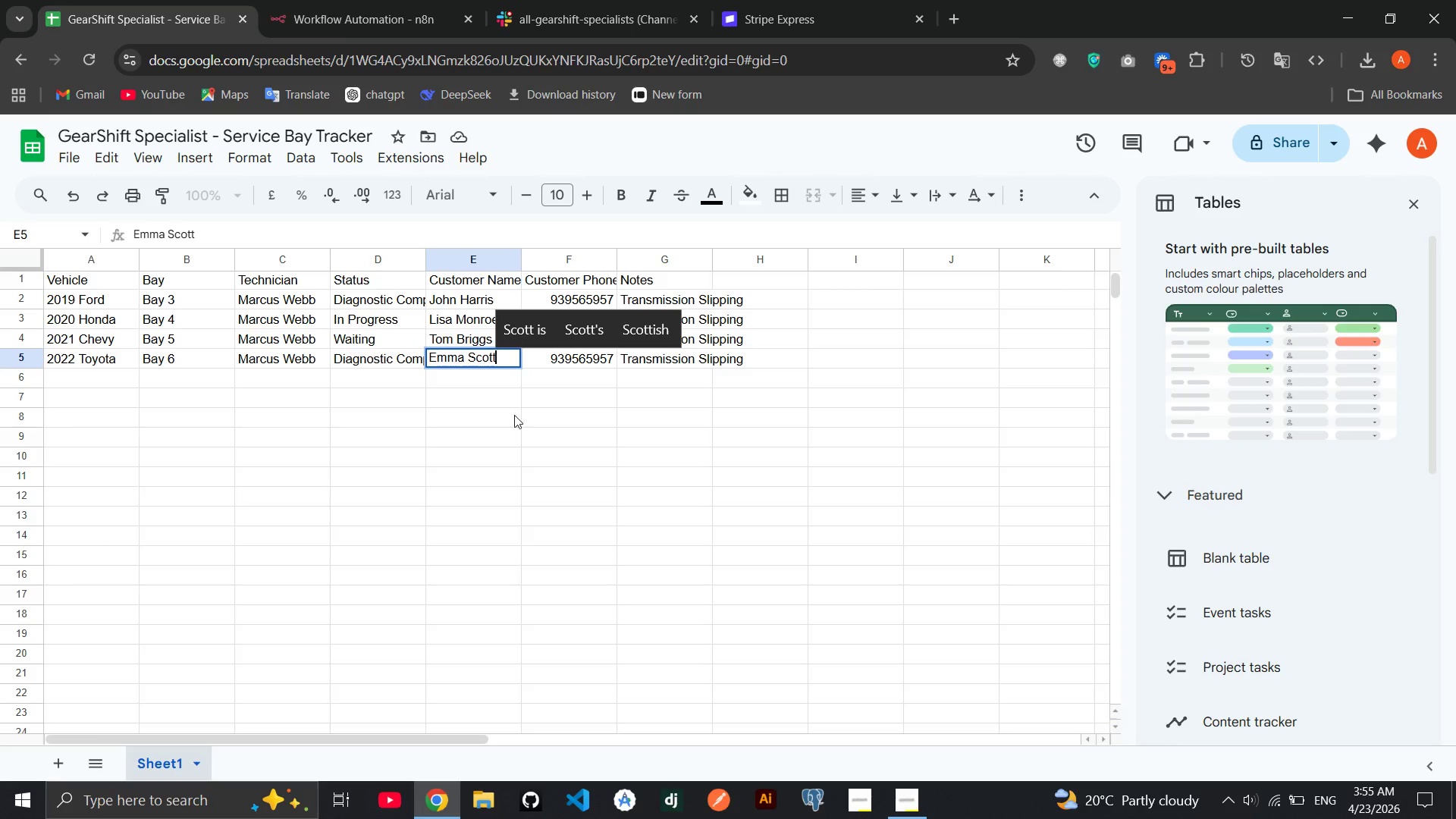 
left_click([540, 446])
 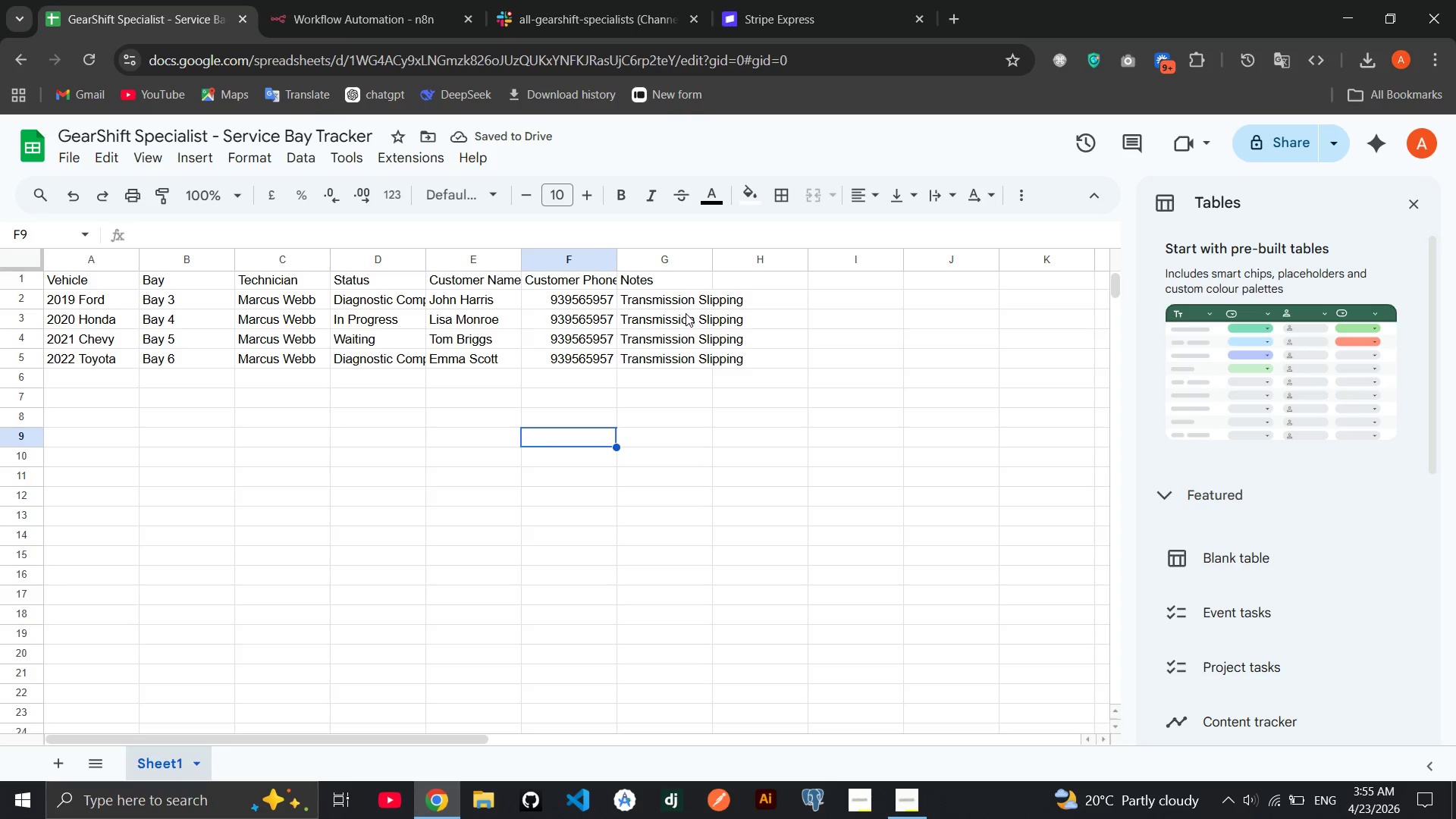 
double_click([673, 315])
 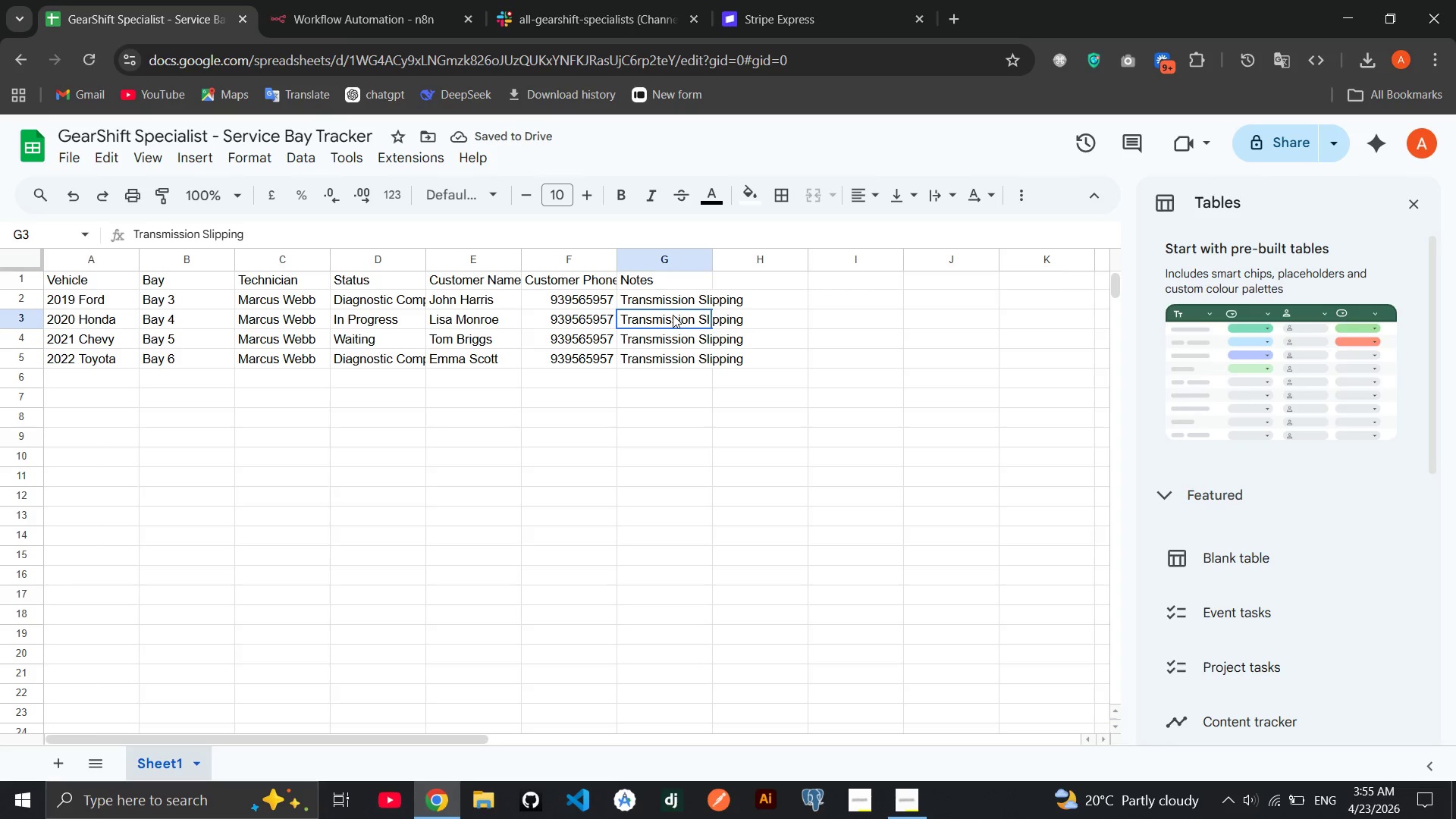 
triple_click([673, 315])
 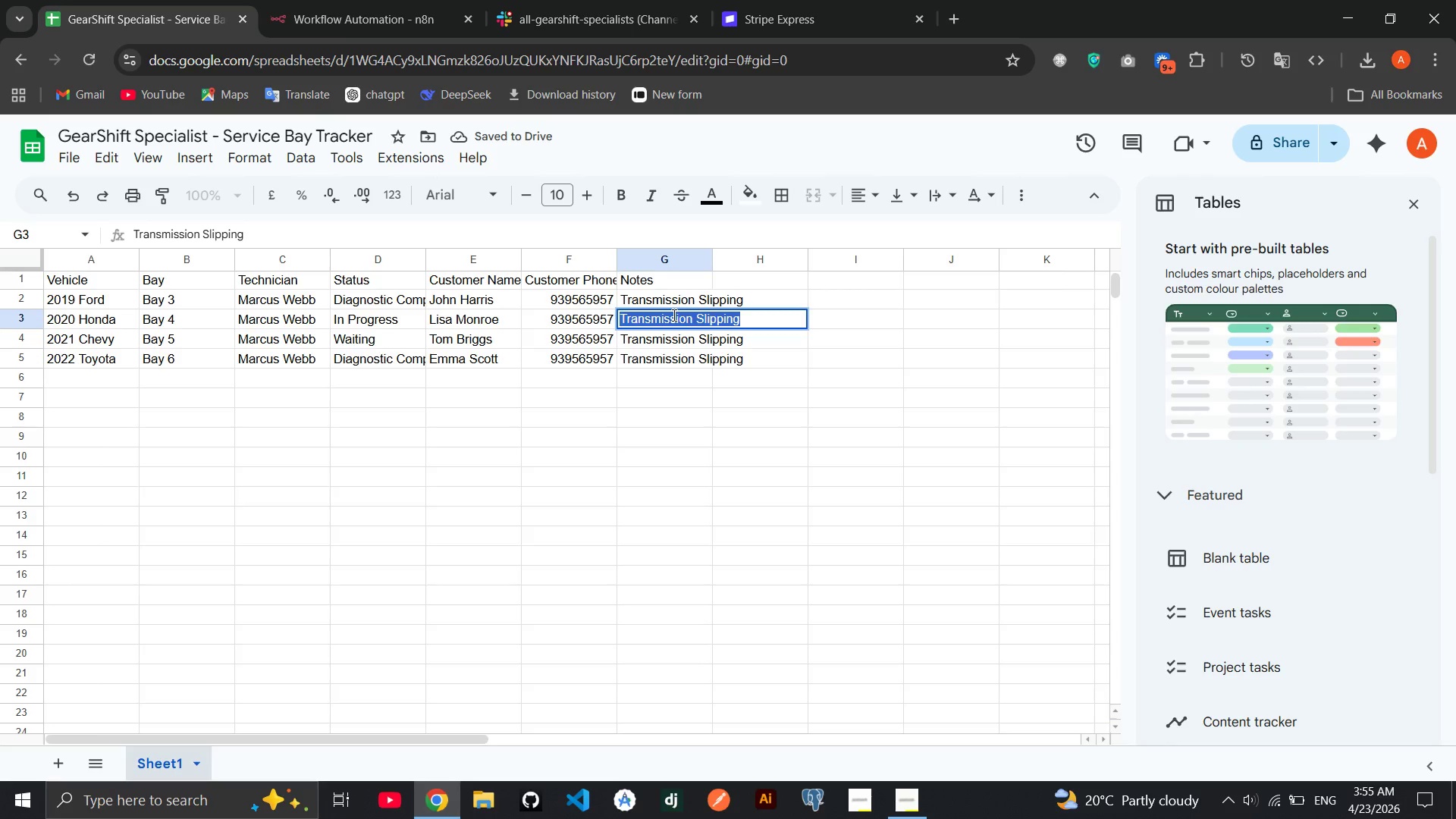 
type(Rugh Shifting)
 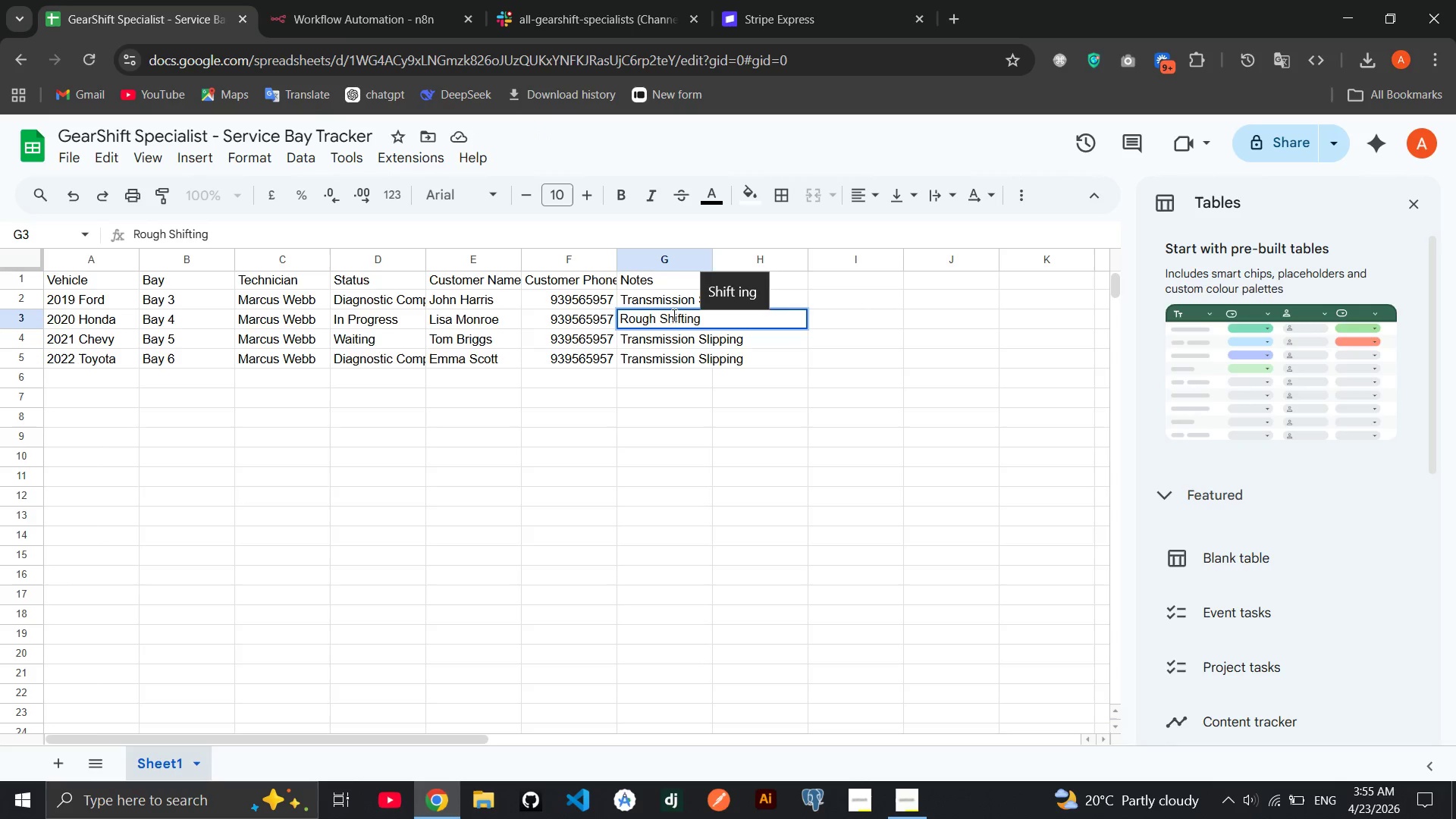 
hold_key(key=O, duration=0.39)
 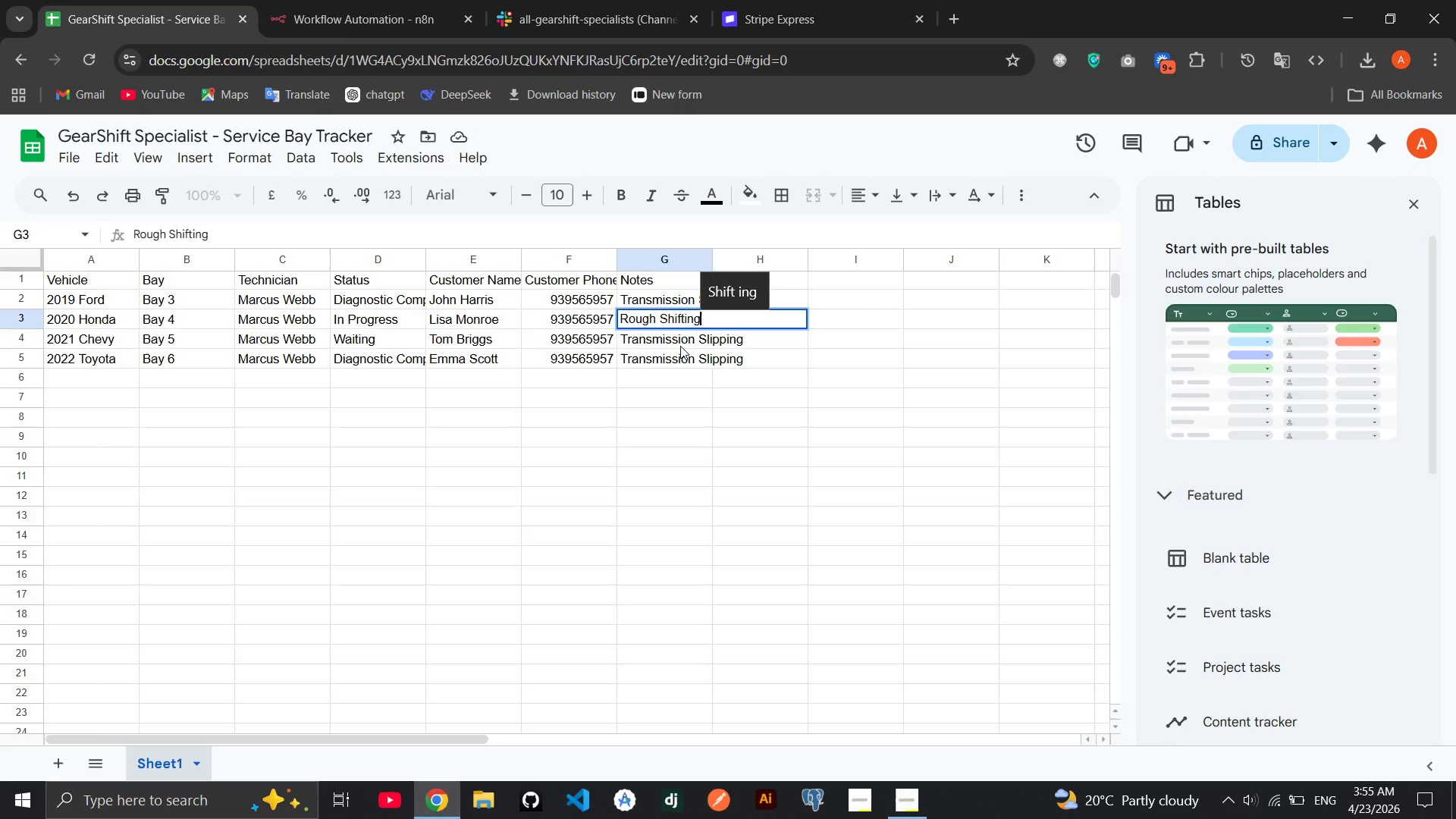 
double_click([681, 344])
 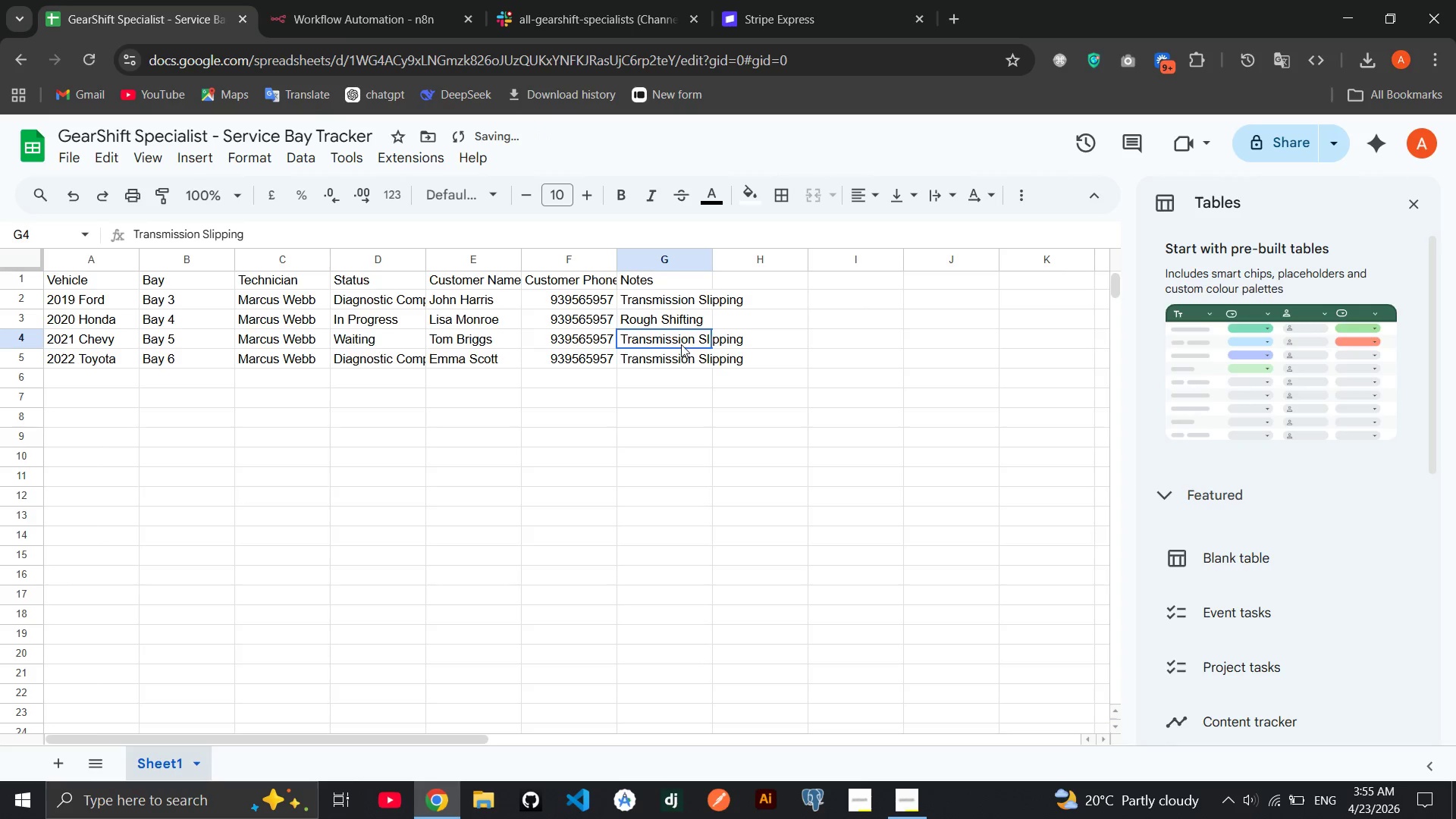 
triple_click([681, 344])
 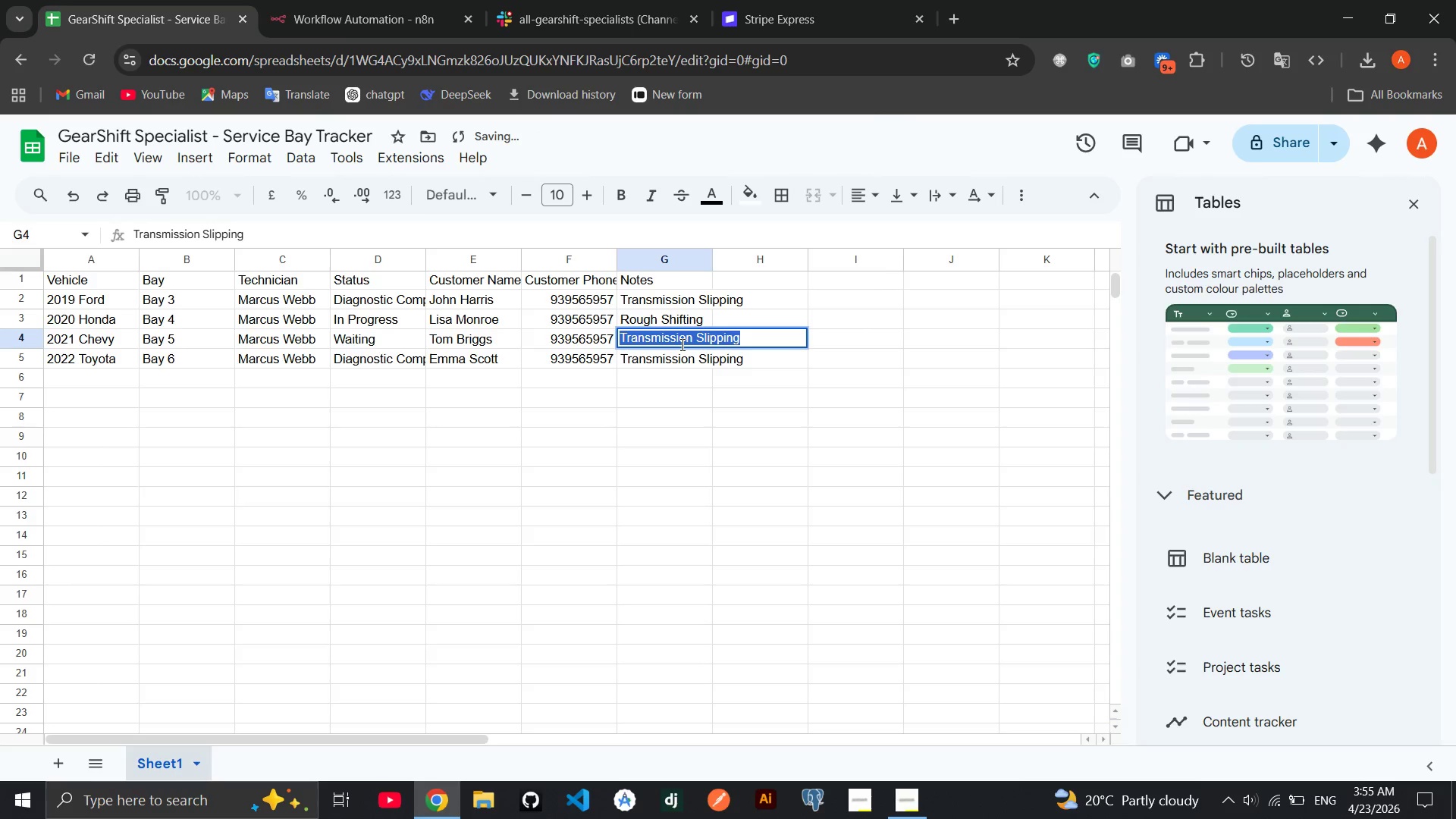 
triple_click([681, 344])
 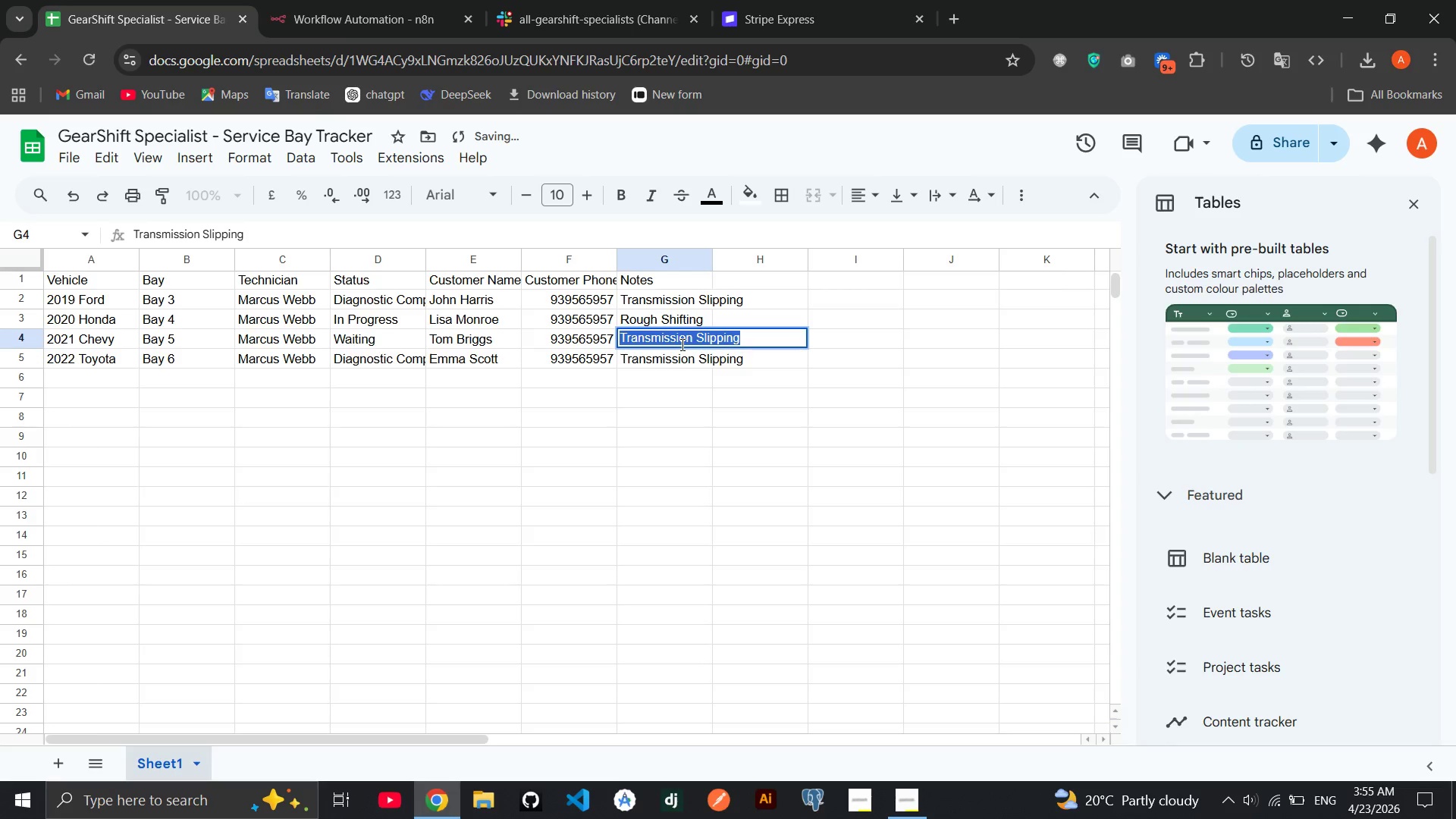 
key(Backspace)
type(No reverse g)
 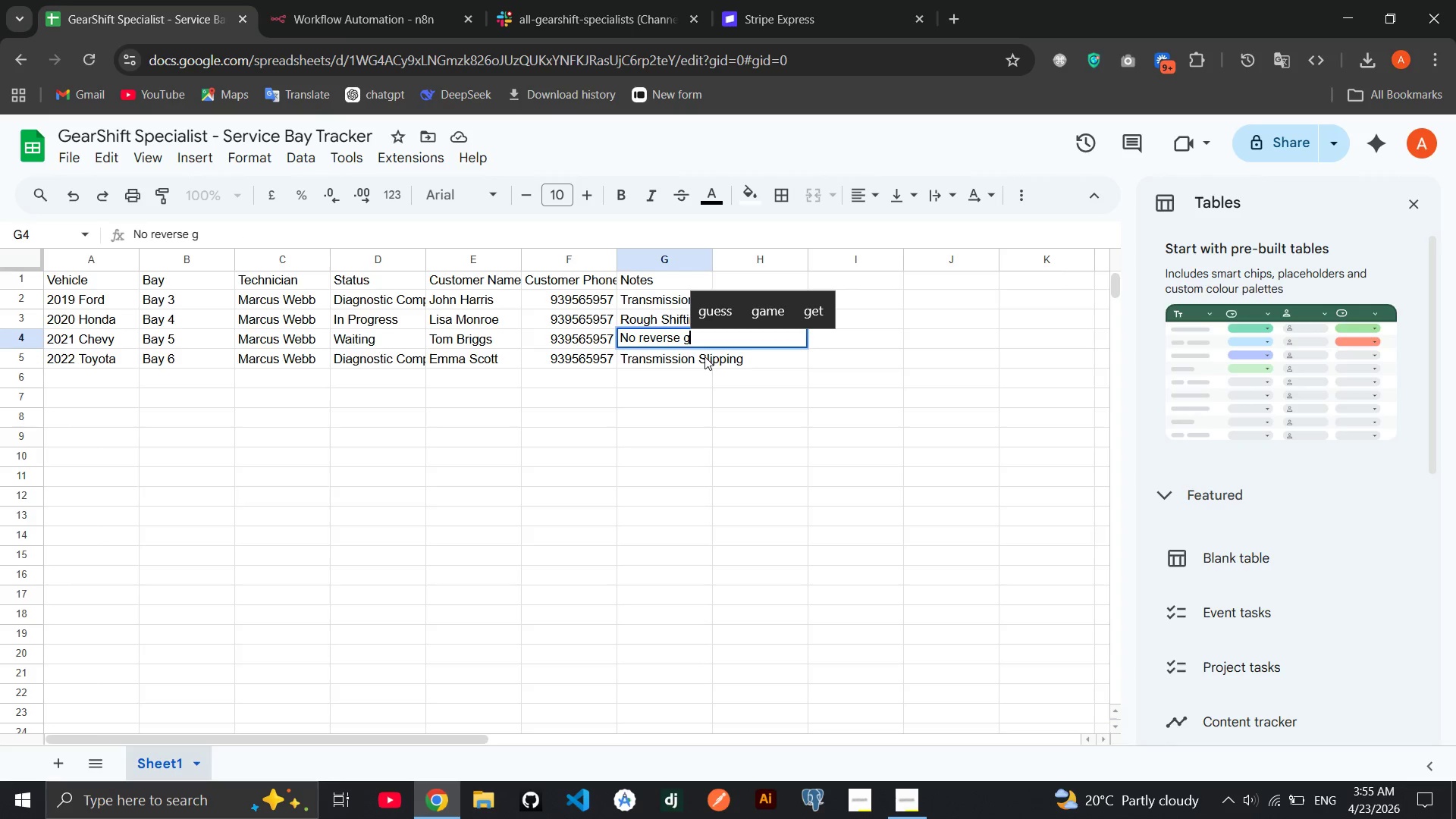 
type(er)
key(Backspace)
key(Backspace)
type(ar)
 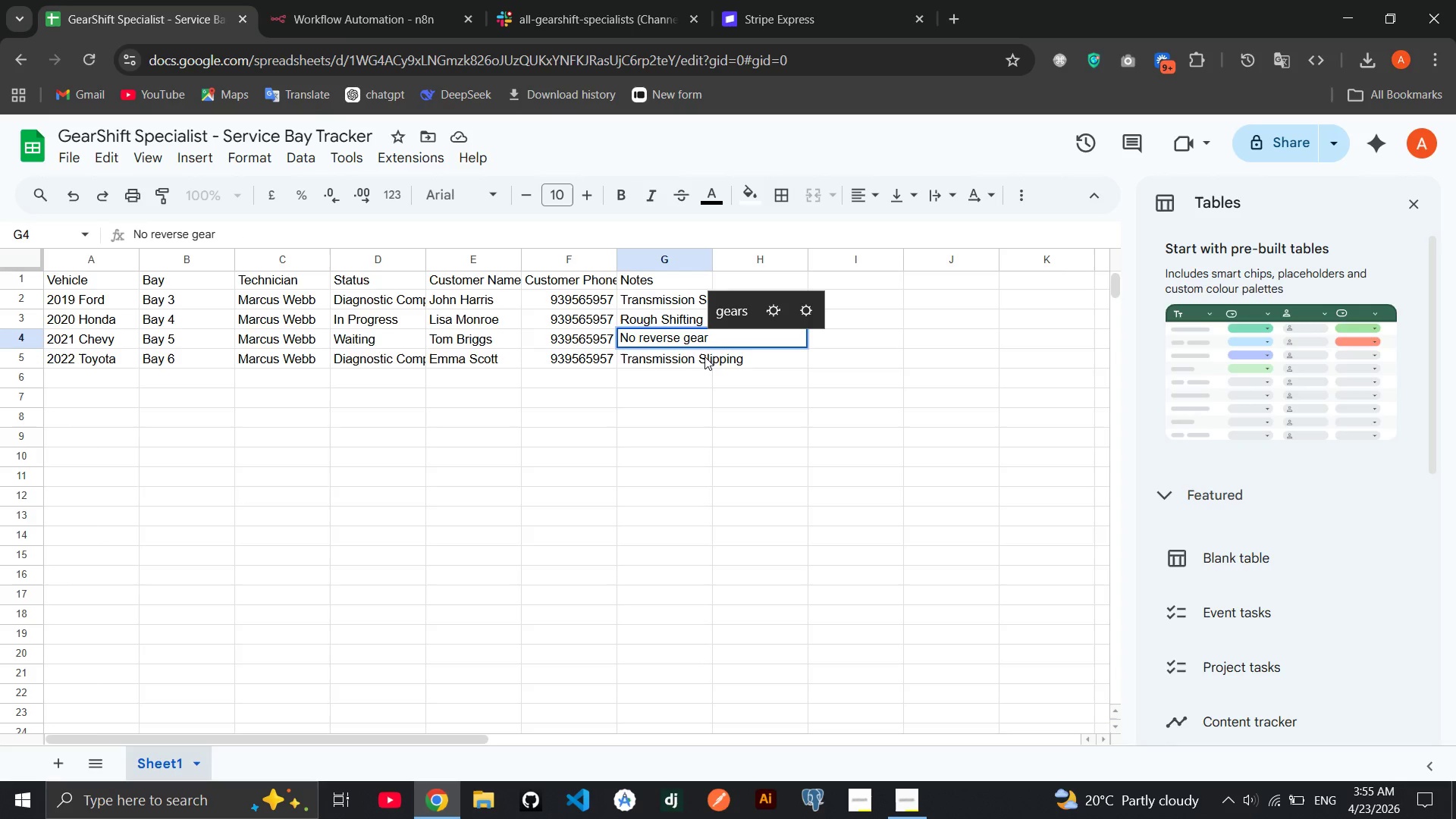 
hold_key(key=S, duration=0.31)
 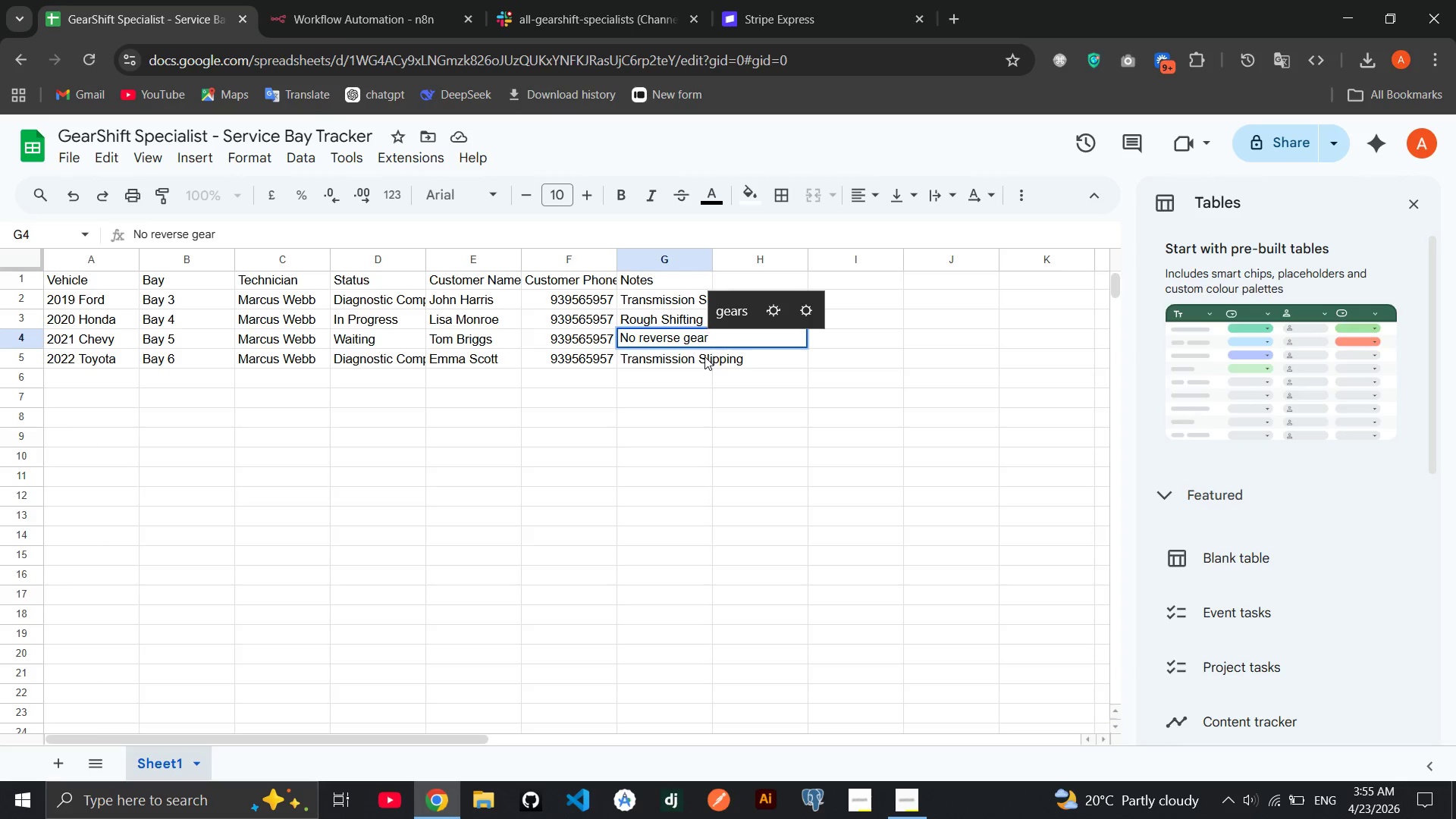 
left_click([704, 356])
 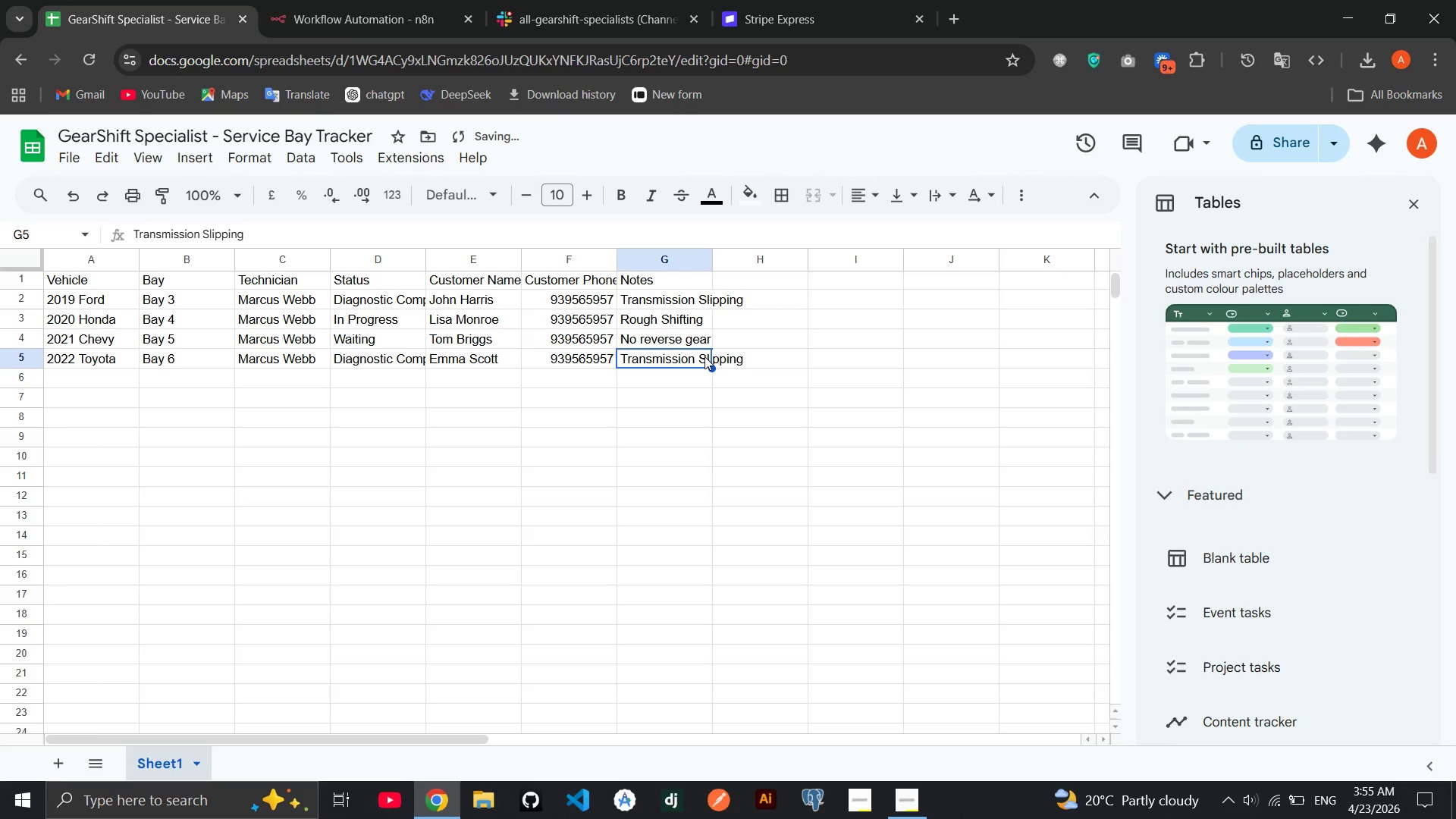 
double_click([704, 356])
 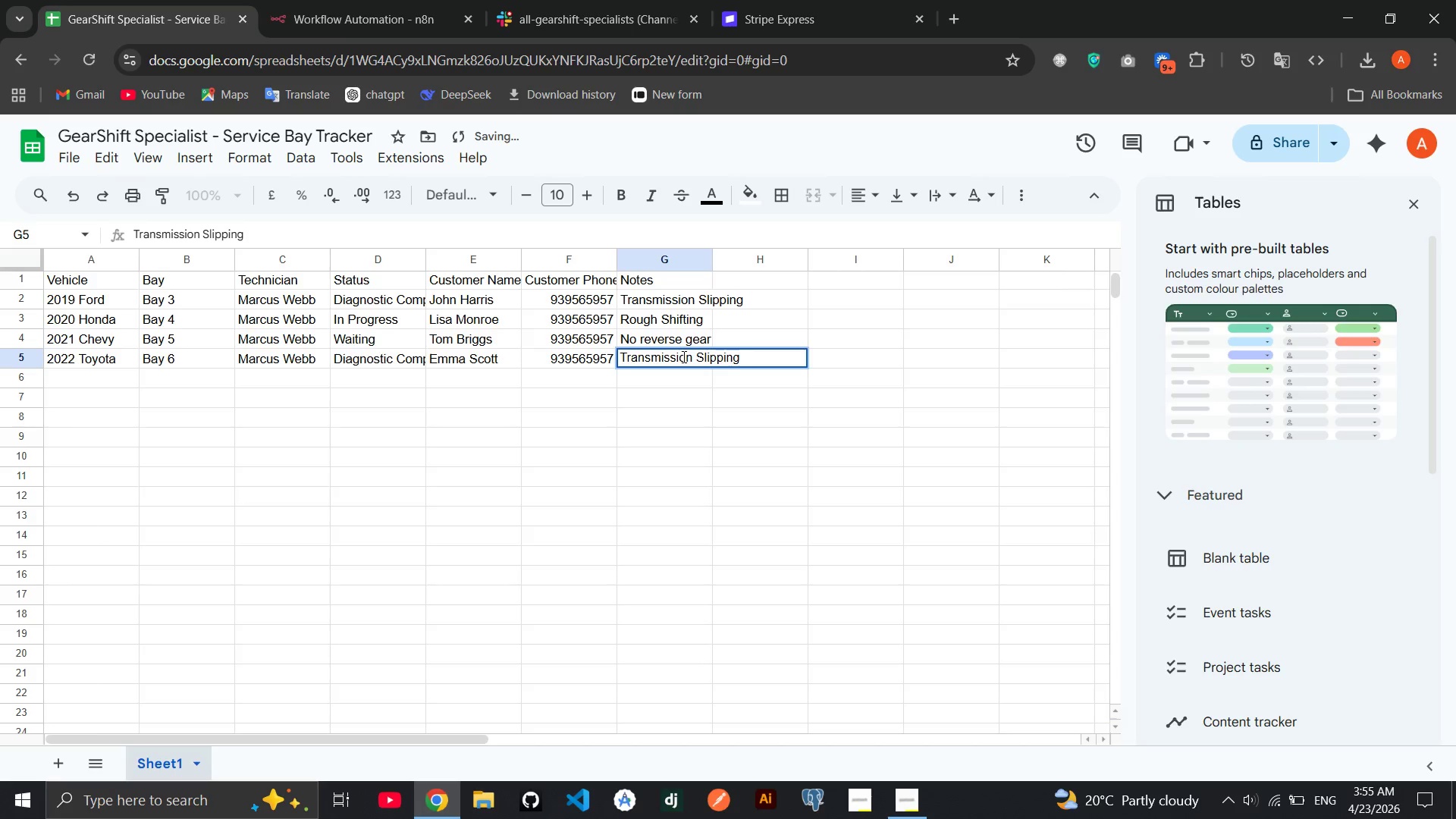 
double_click([682, 356])
 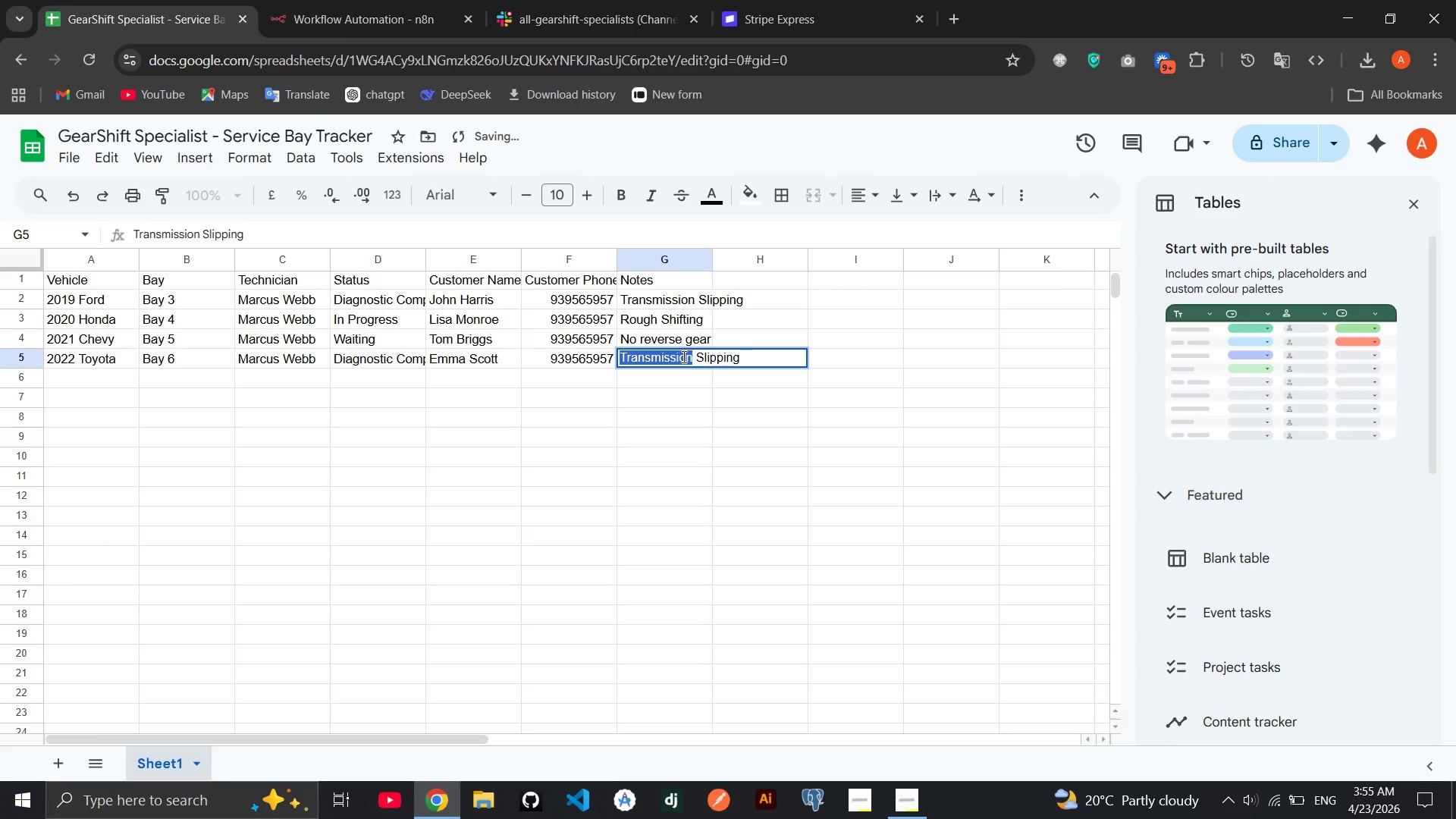 
triple_click([682, 356])
 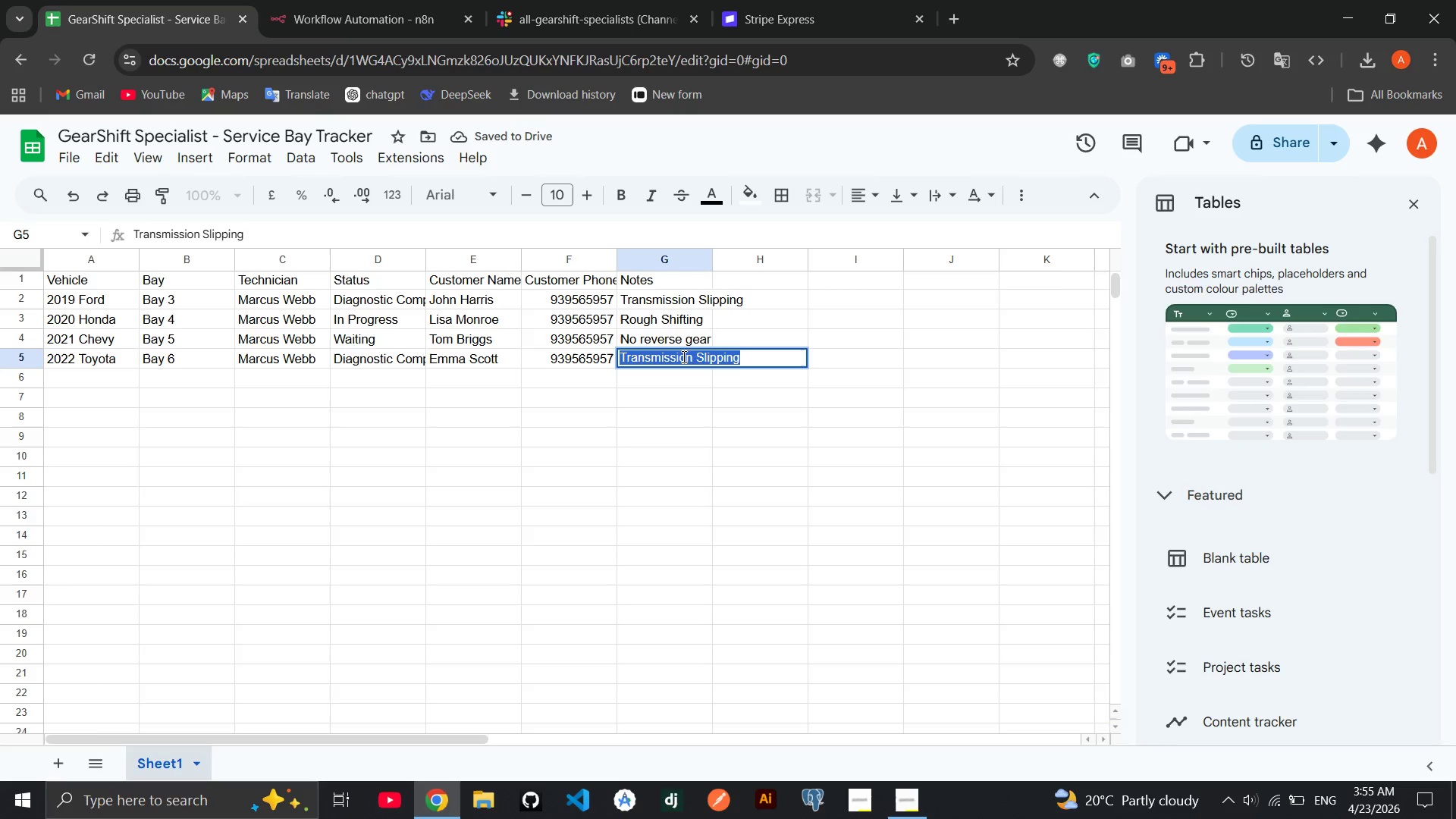 
key(Backspace)
type(Delayed enga)
 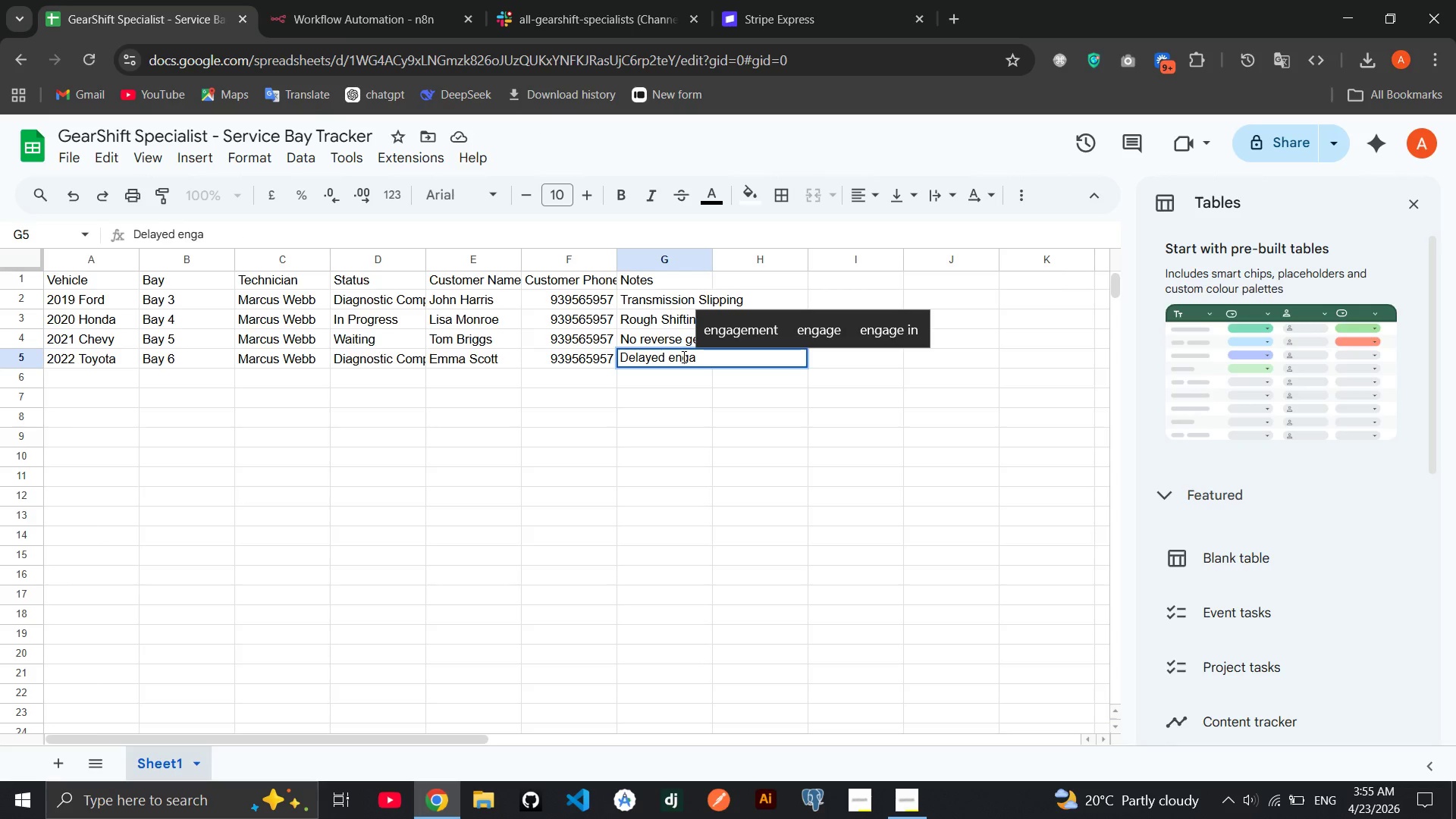 
key(ArrowUp)
 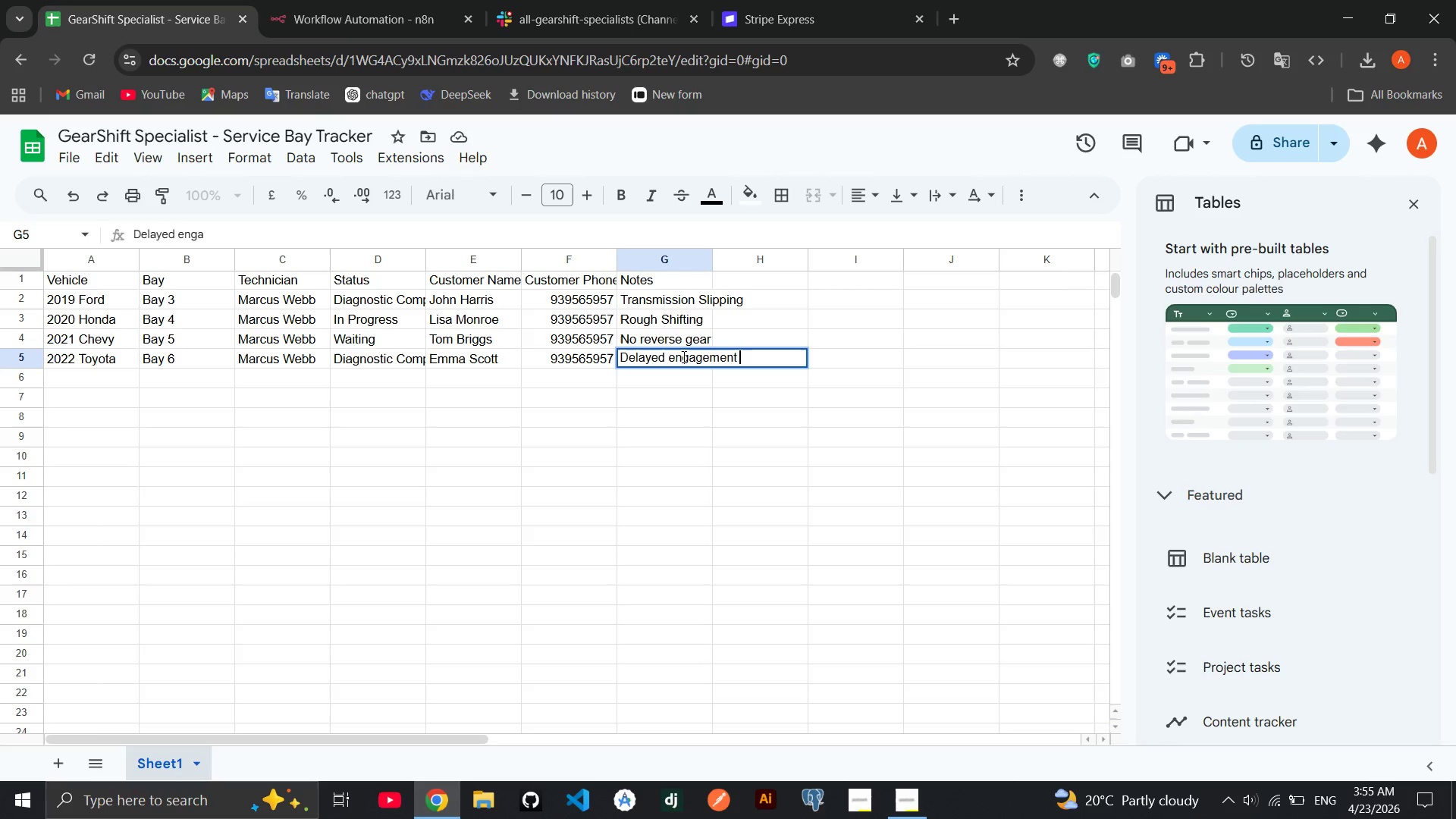 
key(Enter)
 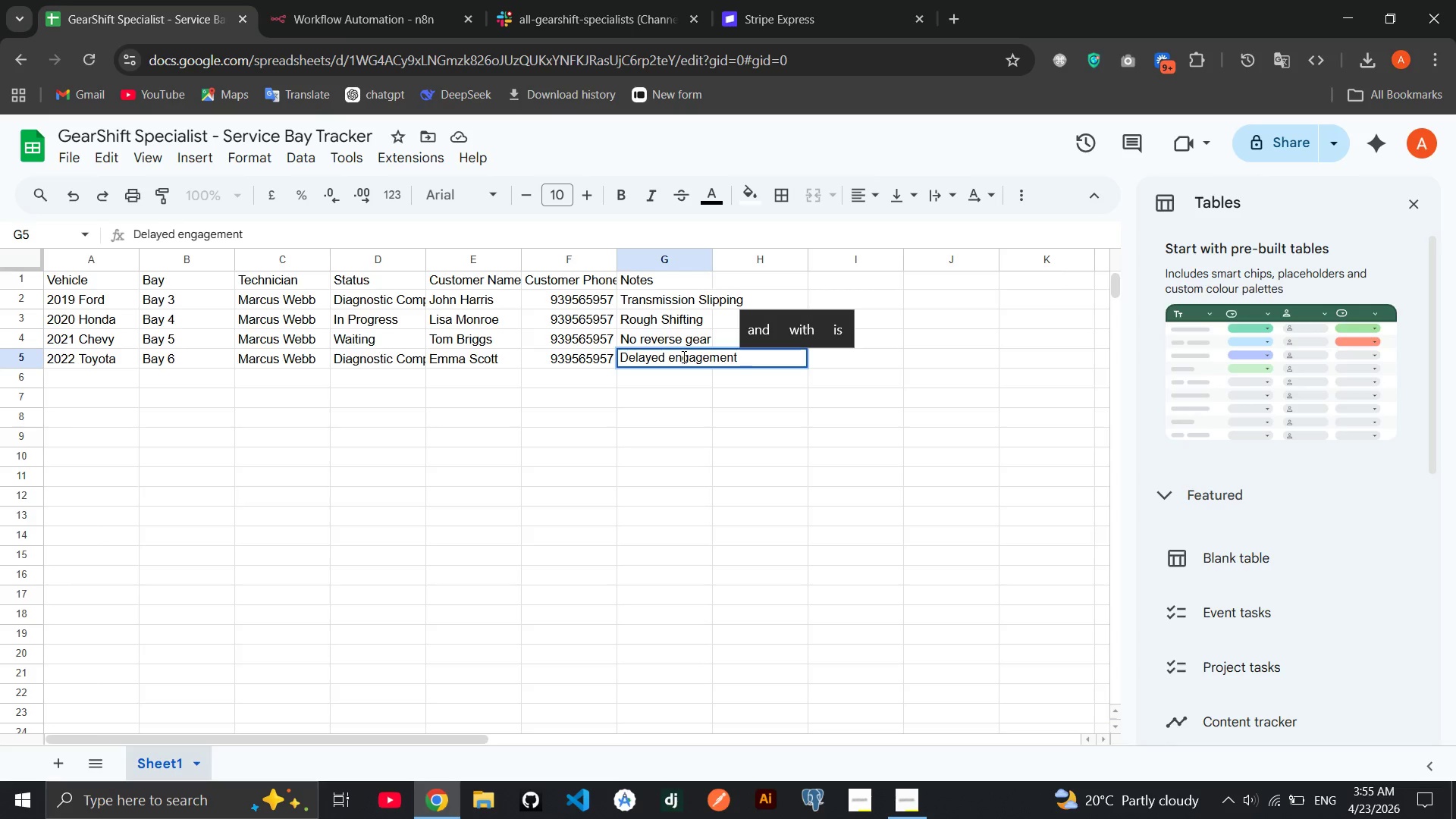 
key(Backspace)
 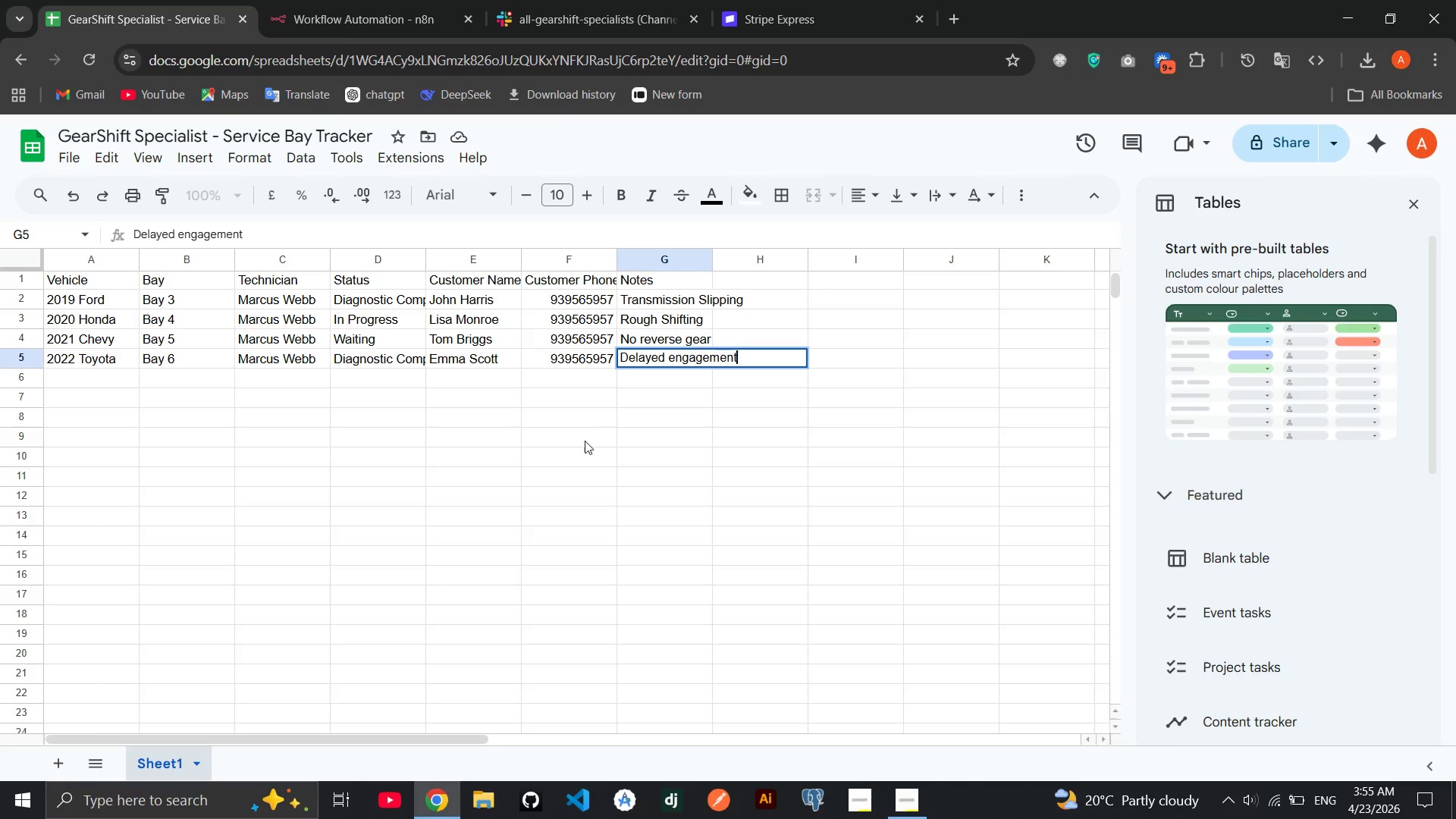 
left_click([578, 447])
 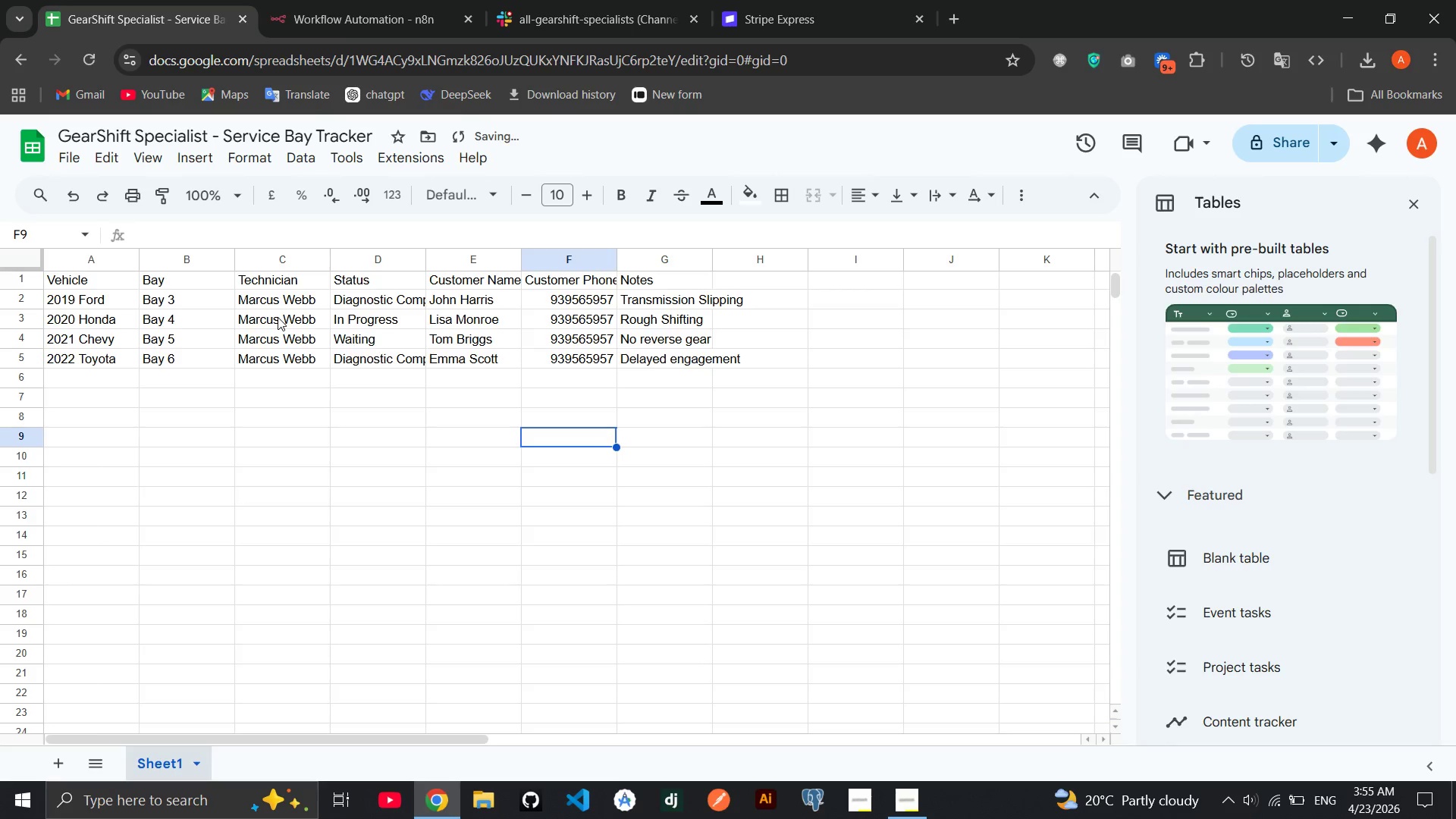 
double_click([278, 317])
 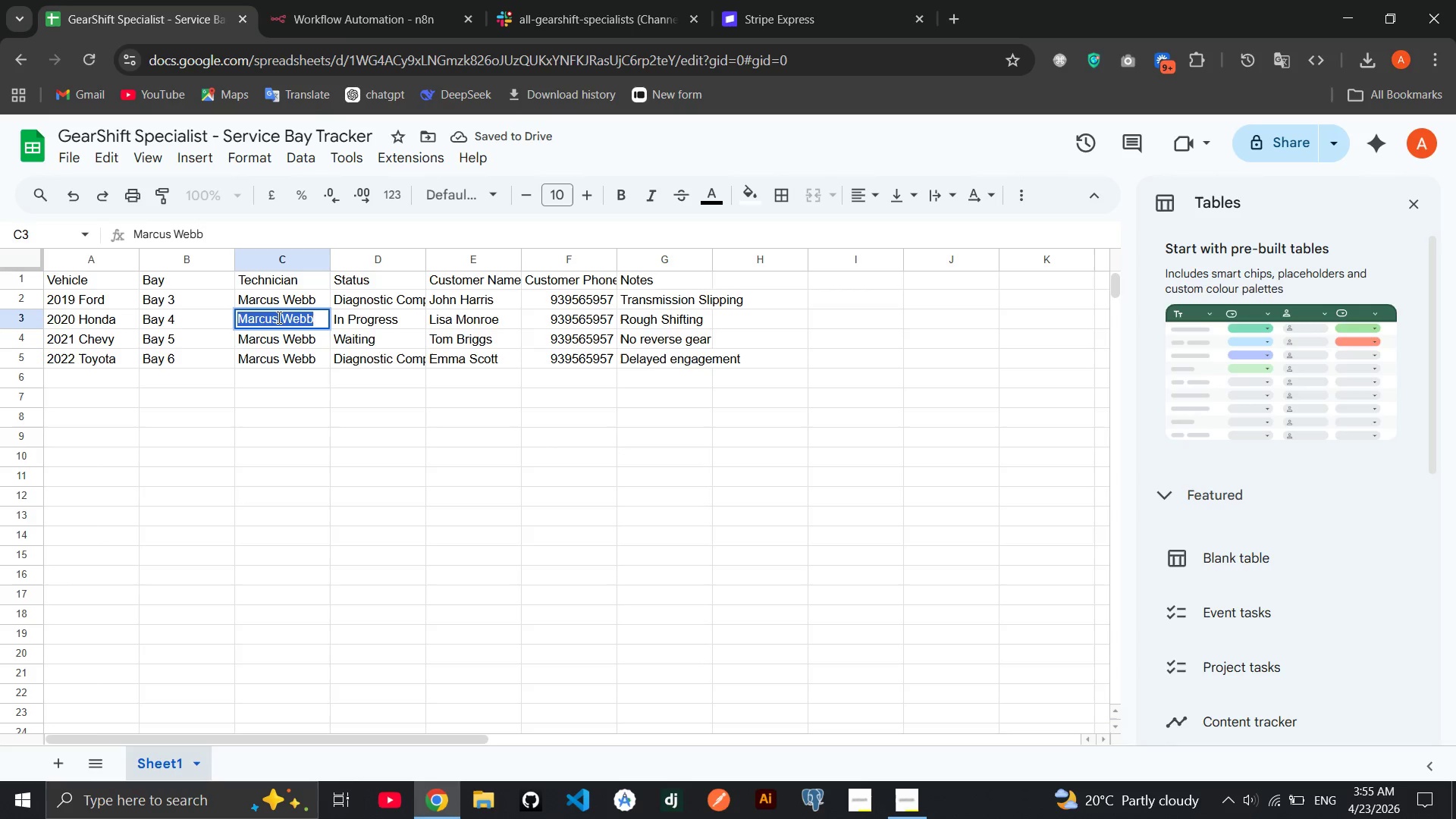 
triple_click([278, 317])
 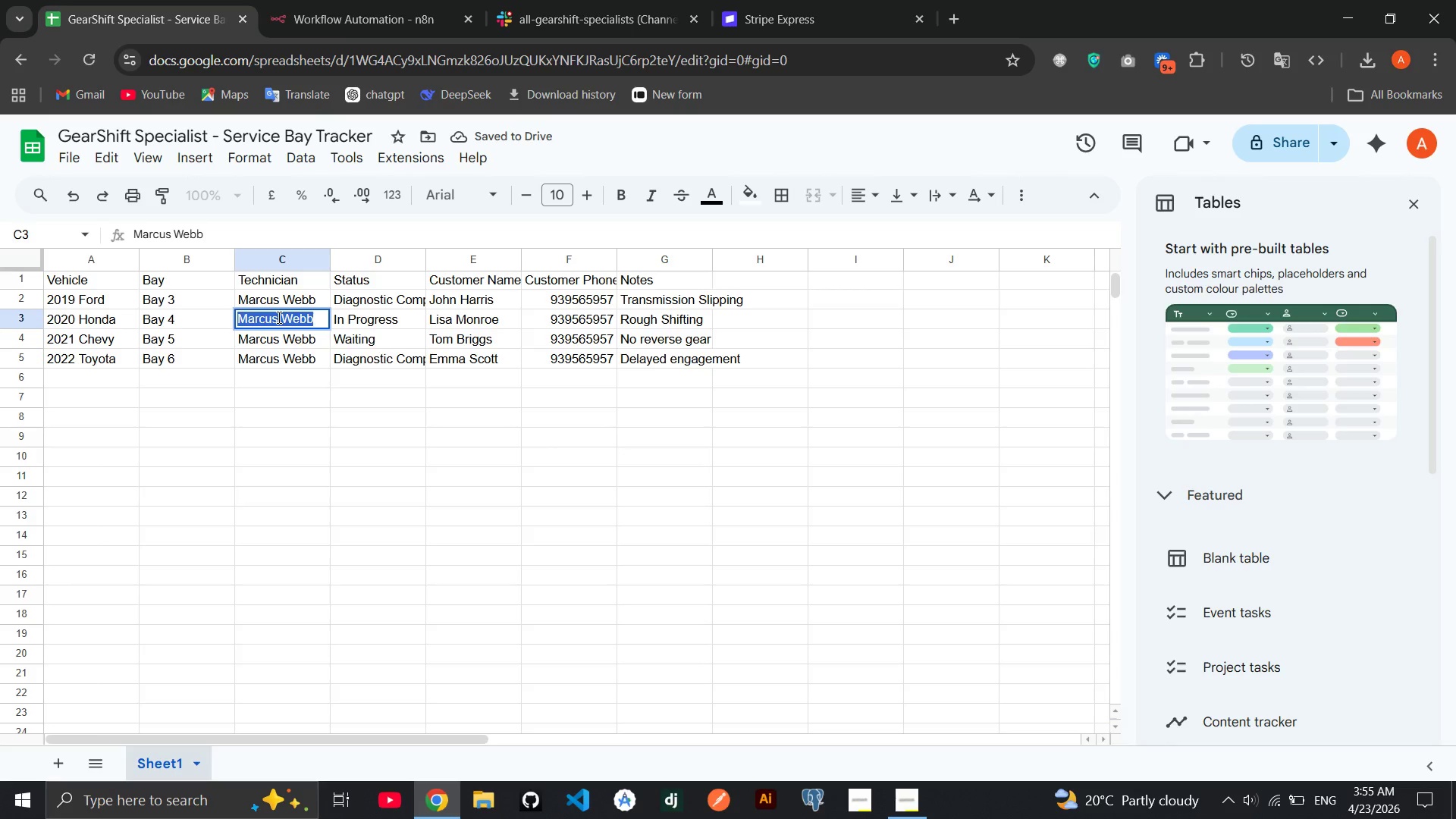 
key(Backspace)
type(Priya Nasir)
 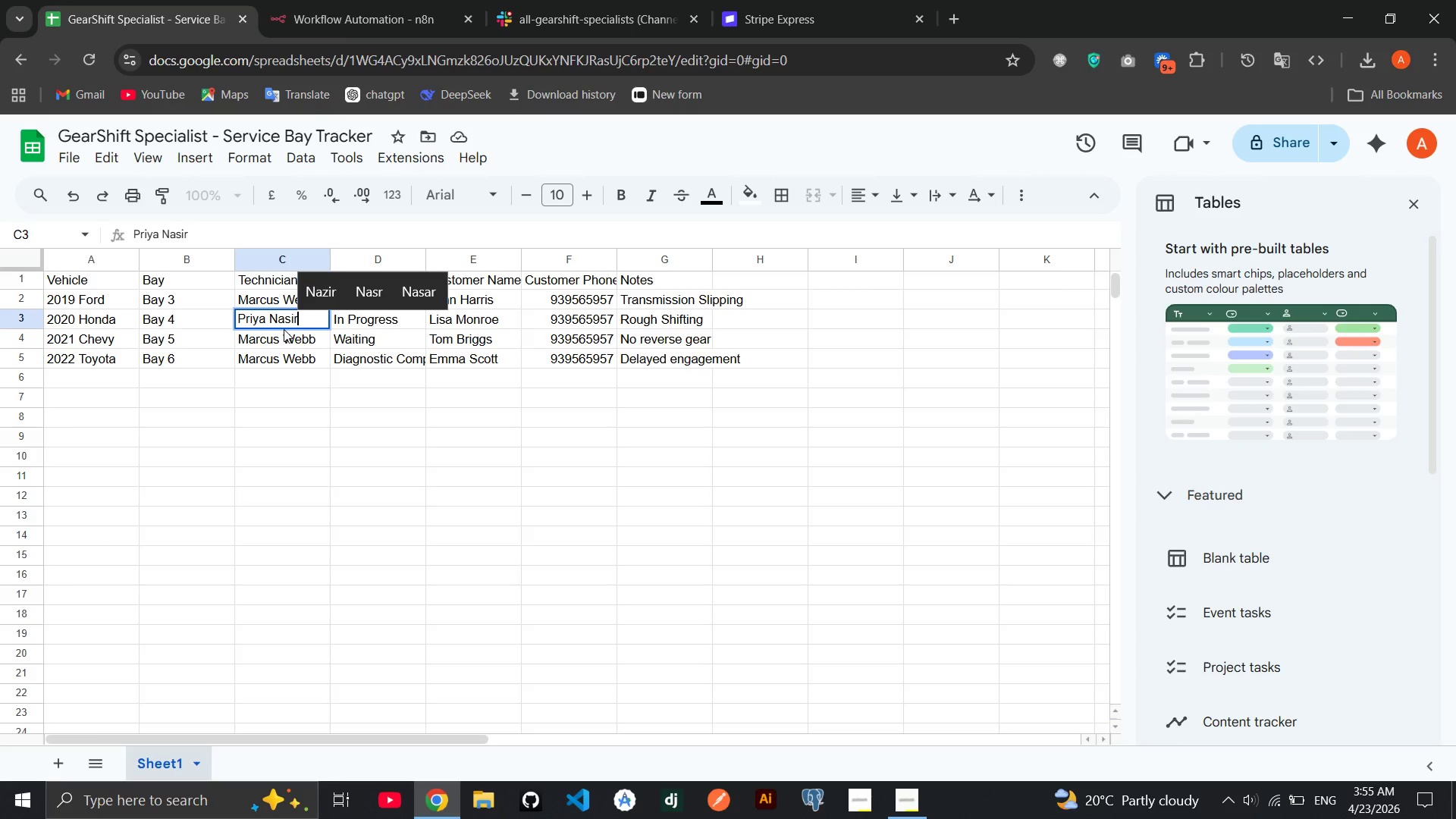 
double_click([284, 329])
 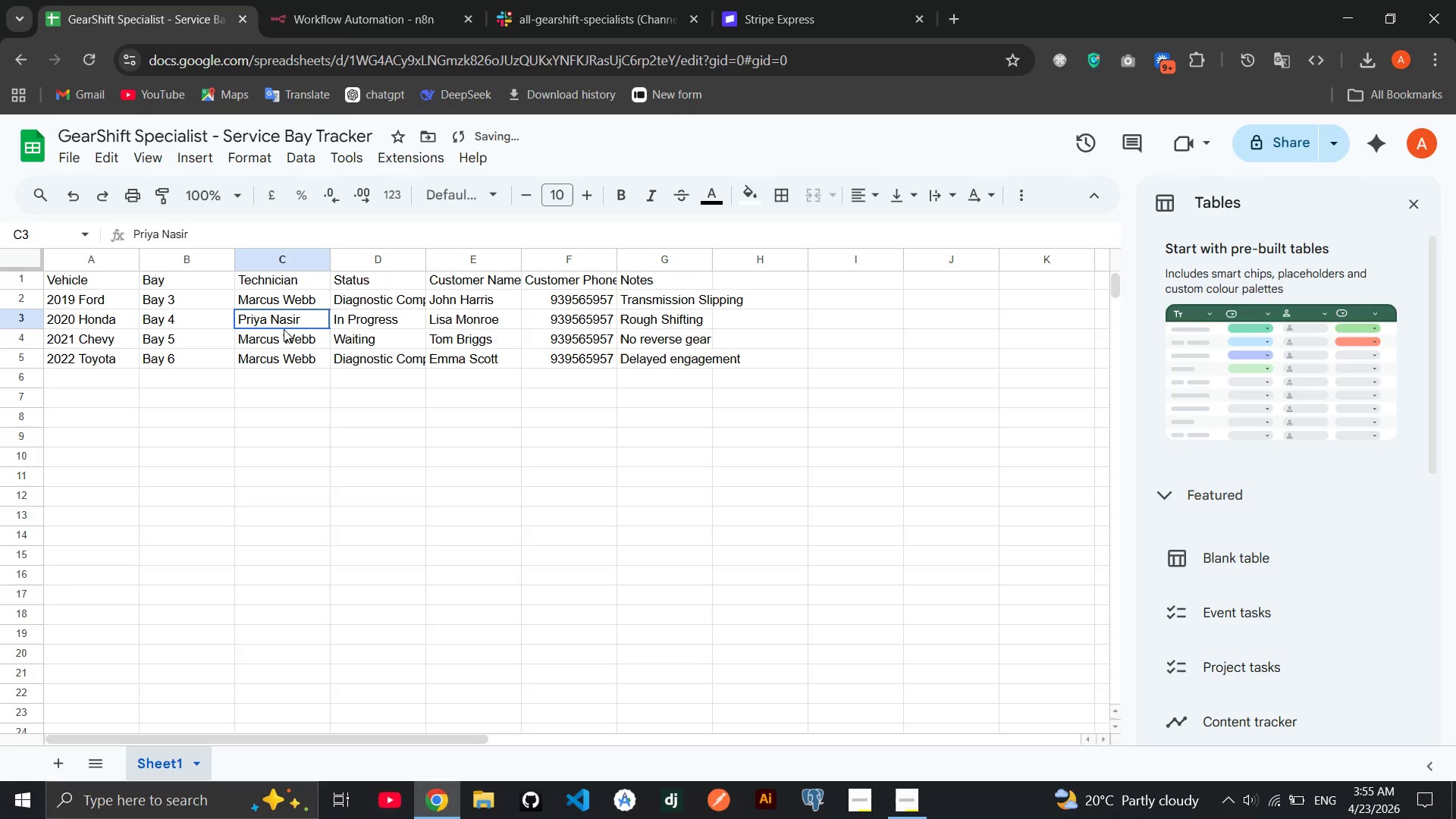 
triple_click([284, 329])
 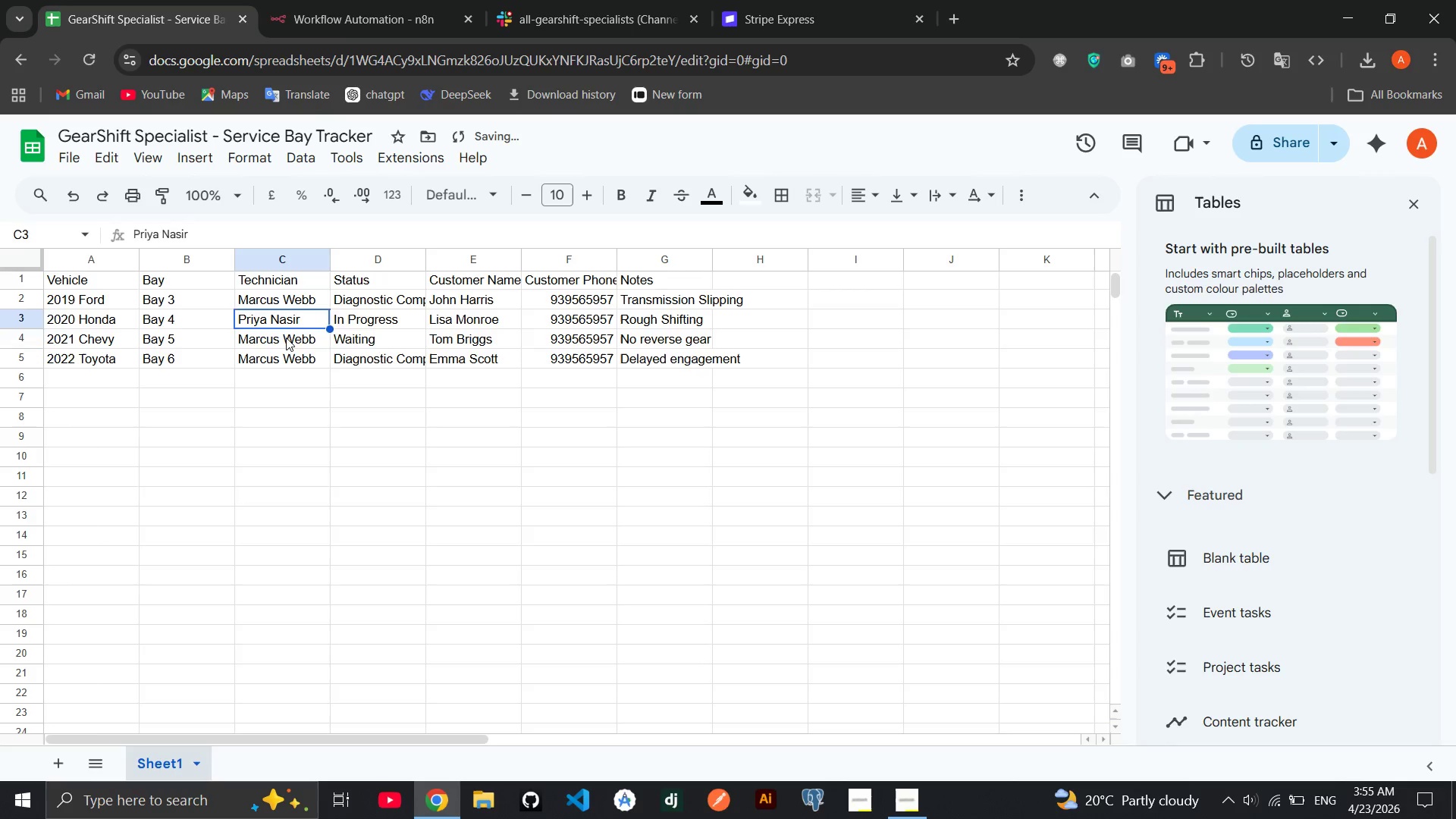 
double_click([286, 337])
 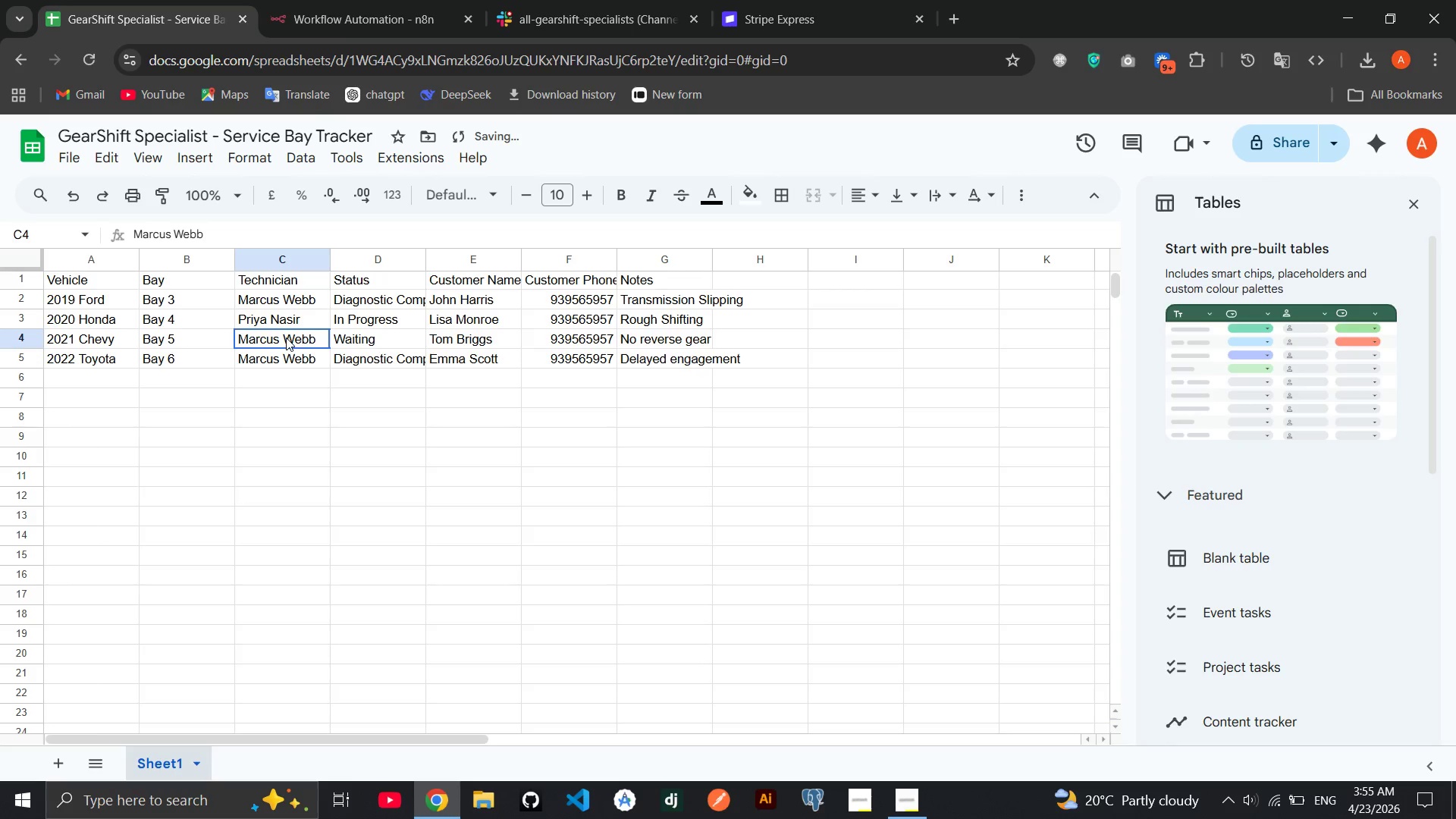 
triple_click([286, 337])
 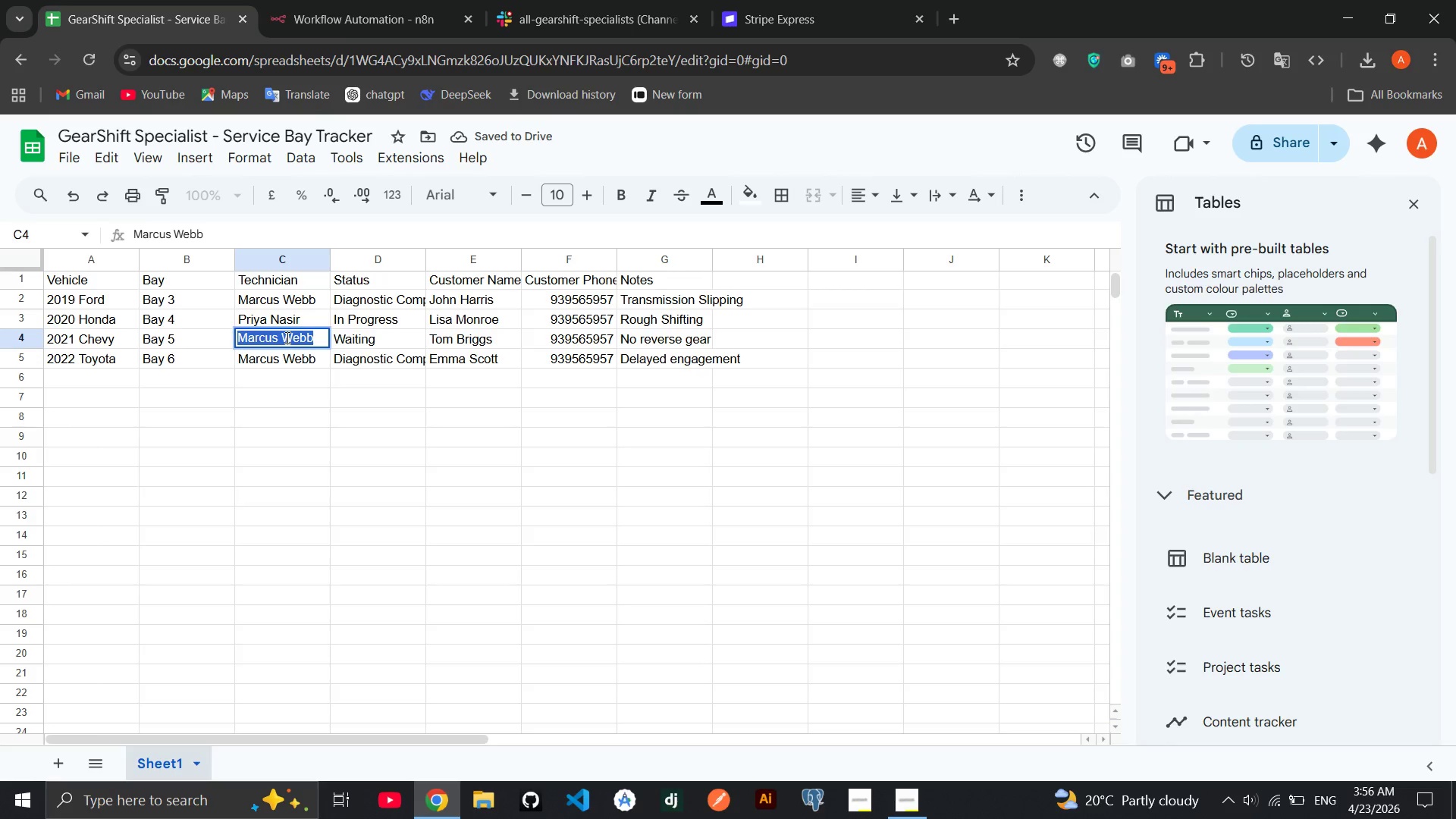 
key(Backspace)
type(Dana C)
 